 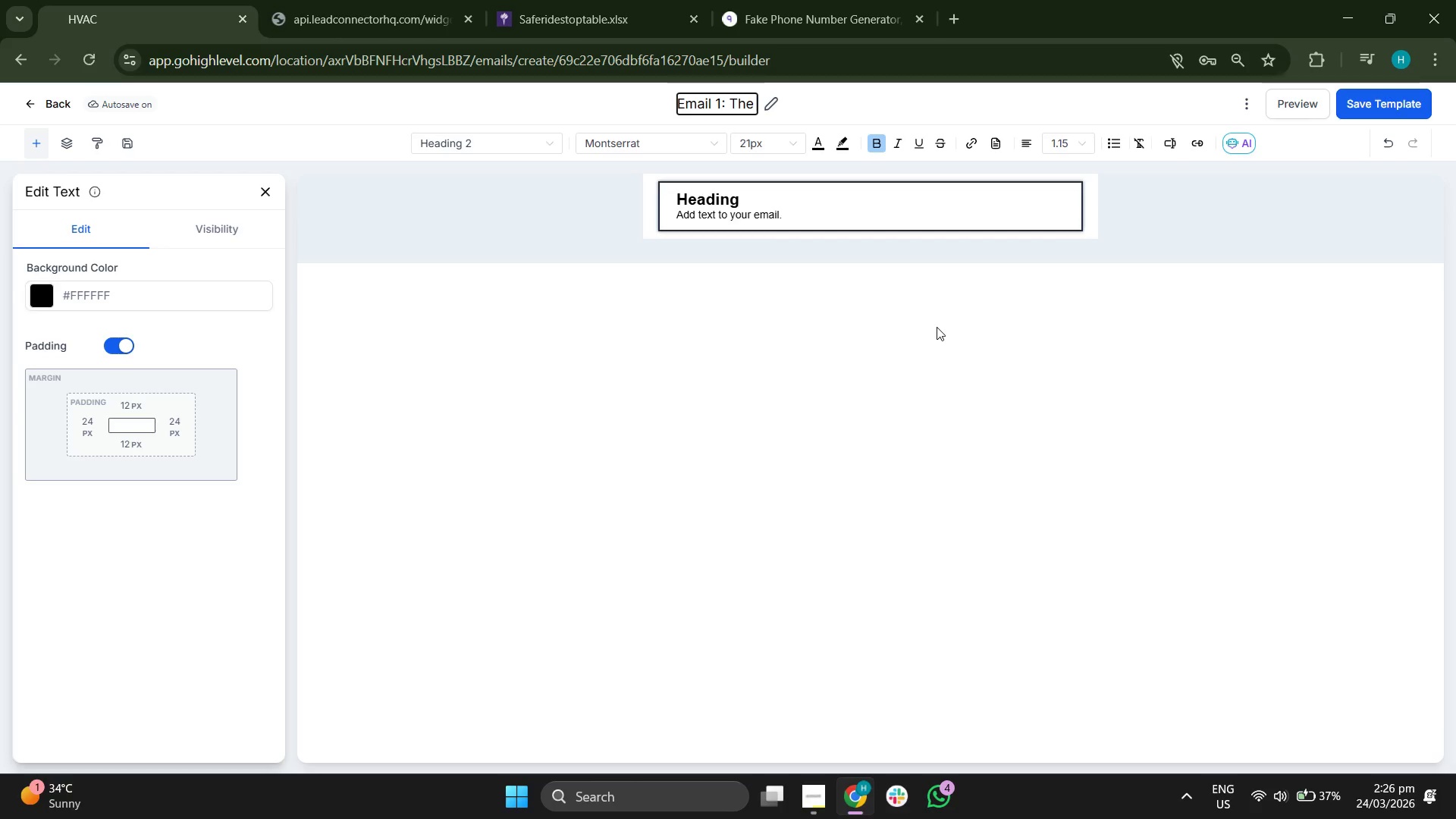 
hold_key(key=ShiftRight, duration=0.61)
 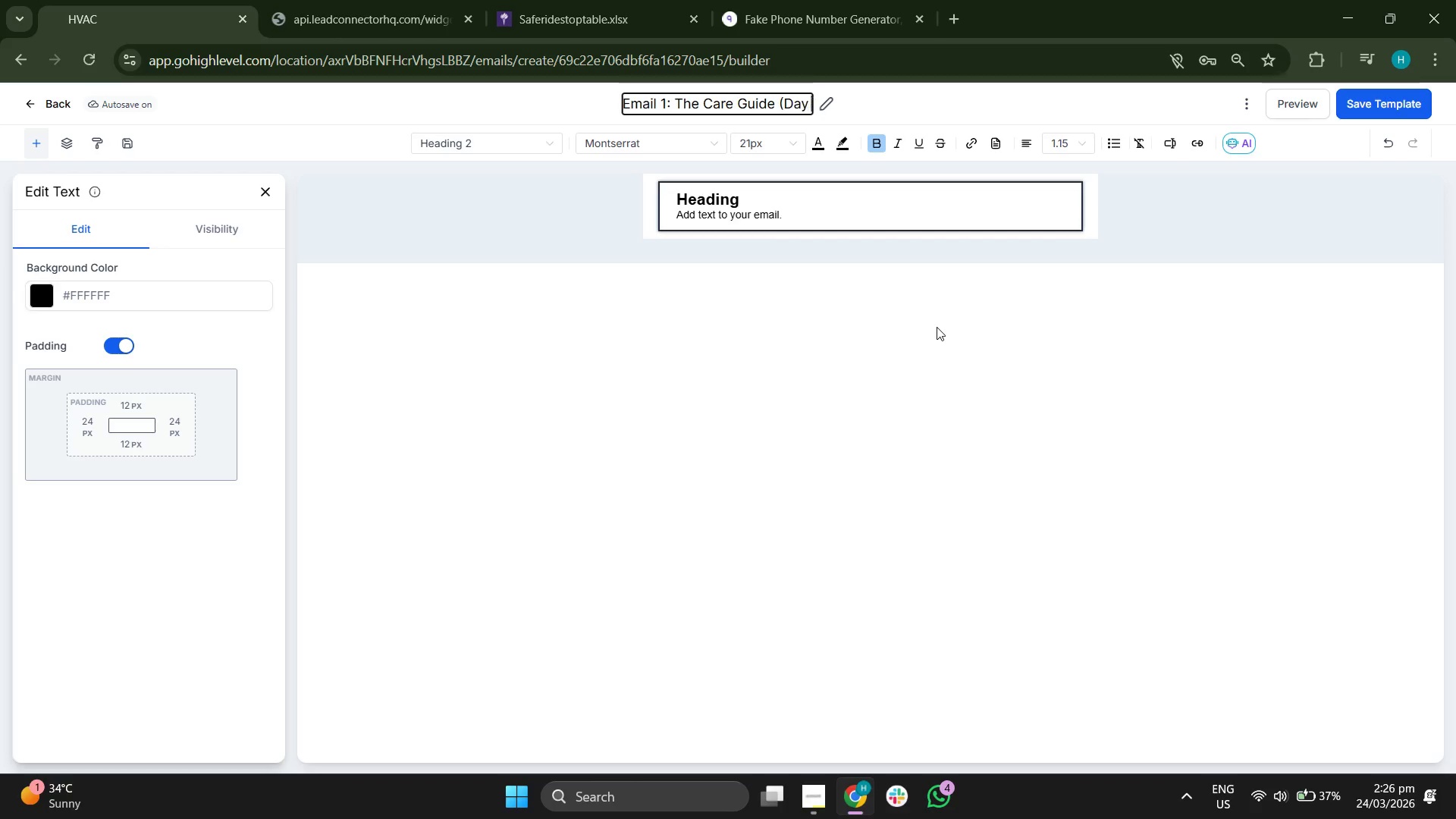 
hold_key(key=ShiftRight, duration=0.53)
 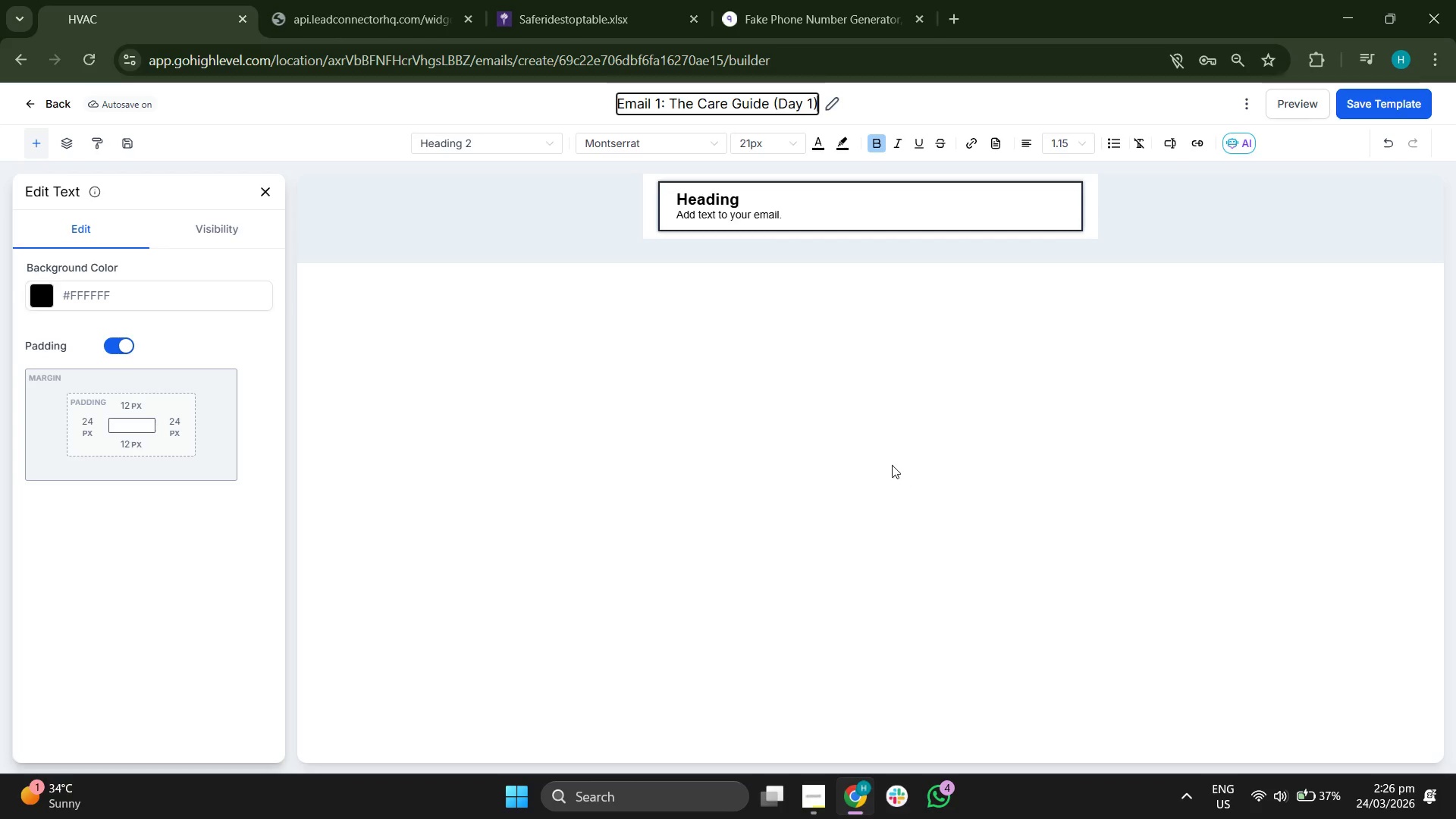 
left_click([849, 391])
 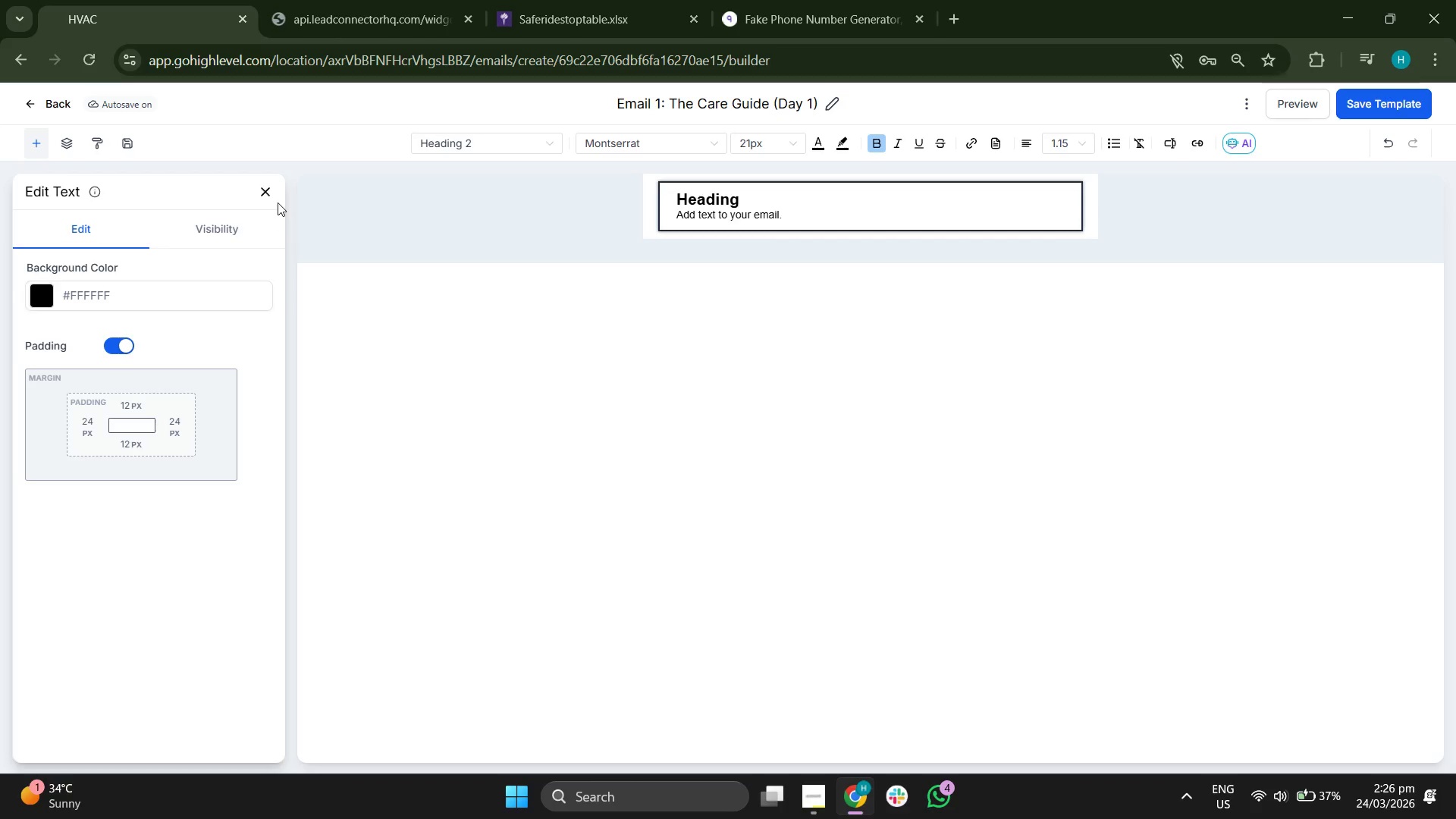 
left_click([268, 190])
 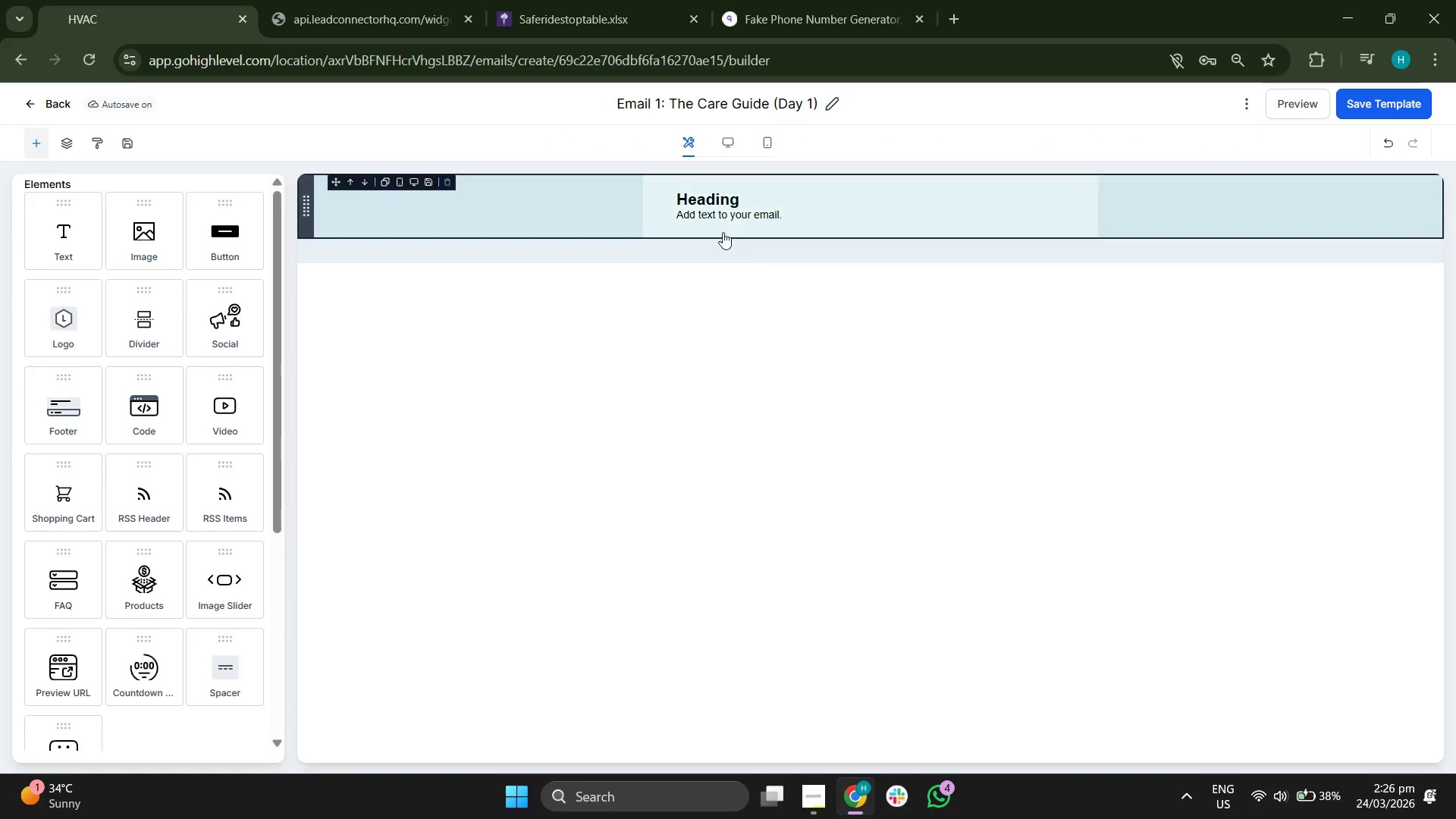 
left_click([723, 202])
 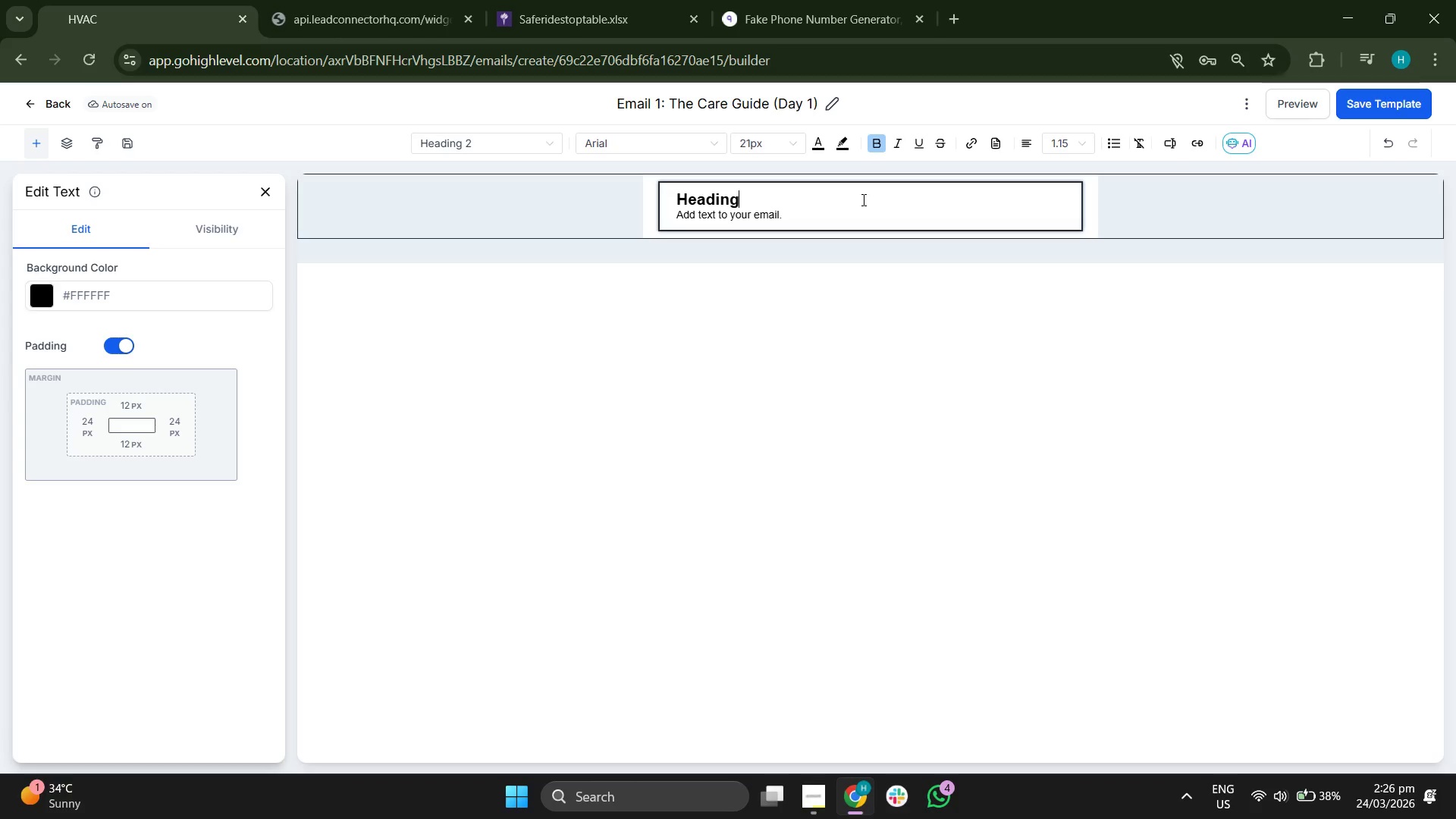 
key(Backspace)
 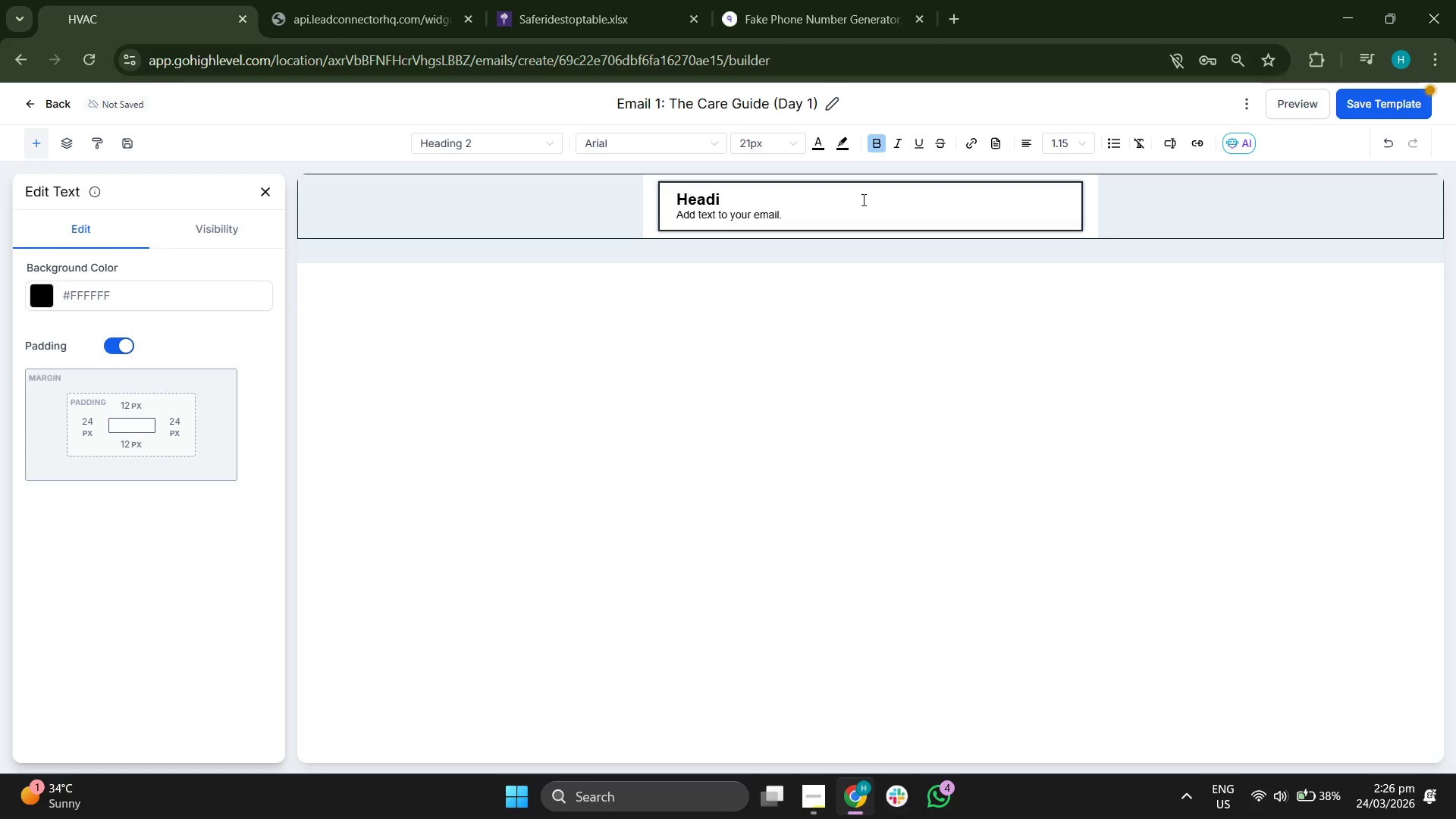 
key(Backspace)
 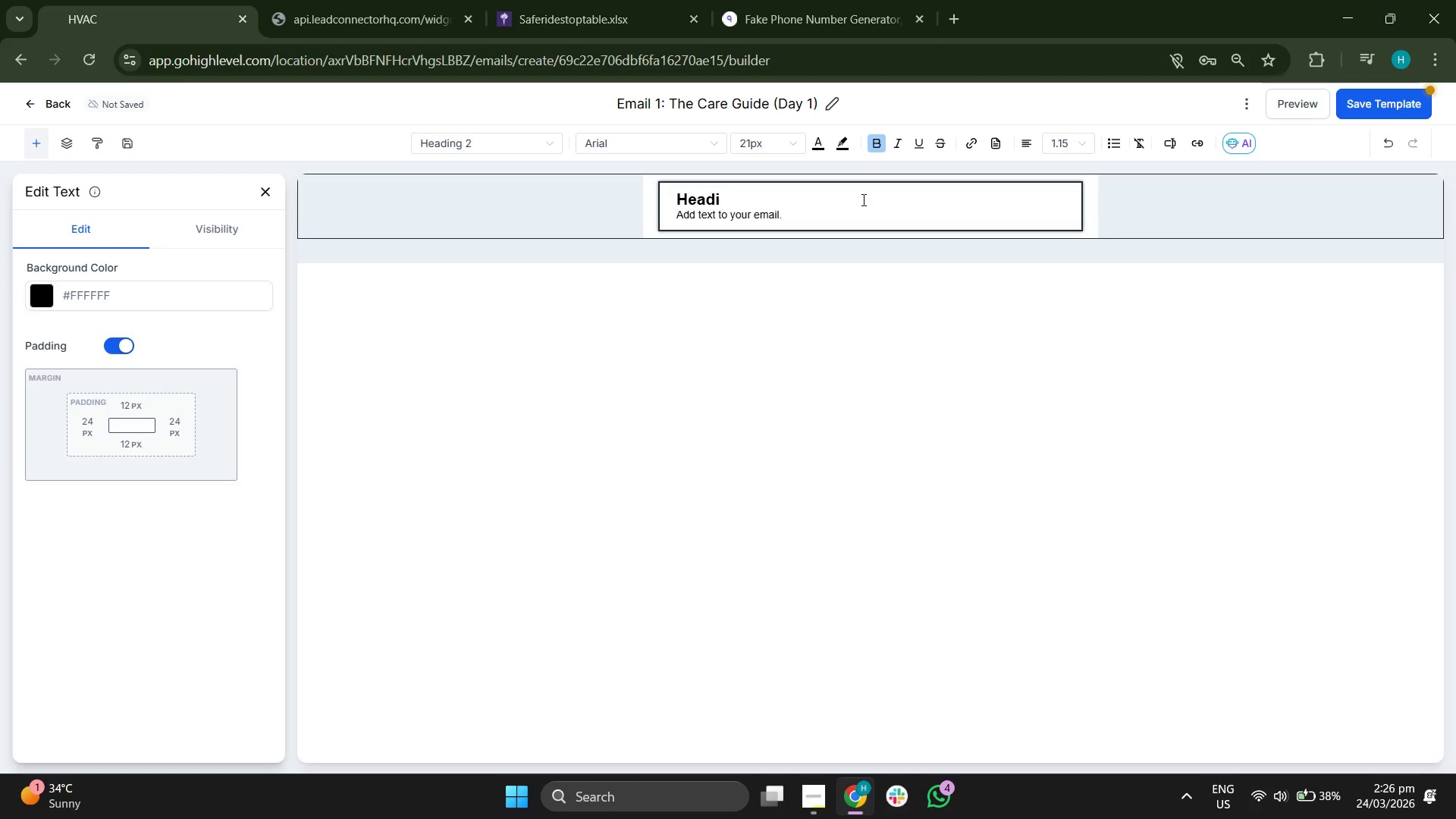 
key(Backspace)
 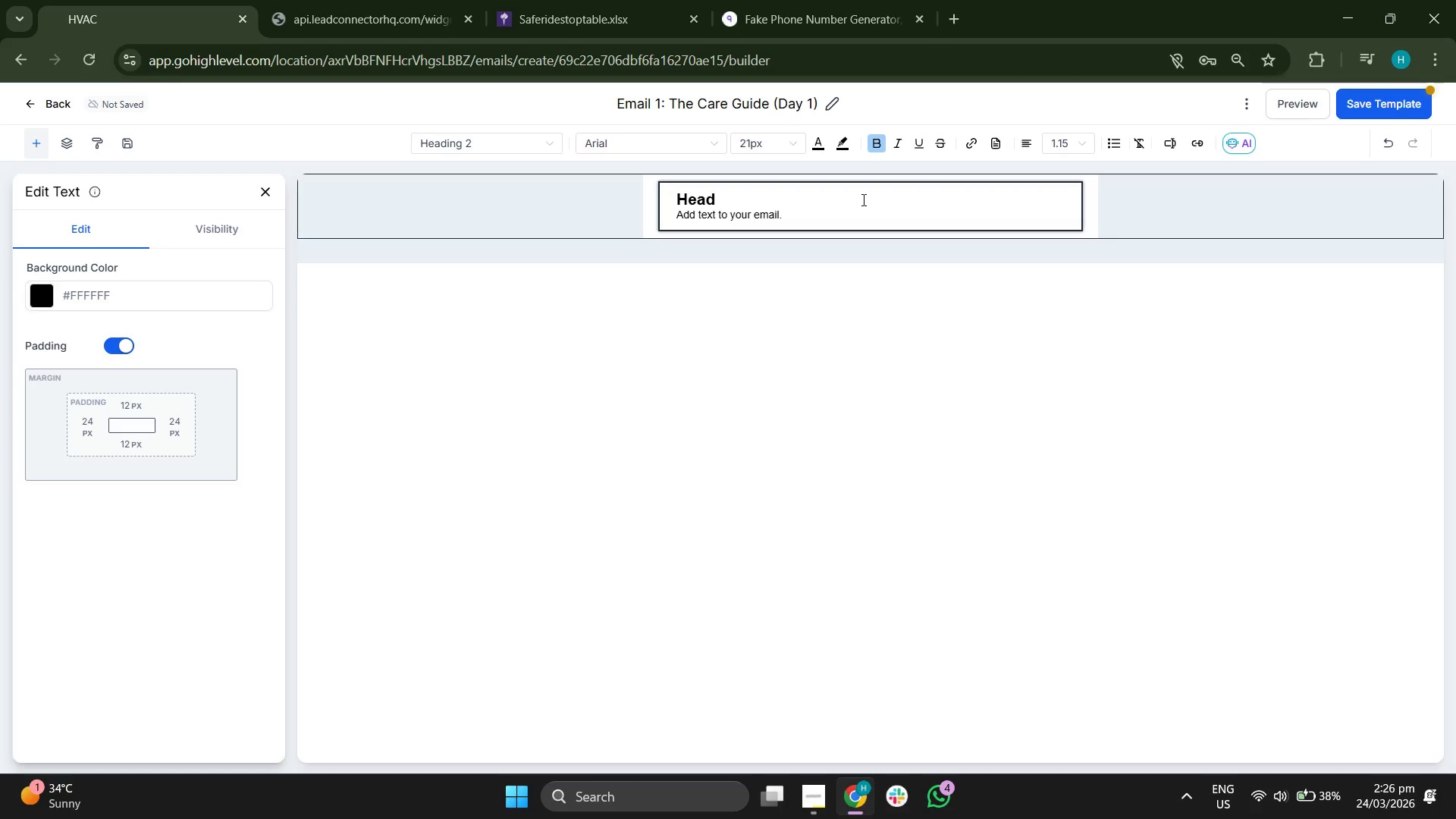 
key(Backspace)
 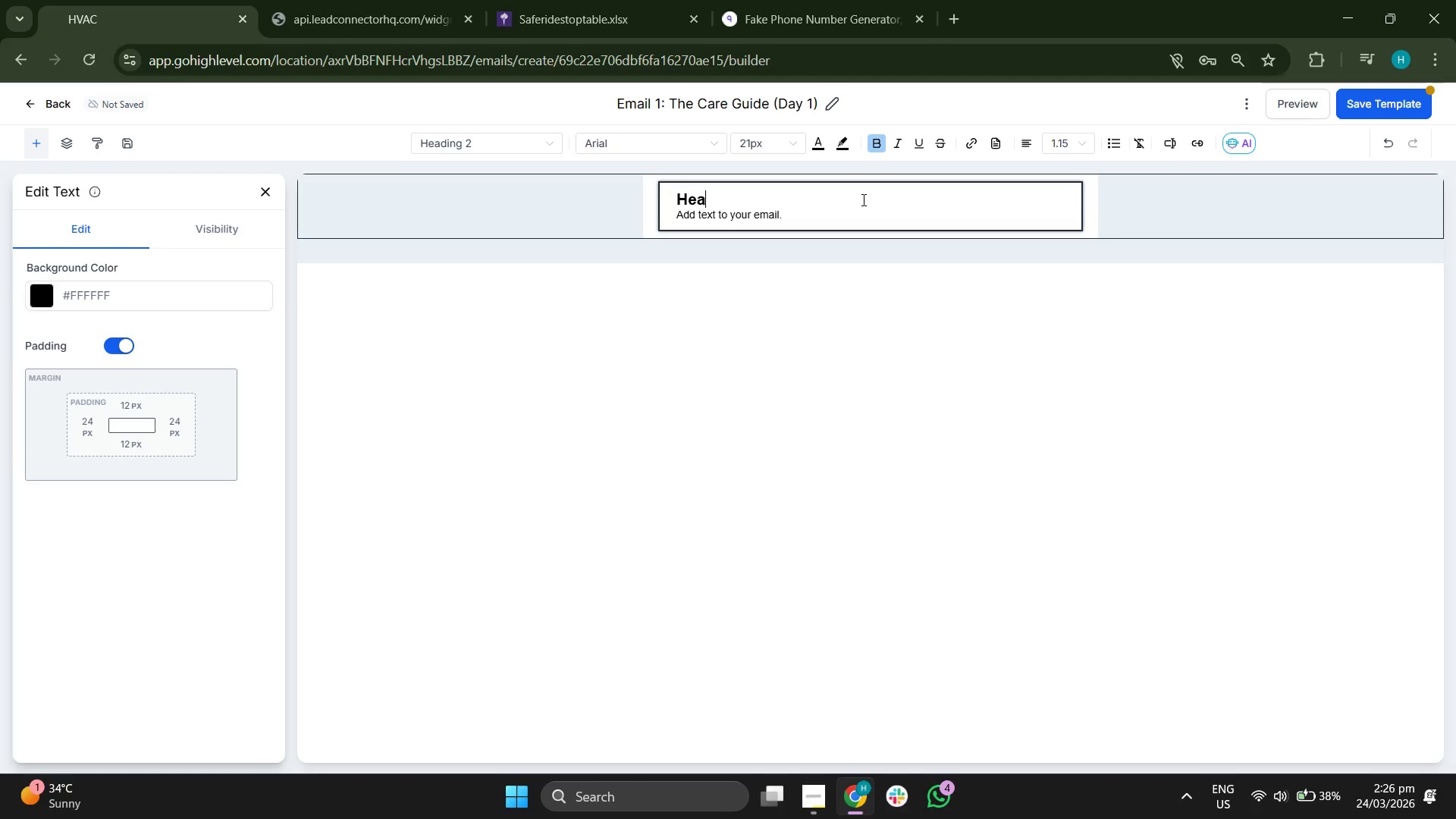 
key(Backspace)
 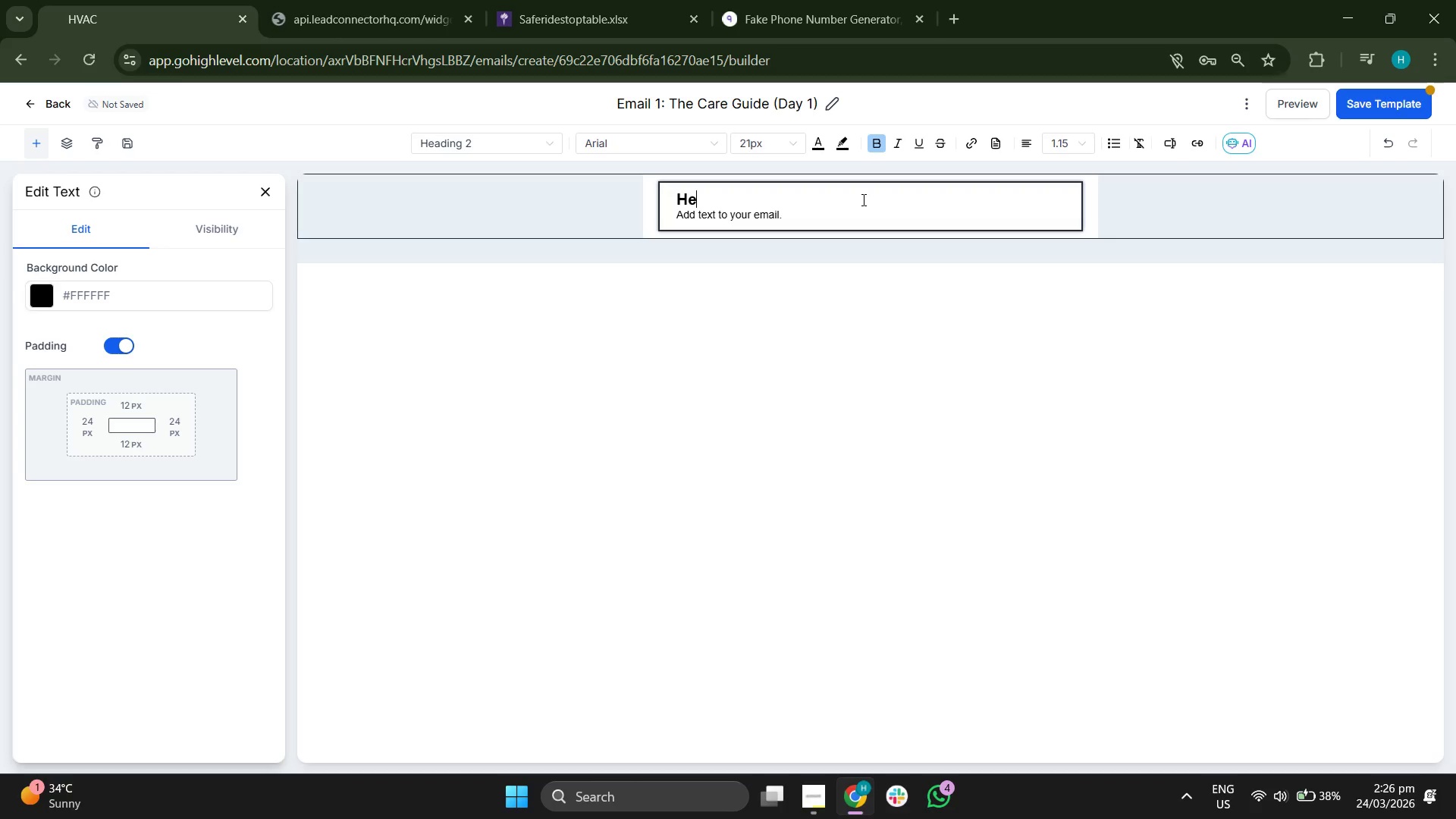 
key(Backspace)
 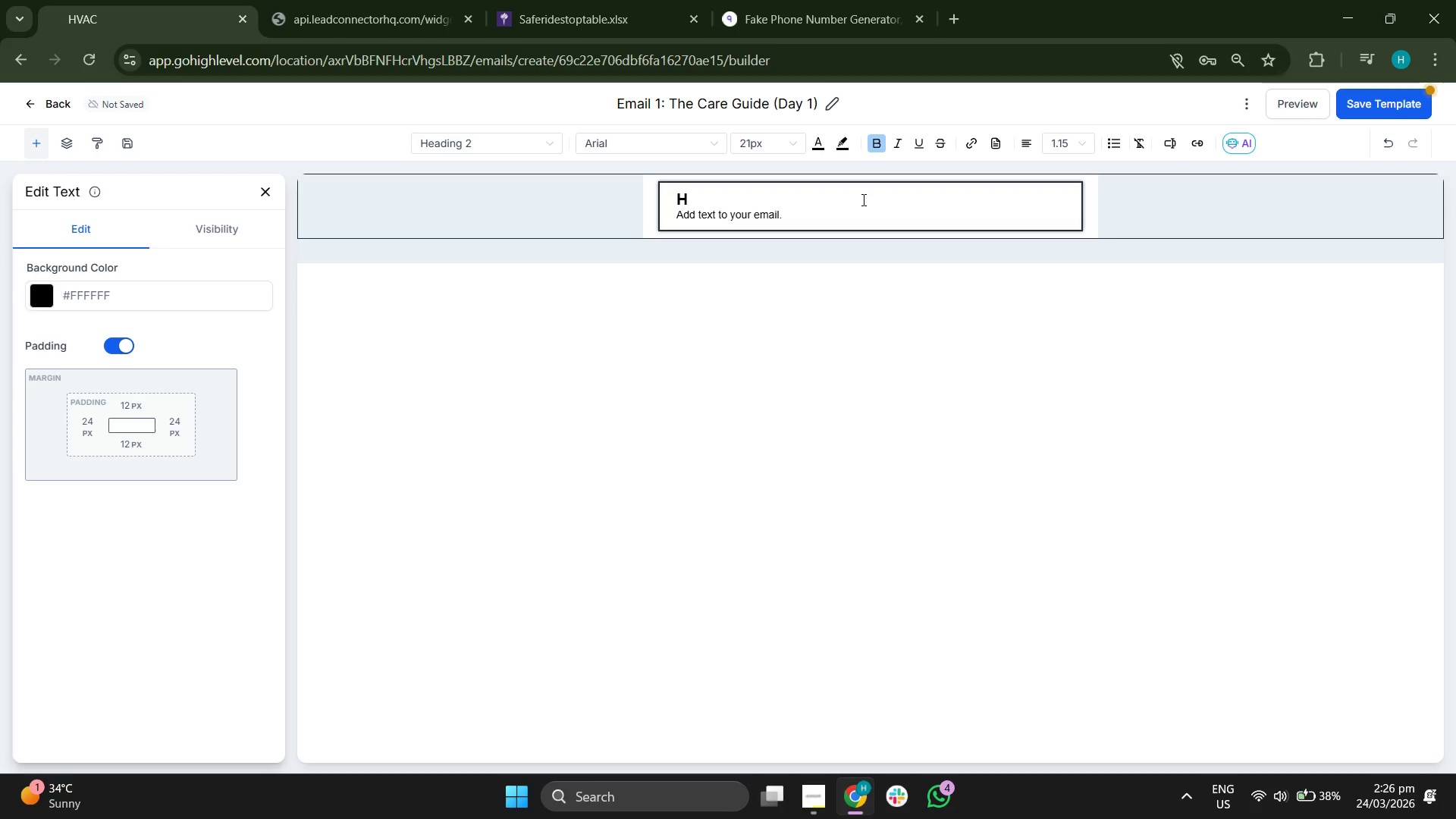 
key(Backspace)
 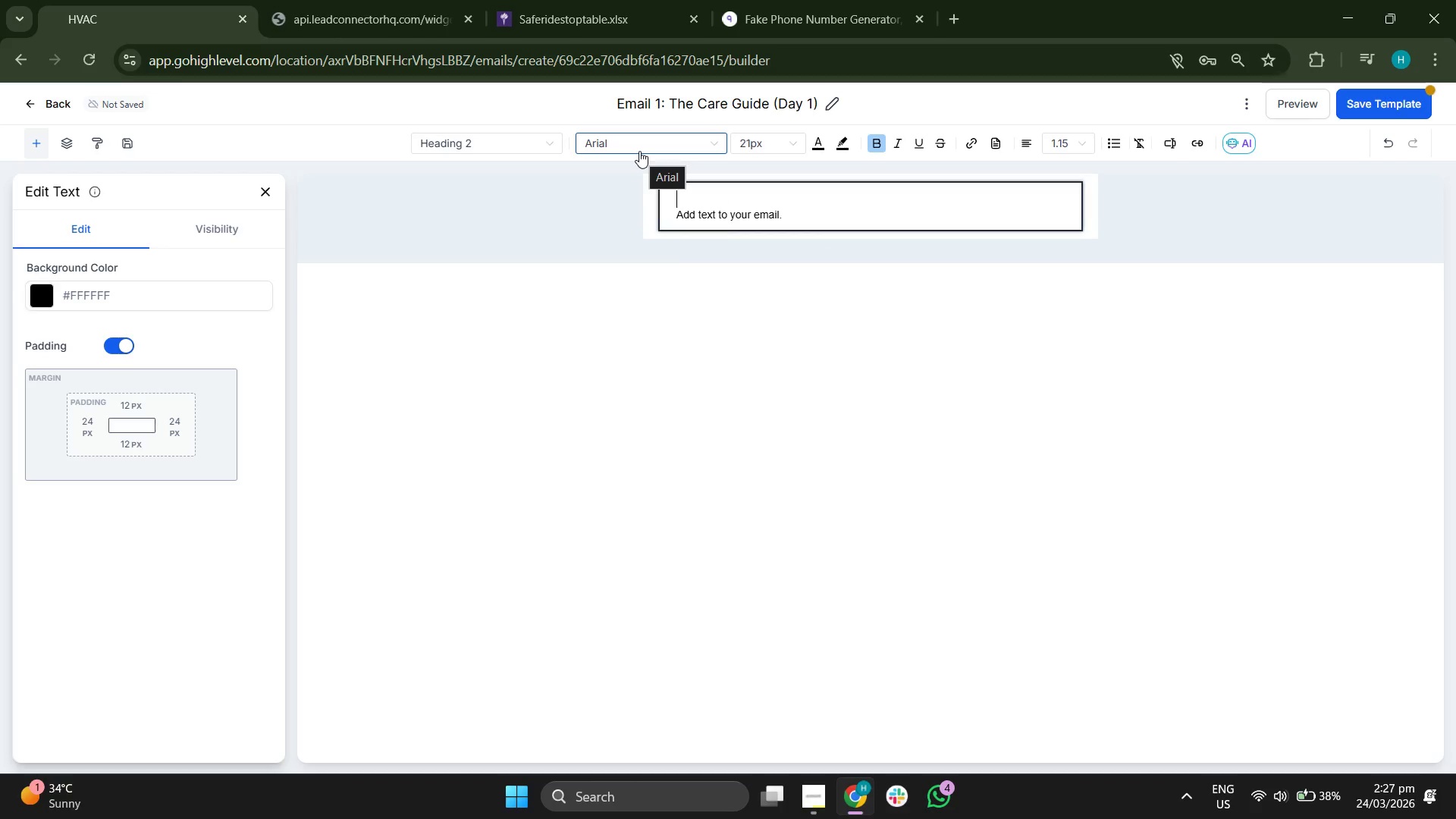 
left_click([639, 151])
 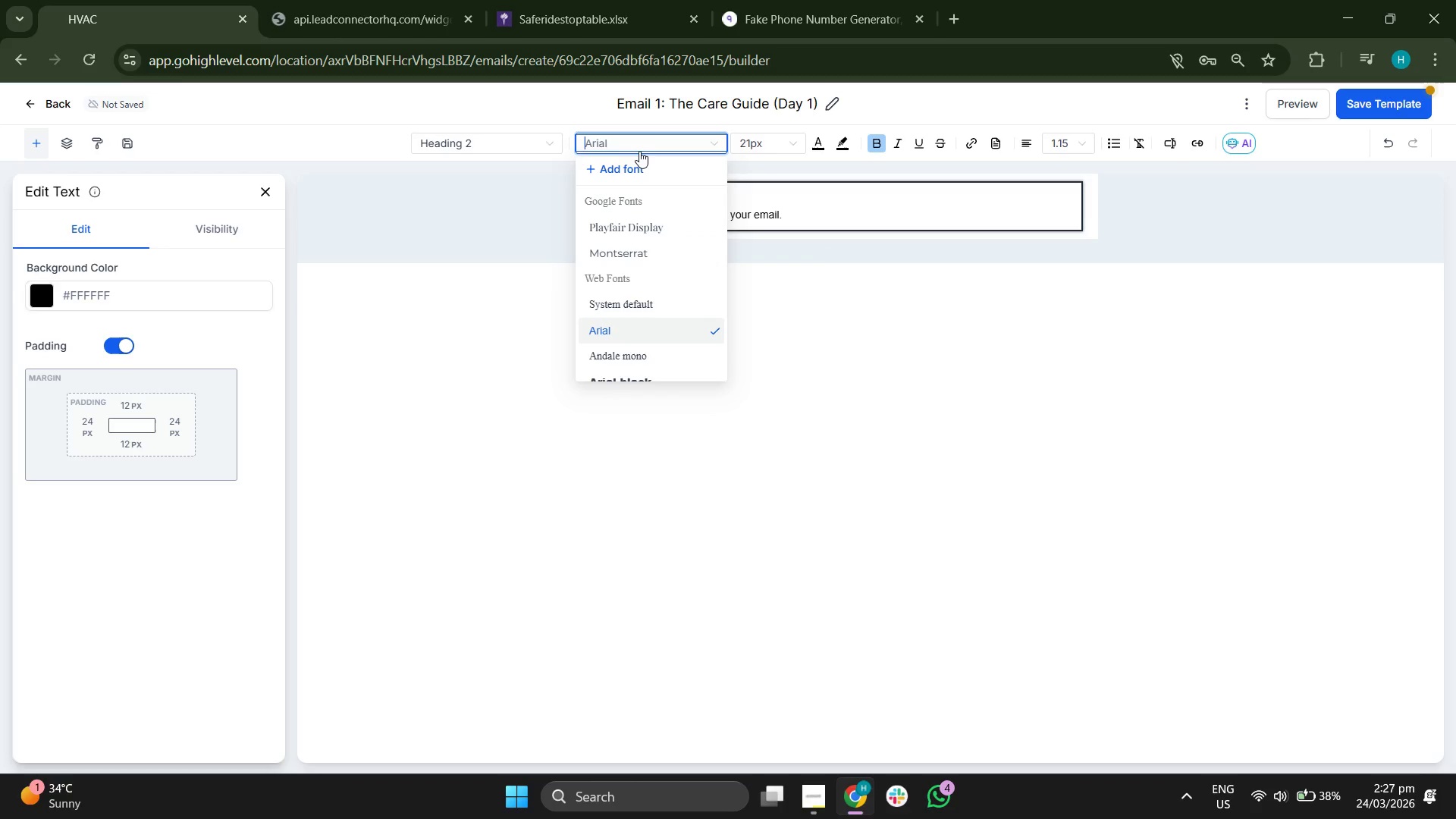 
left_click([912, 397])
 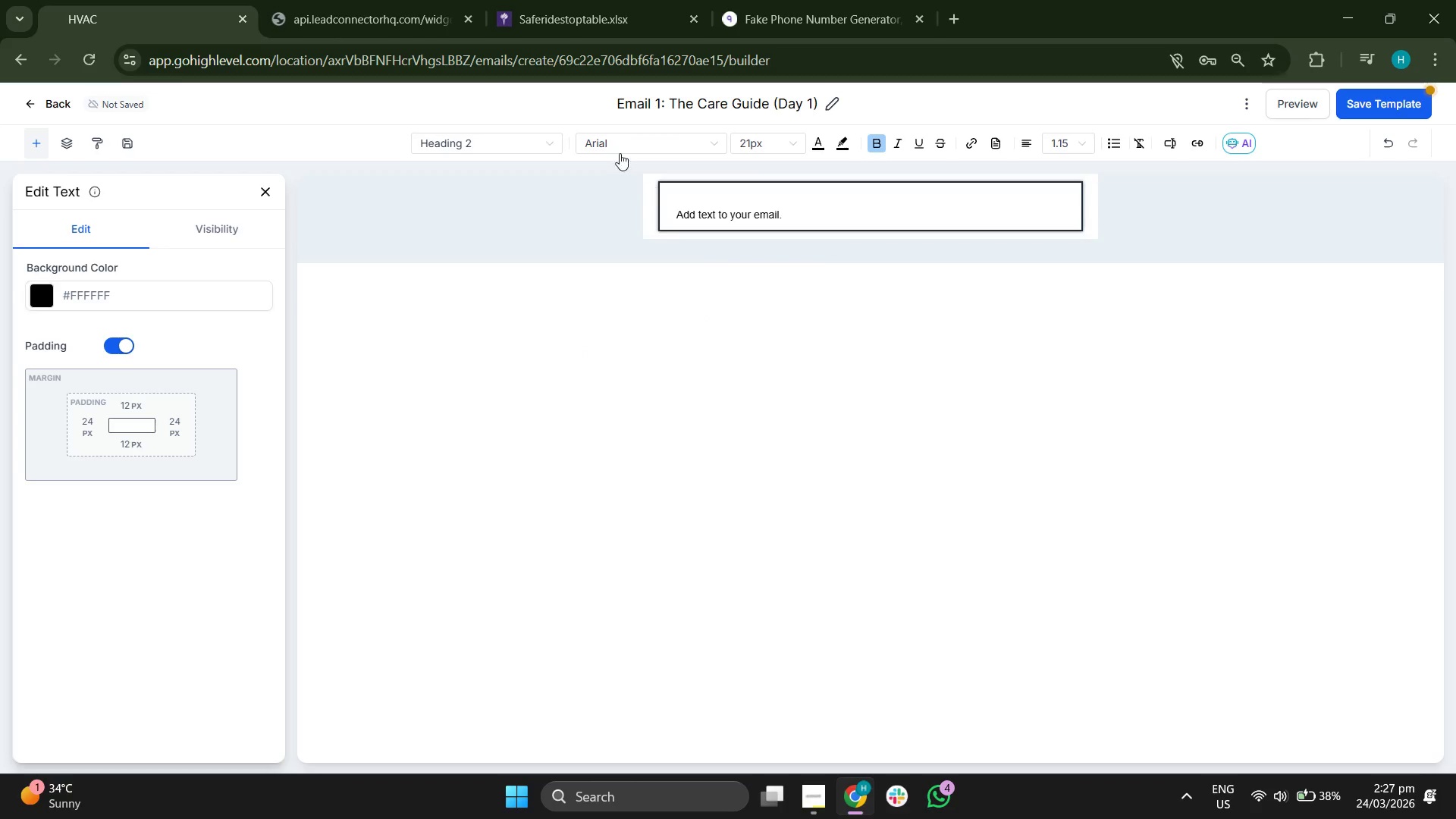 
left_click([622, 144])
 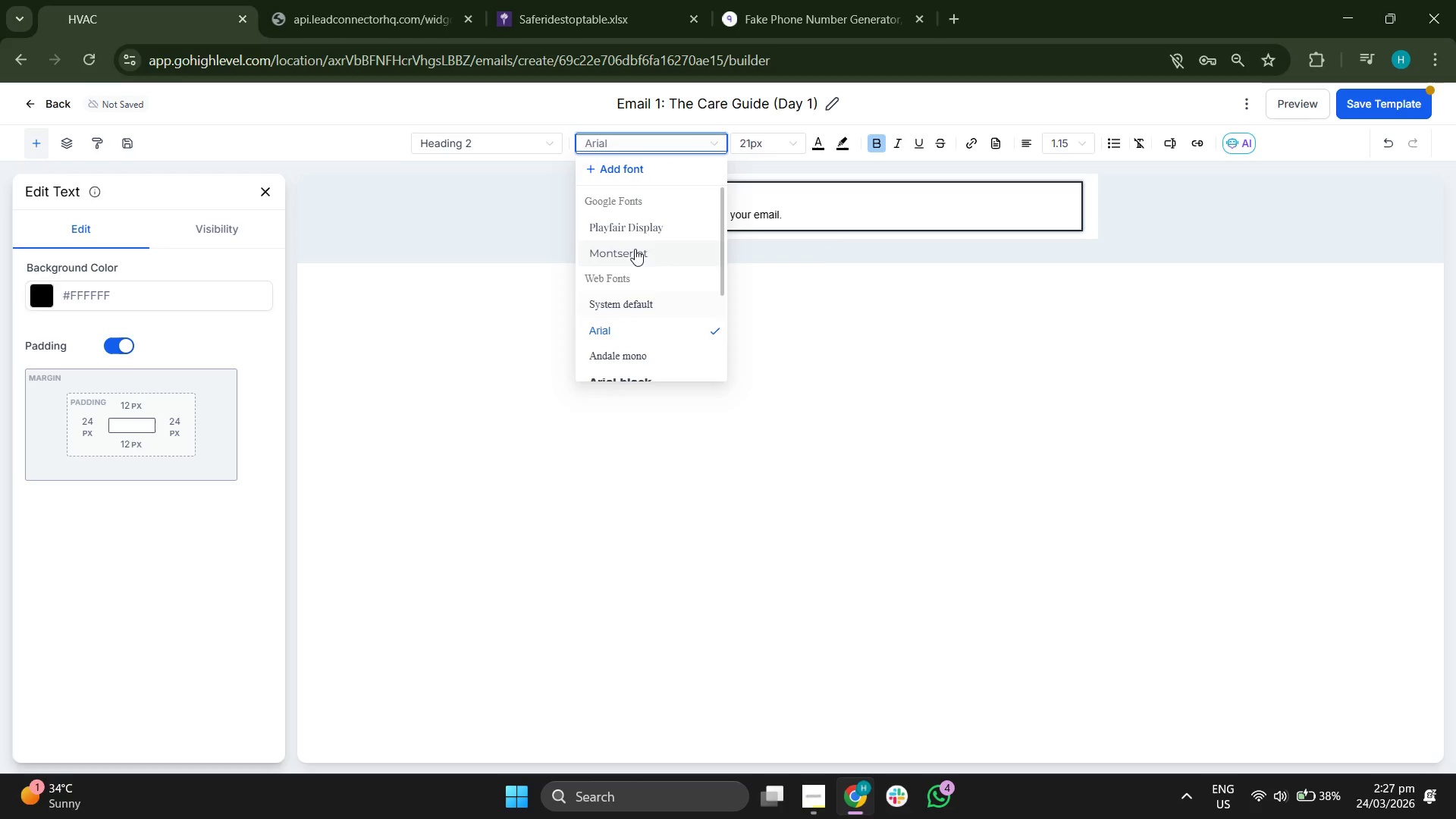 
left_click([637, 231])
 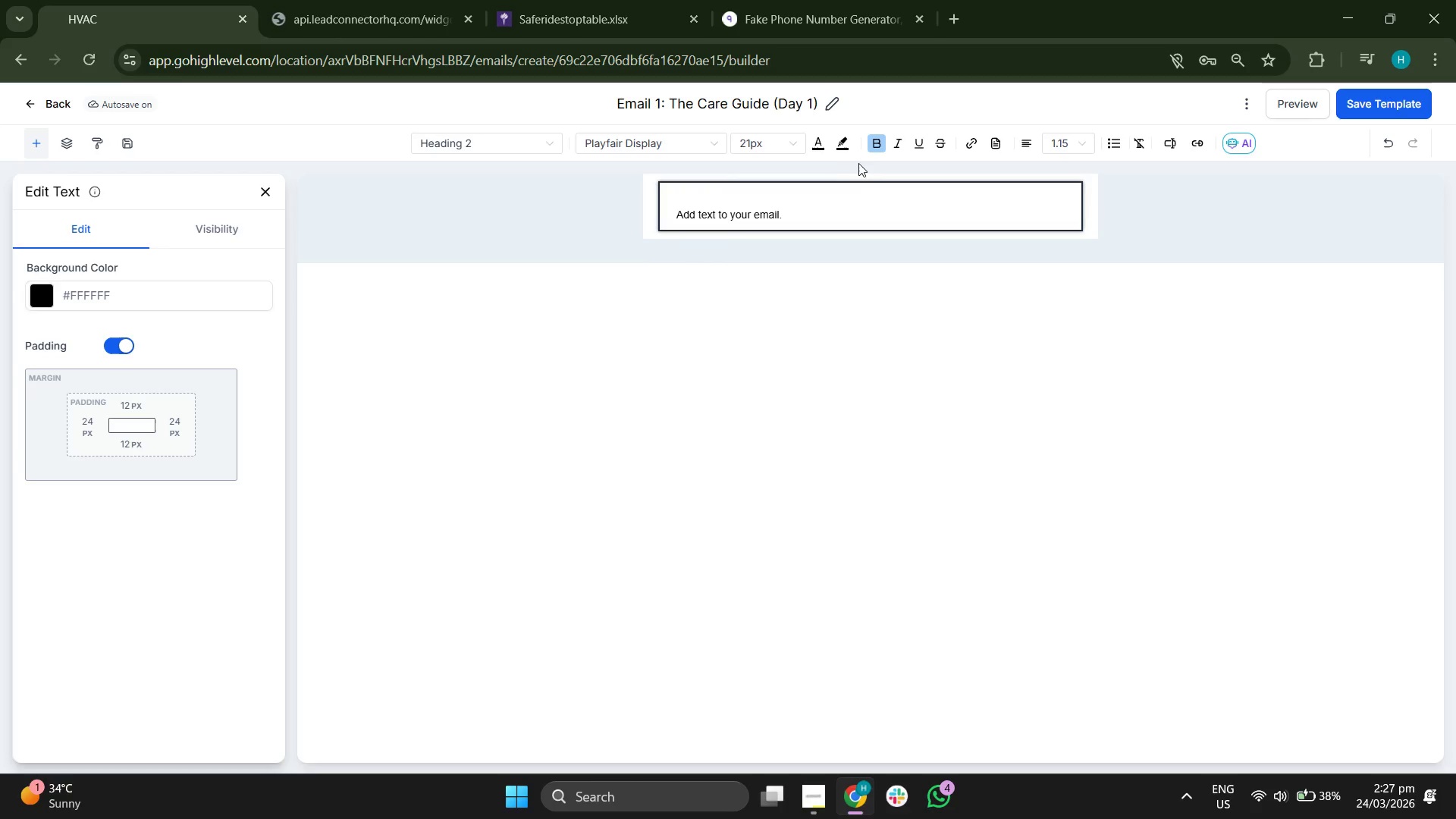 
wait(5.41)
 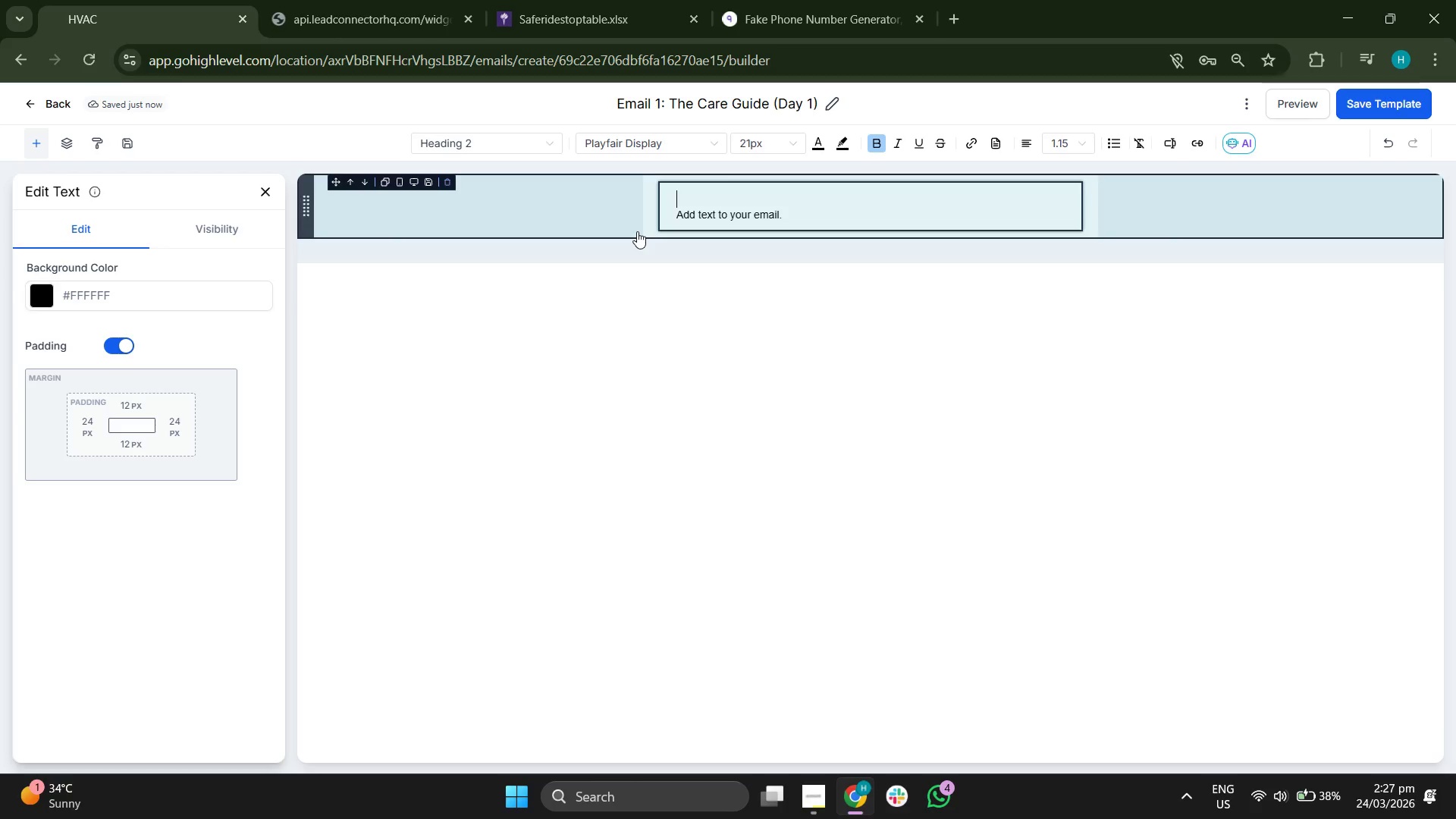 
left_click([767, 146])
 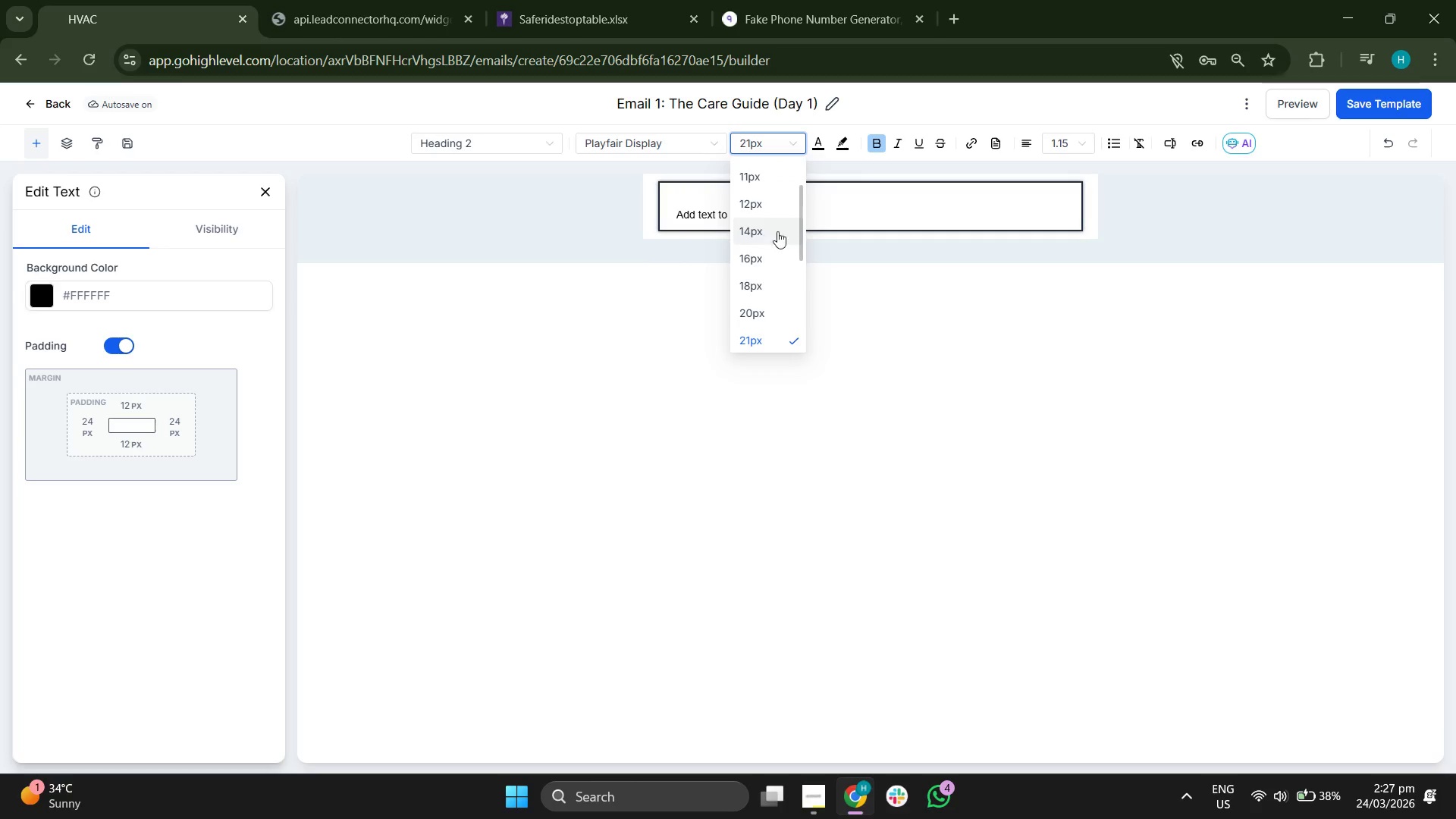 
scroll: coordinate [785, 294], scroll_direction: down, amount: 1.0
 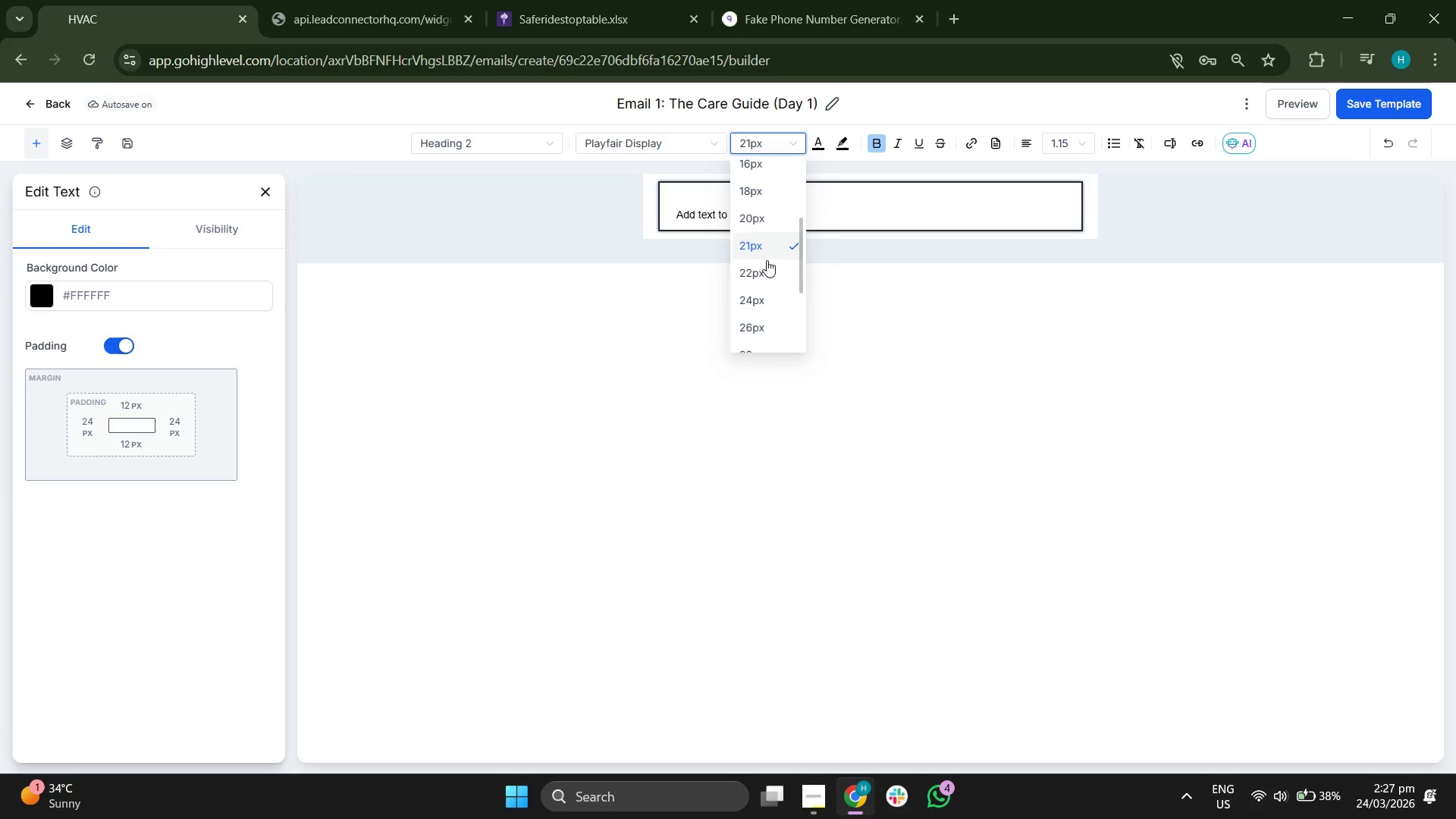 
left_click([767, 267])
 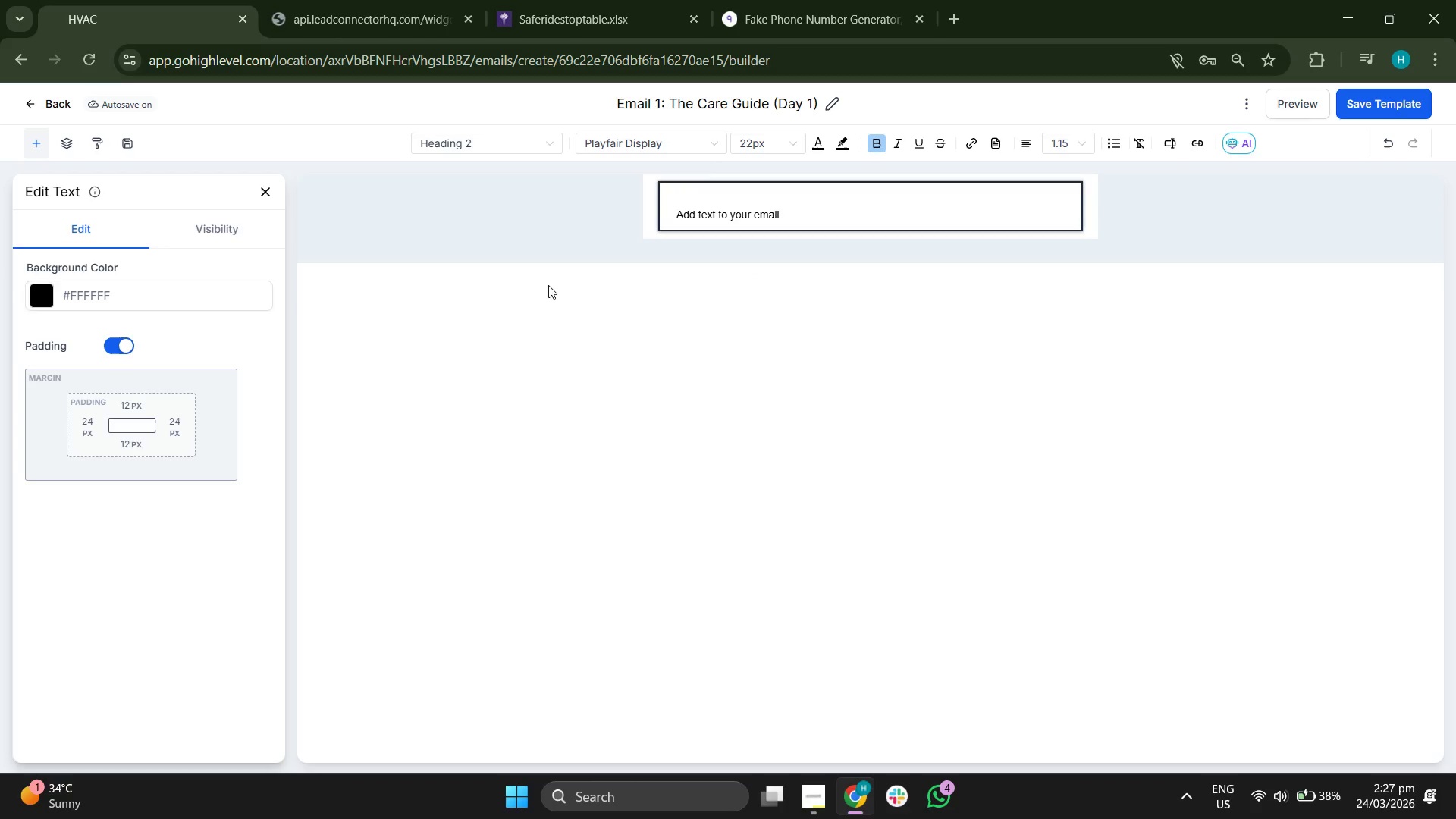 
key(CapsLock)
 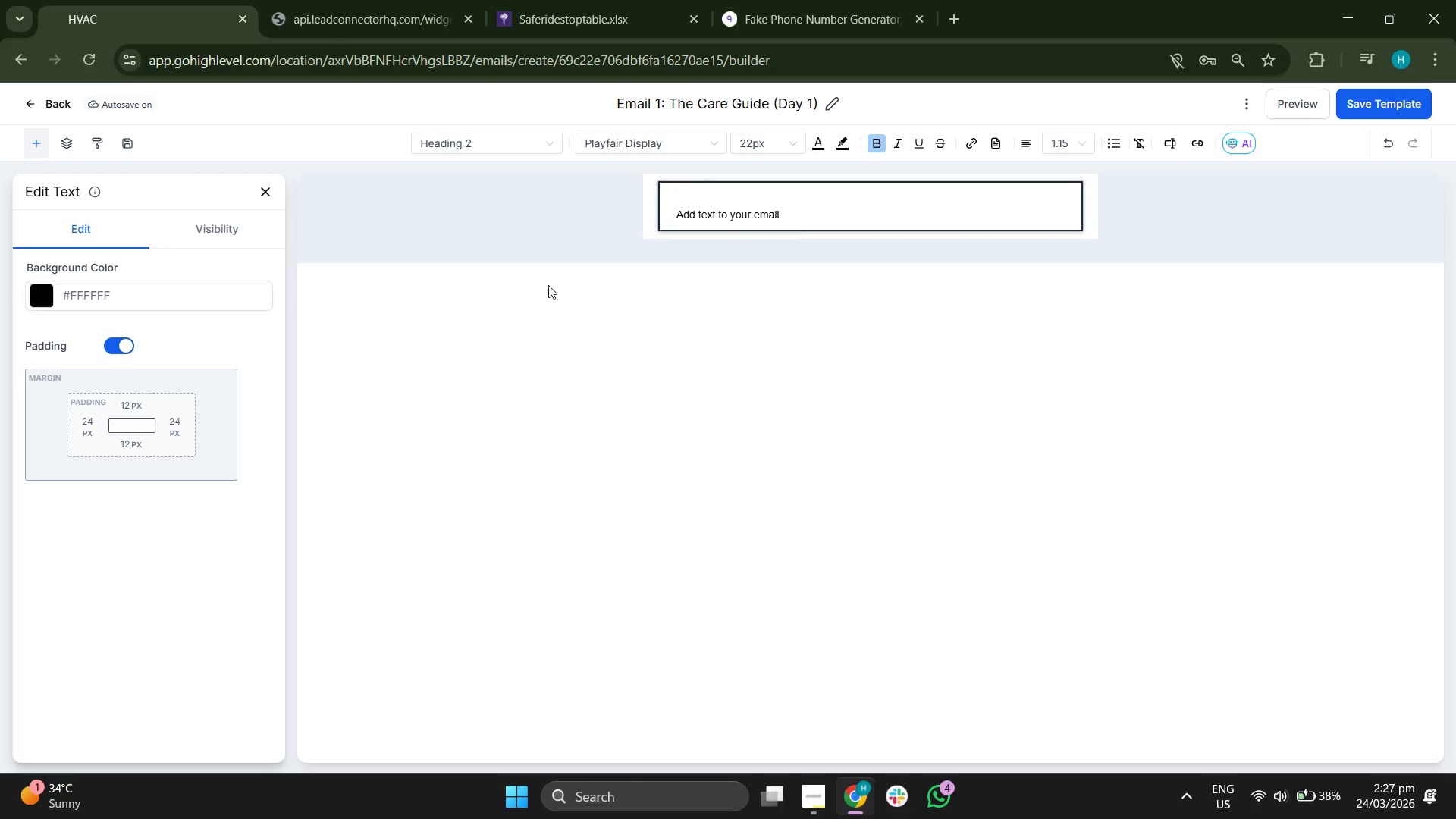 
key(H)
 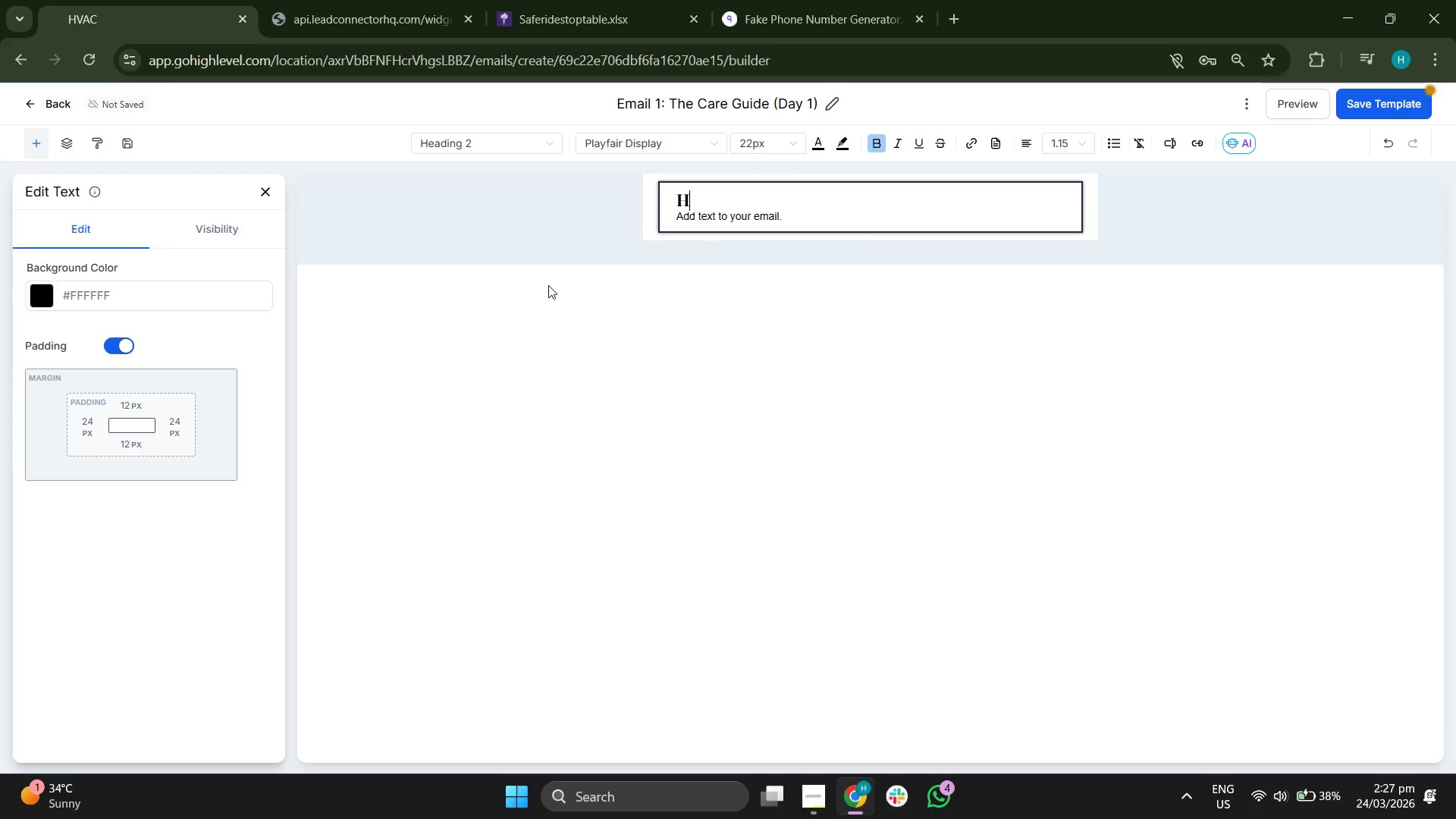 
key(CapsLock)
 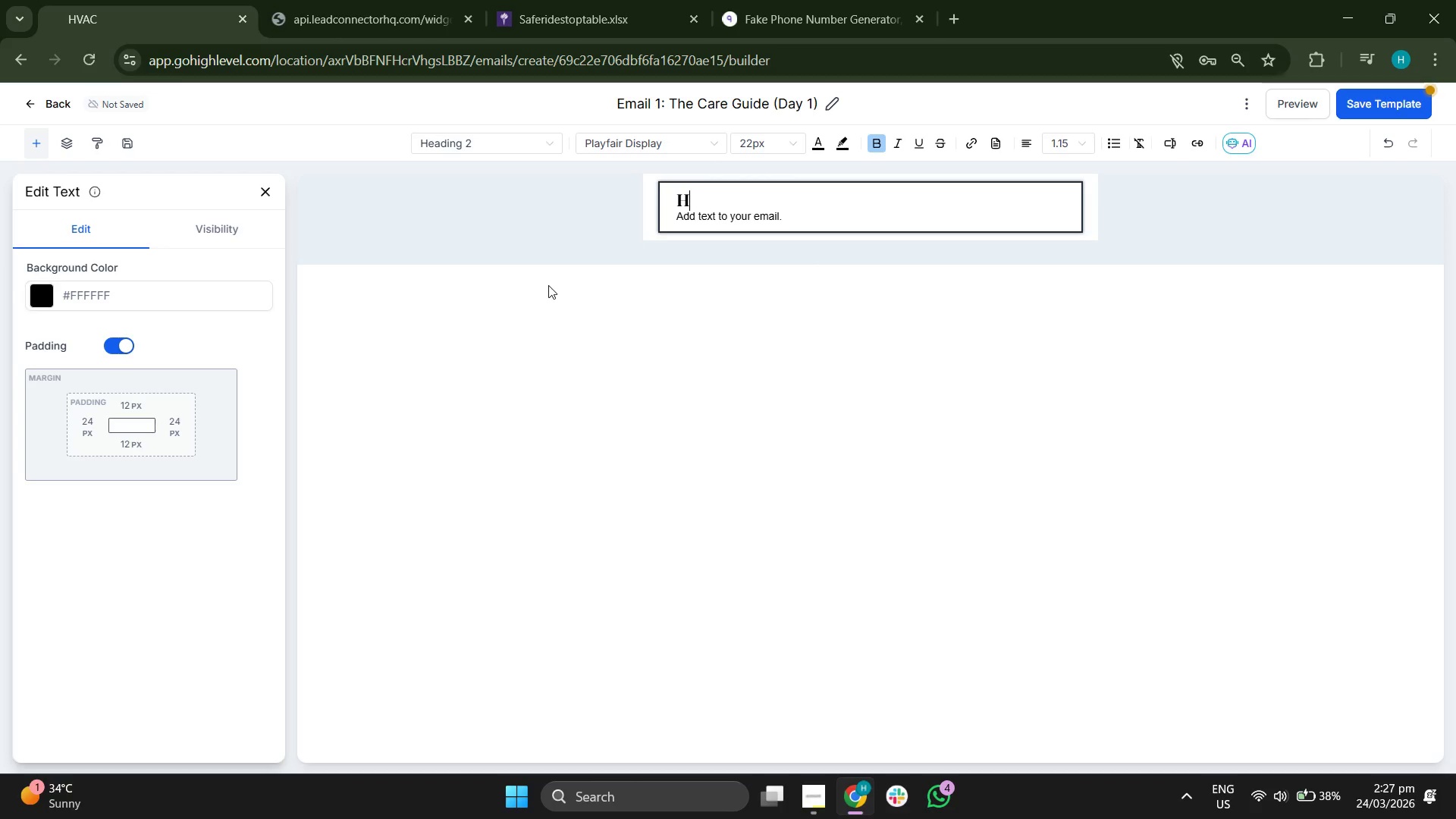 
key(I)
 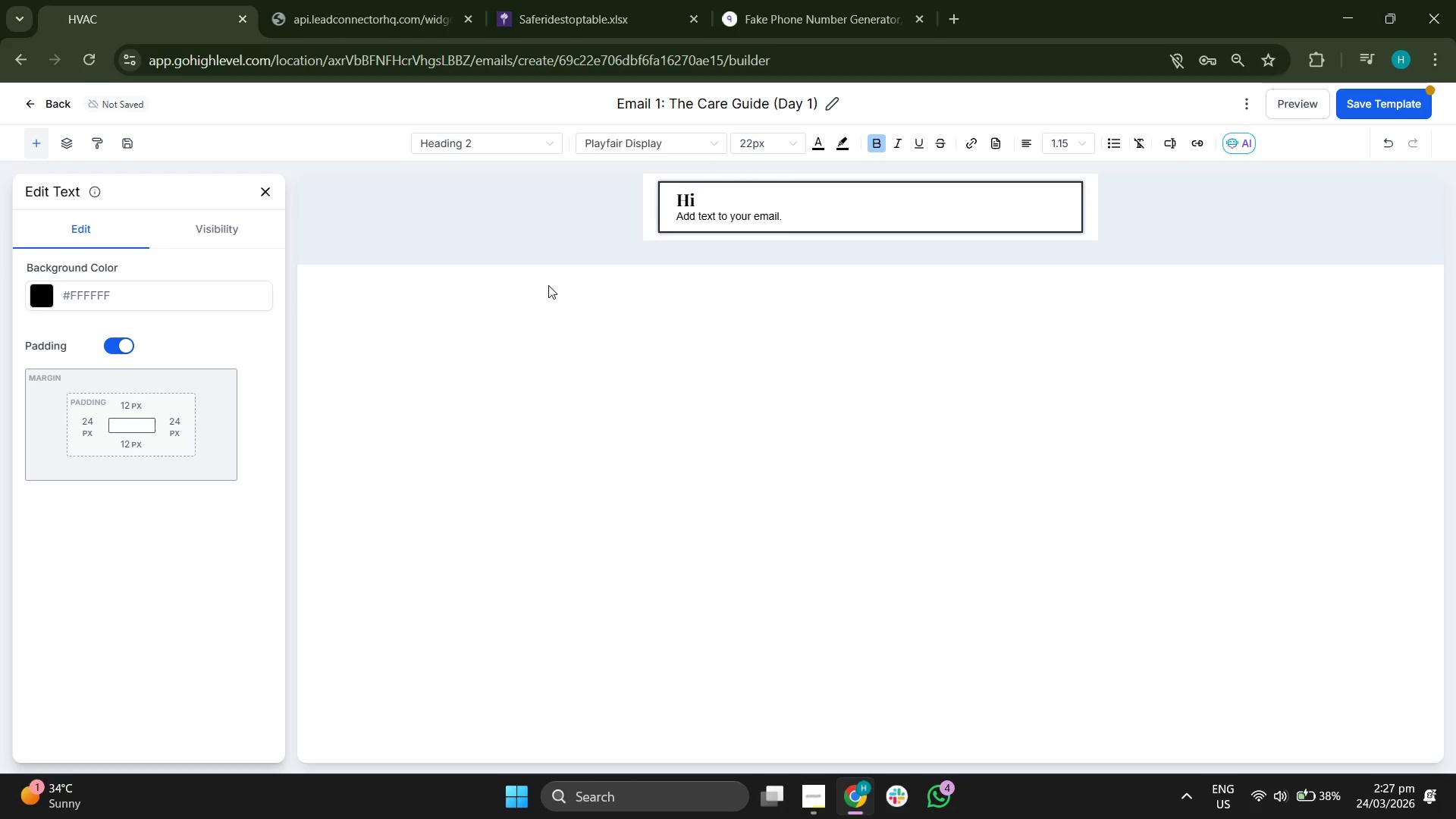 
key(Space)
 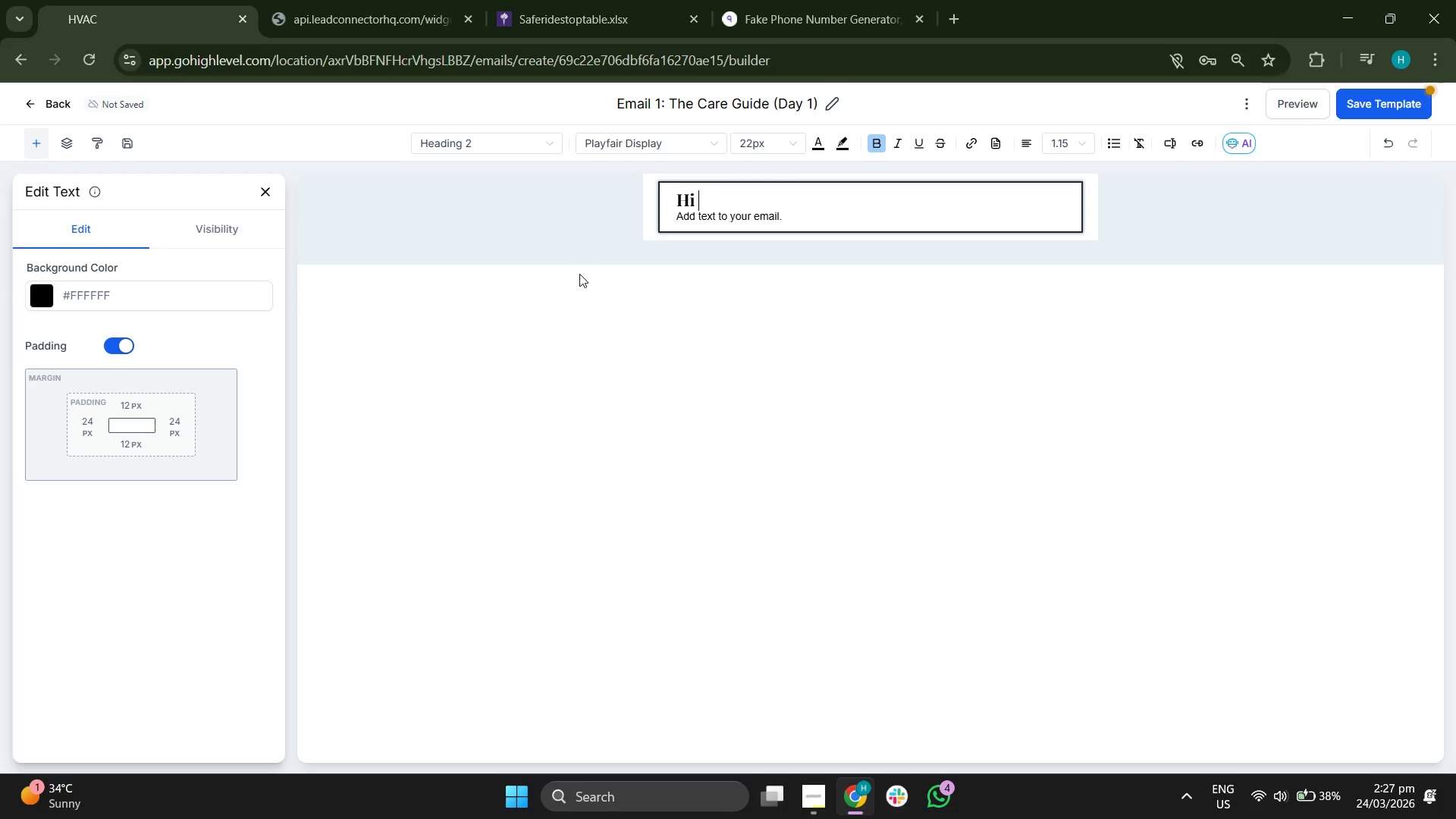 
wait(5.22)
 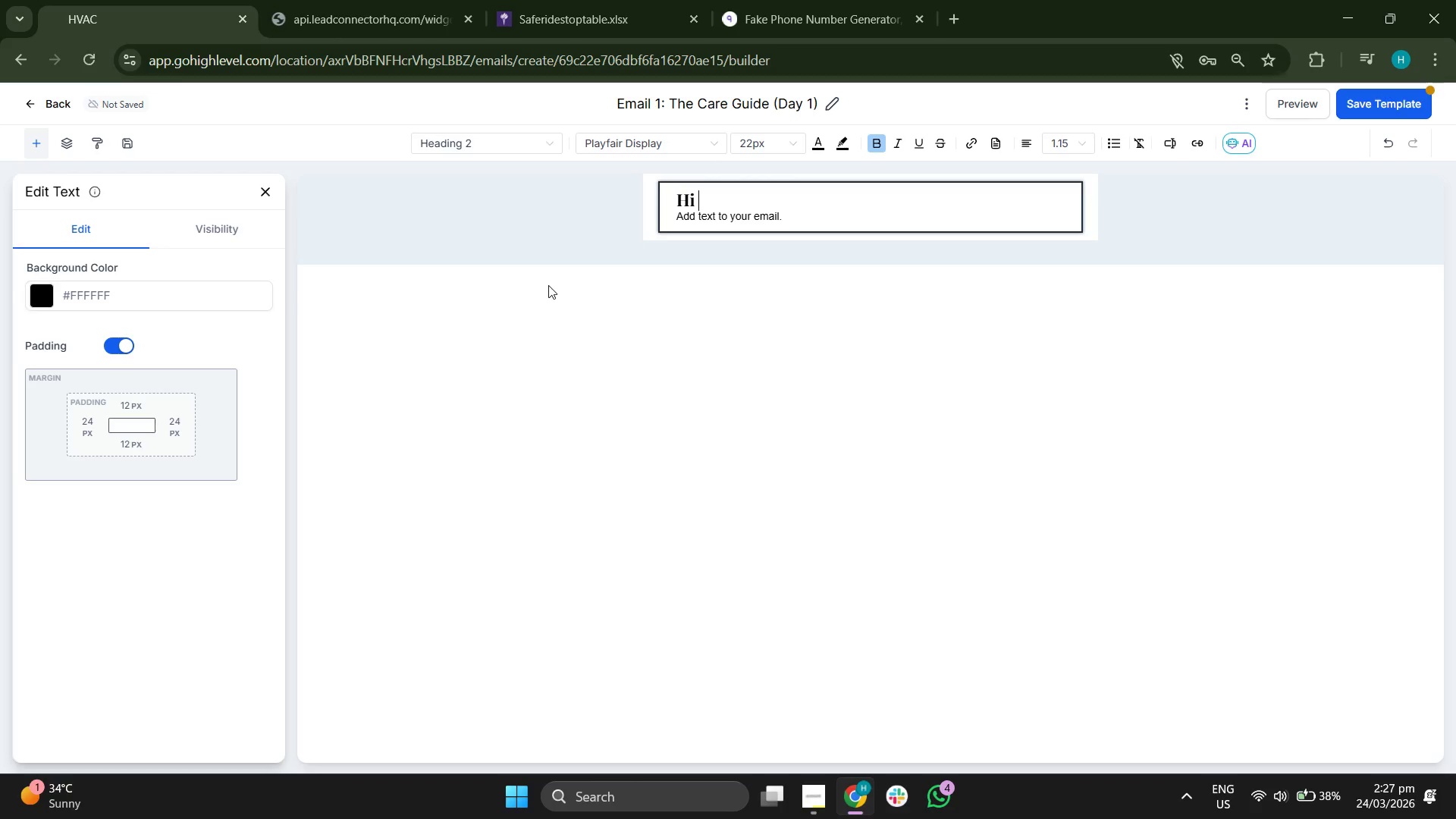 
type({{contact)
 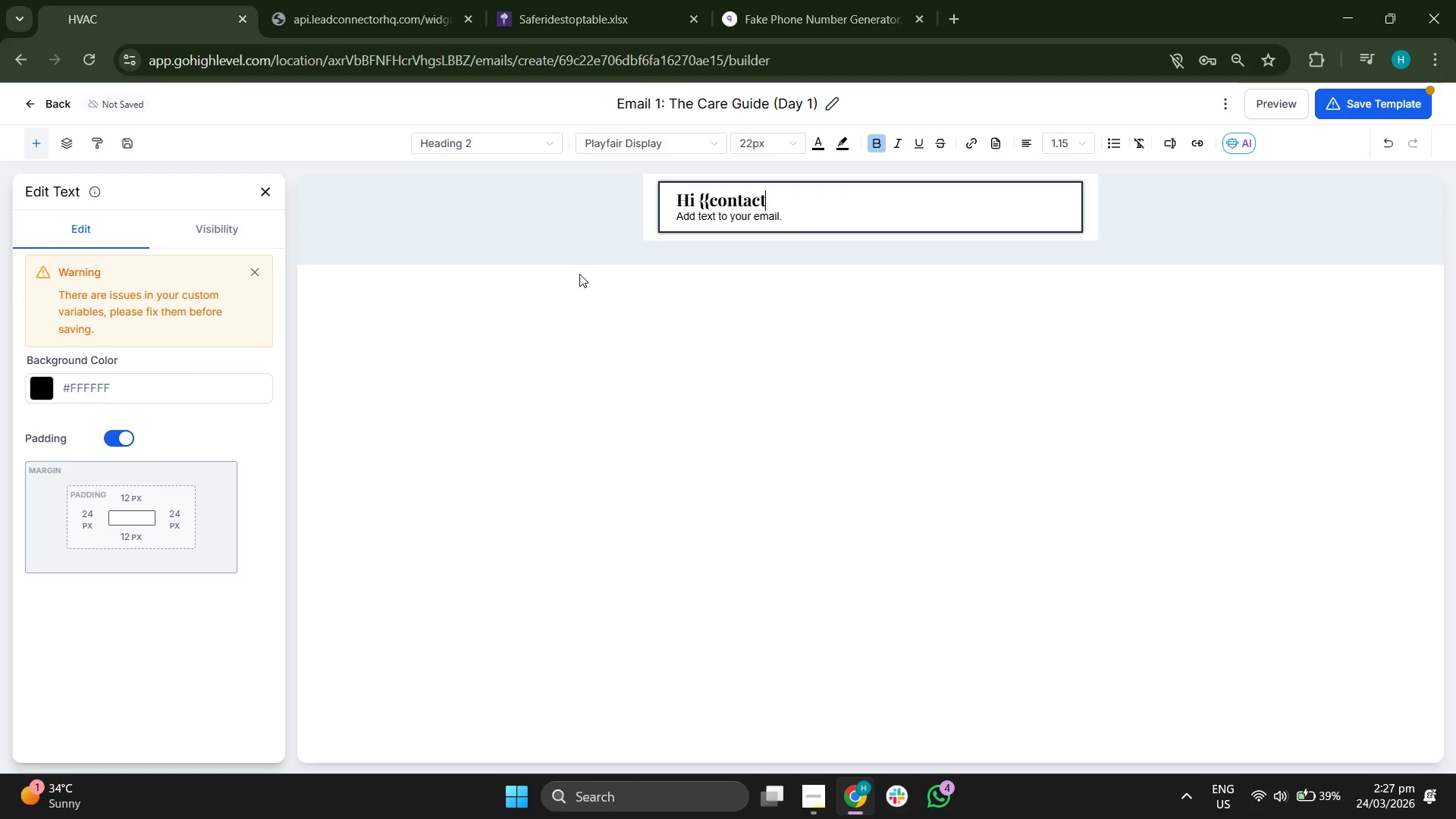 
type(.first_name}},)
 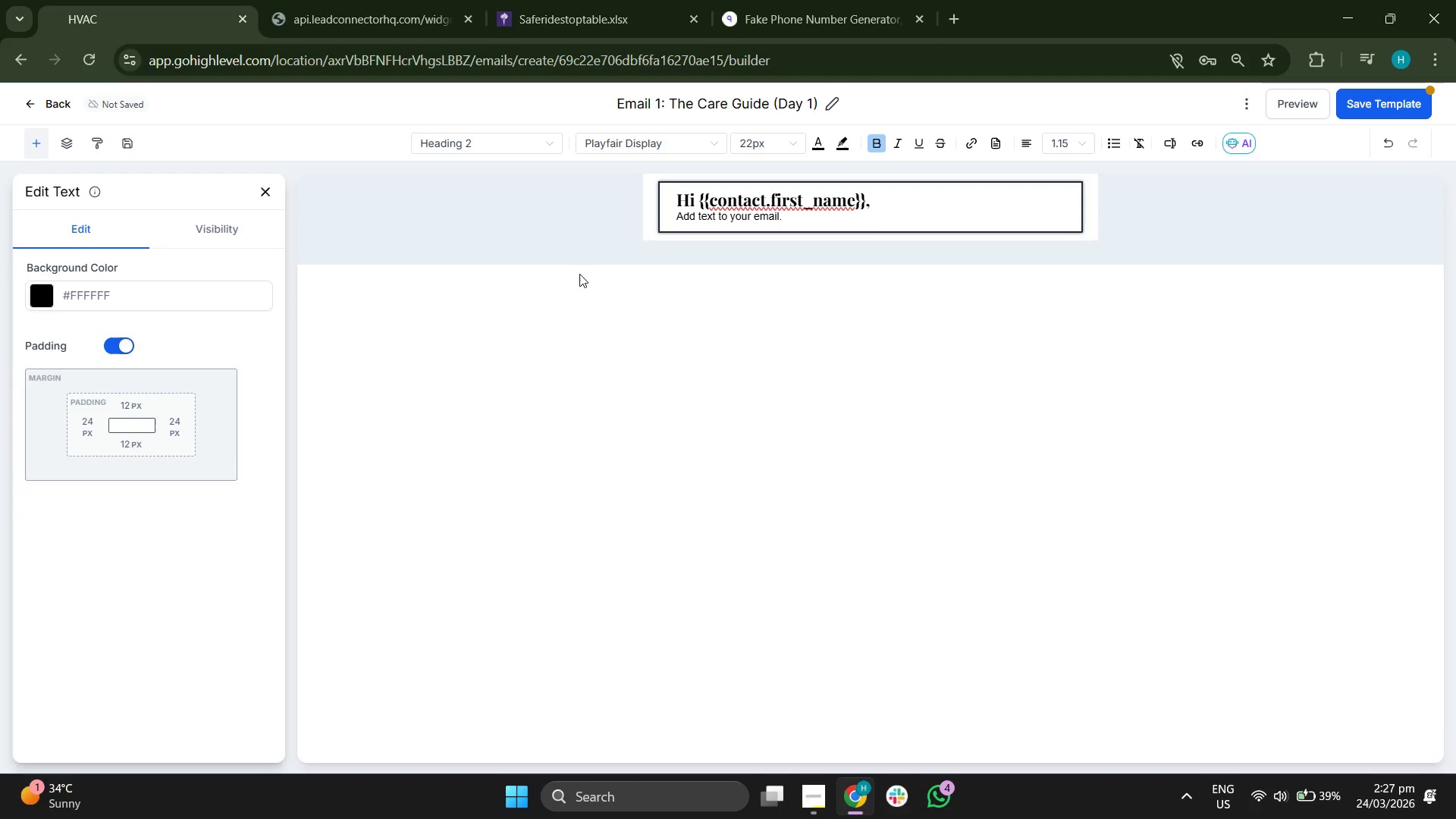 
key(ArrowDown)
 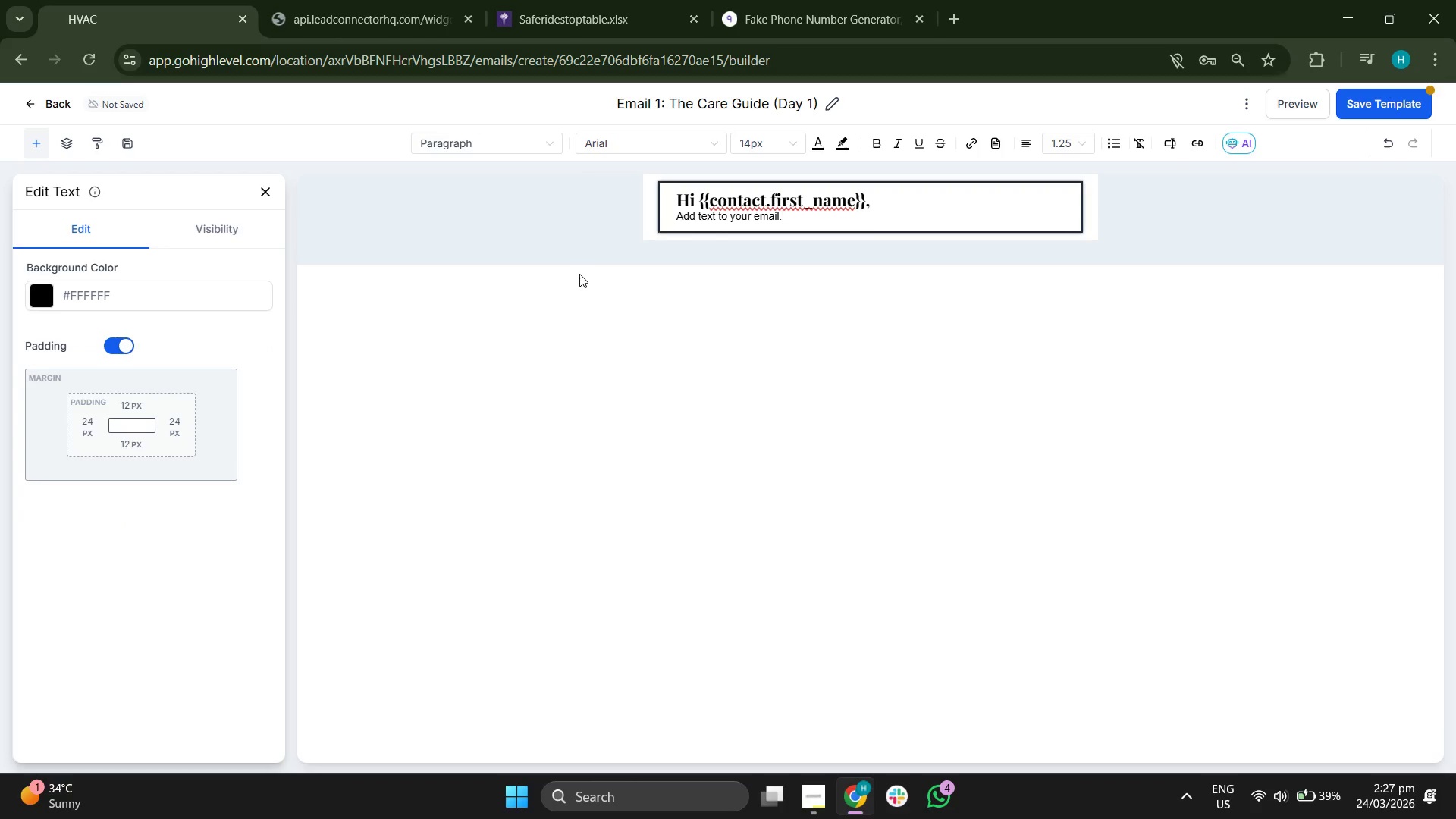 
key(Backspace)
 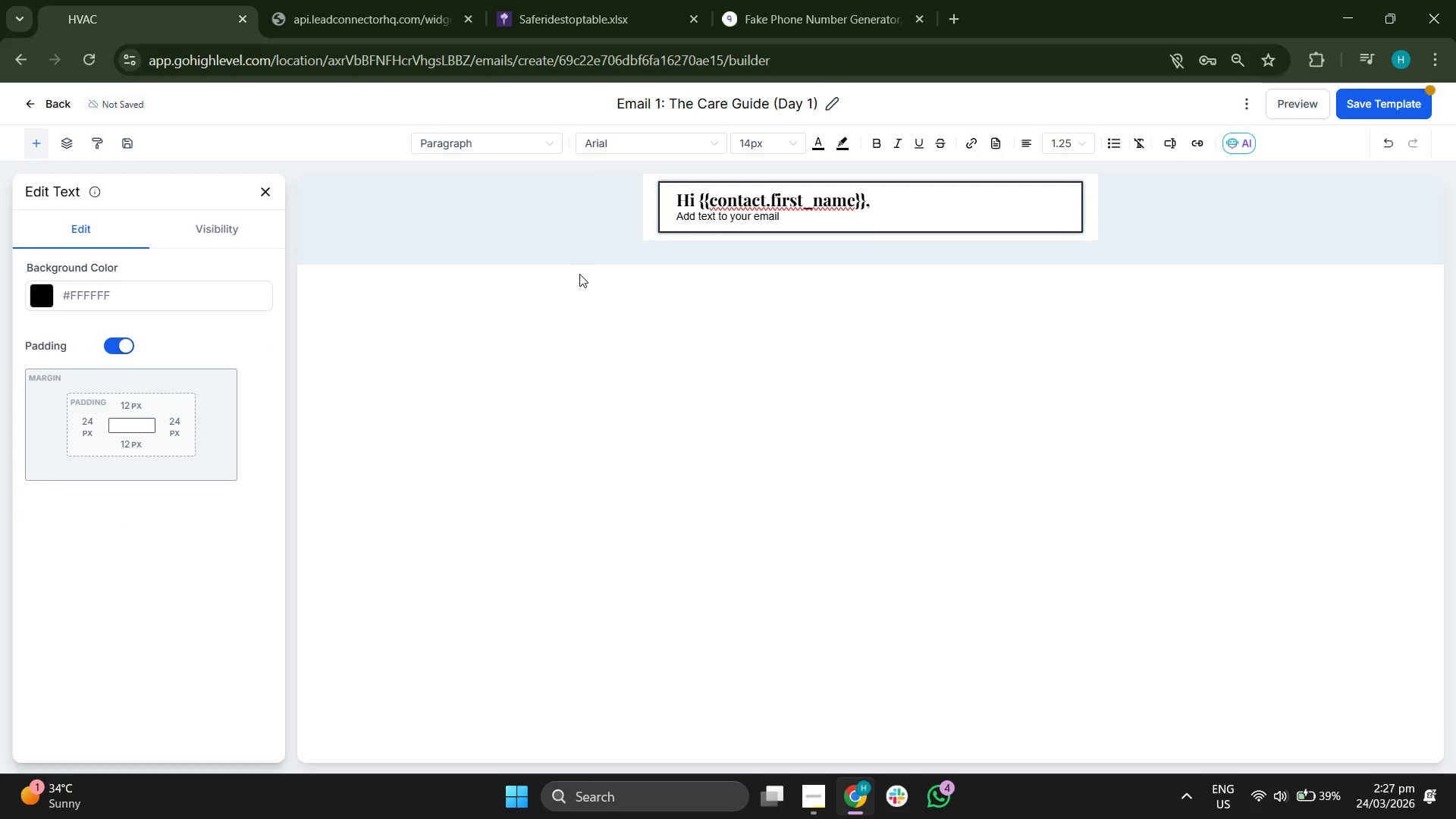 
key(Backspace)
 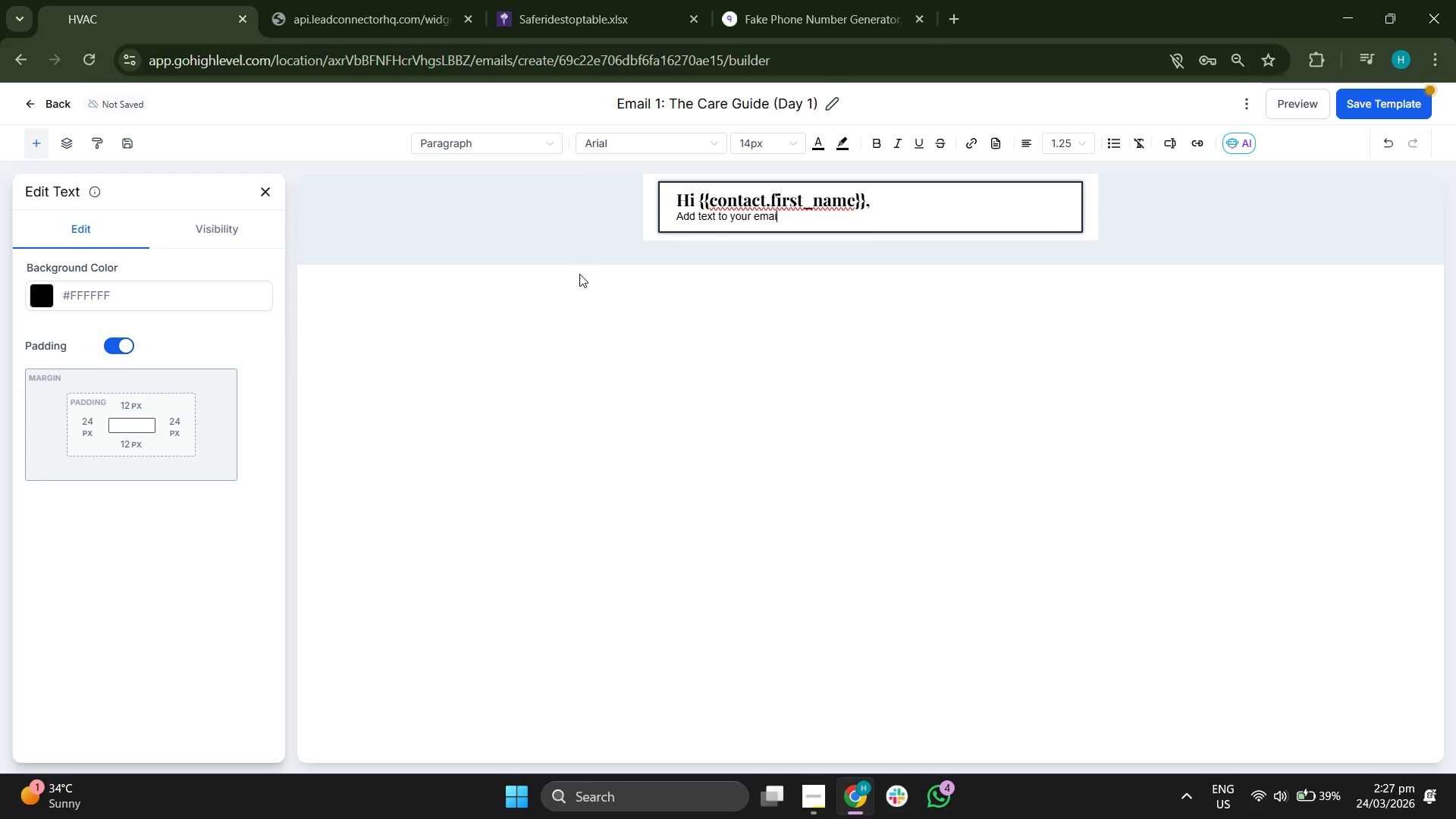 
key(Backspace)
 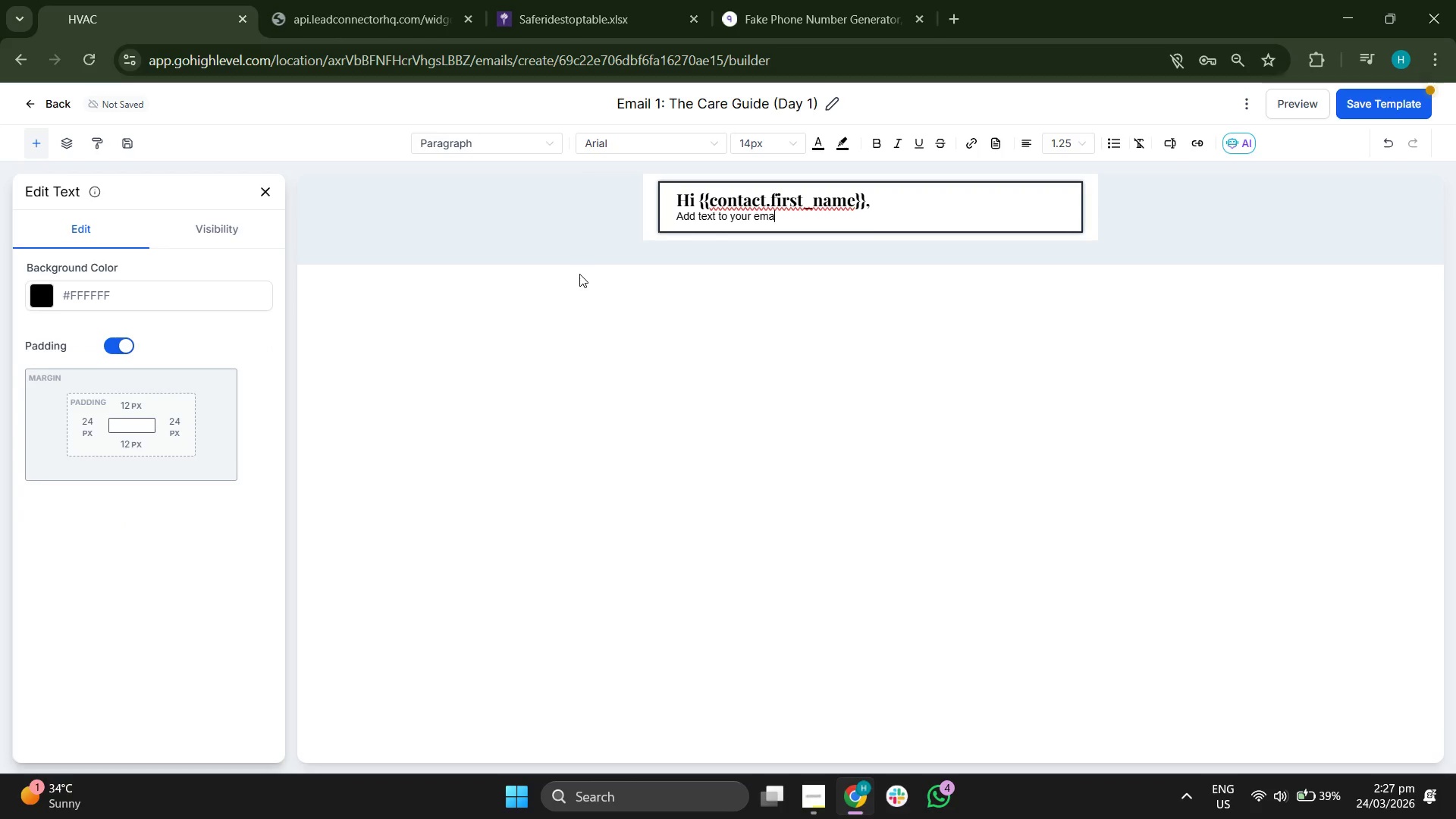 
key(Backspace)
 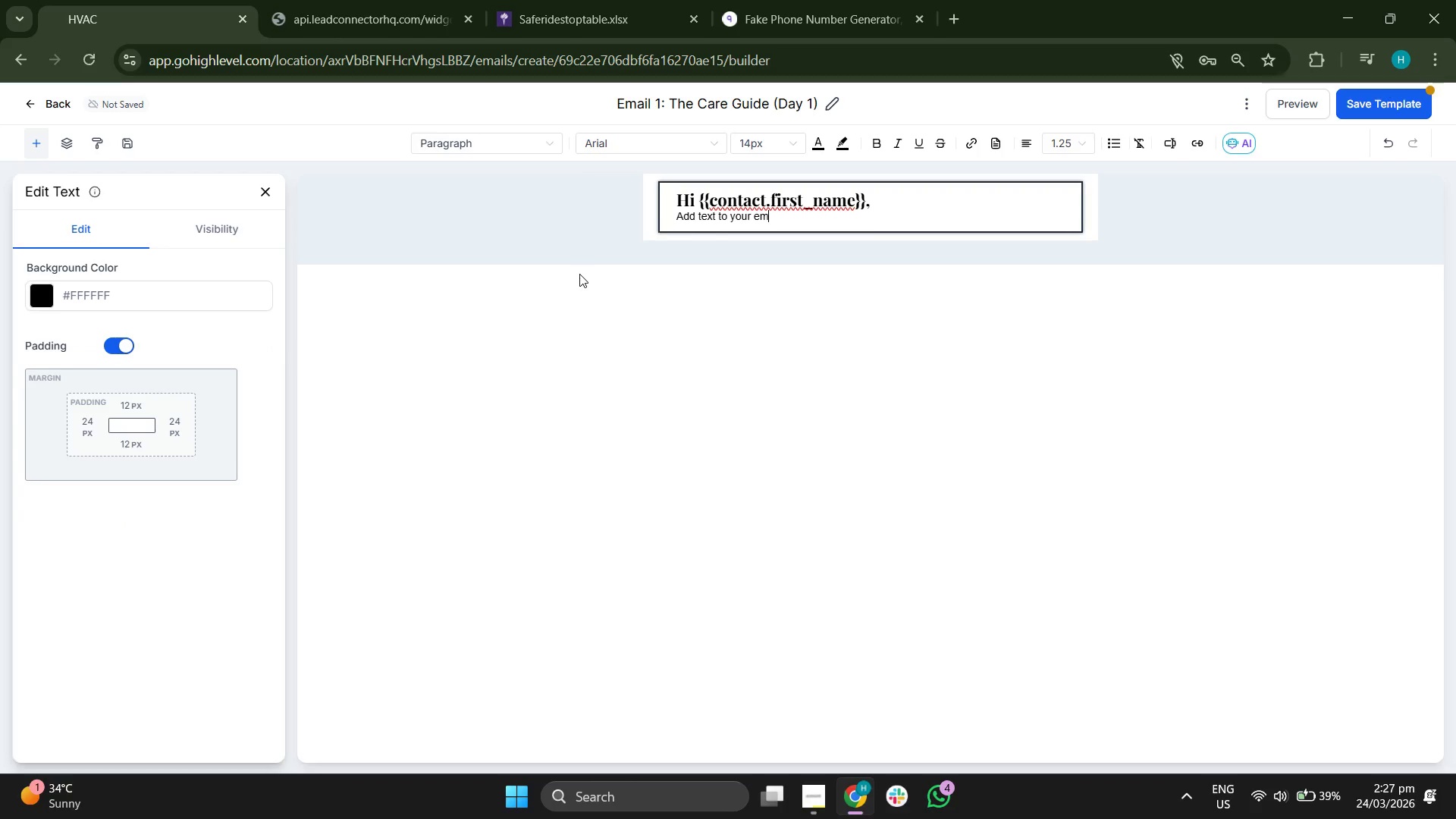 
key(Backspace)
 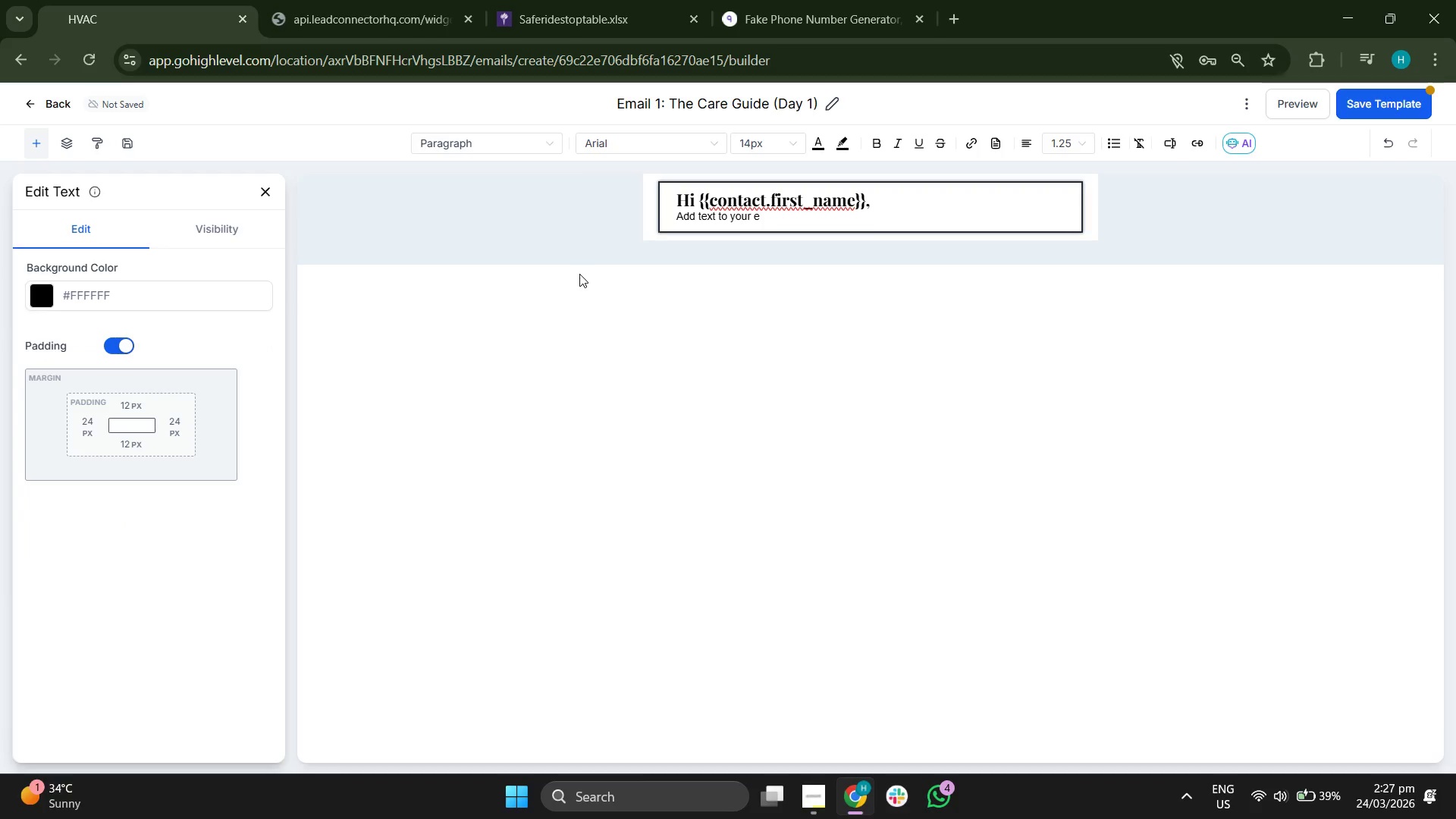 
key(Backspace)
 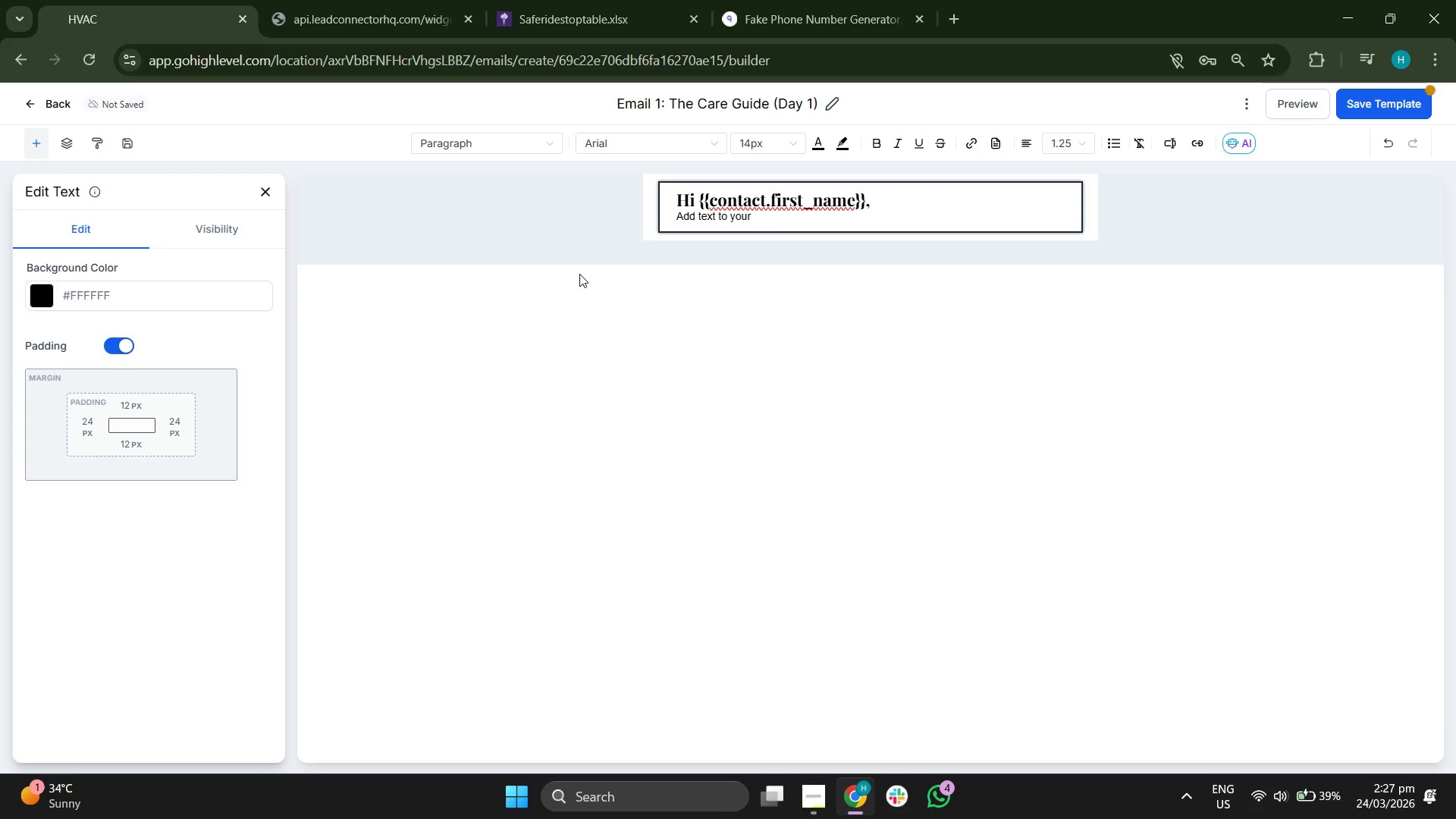 
key(Backspace)
 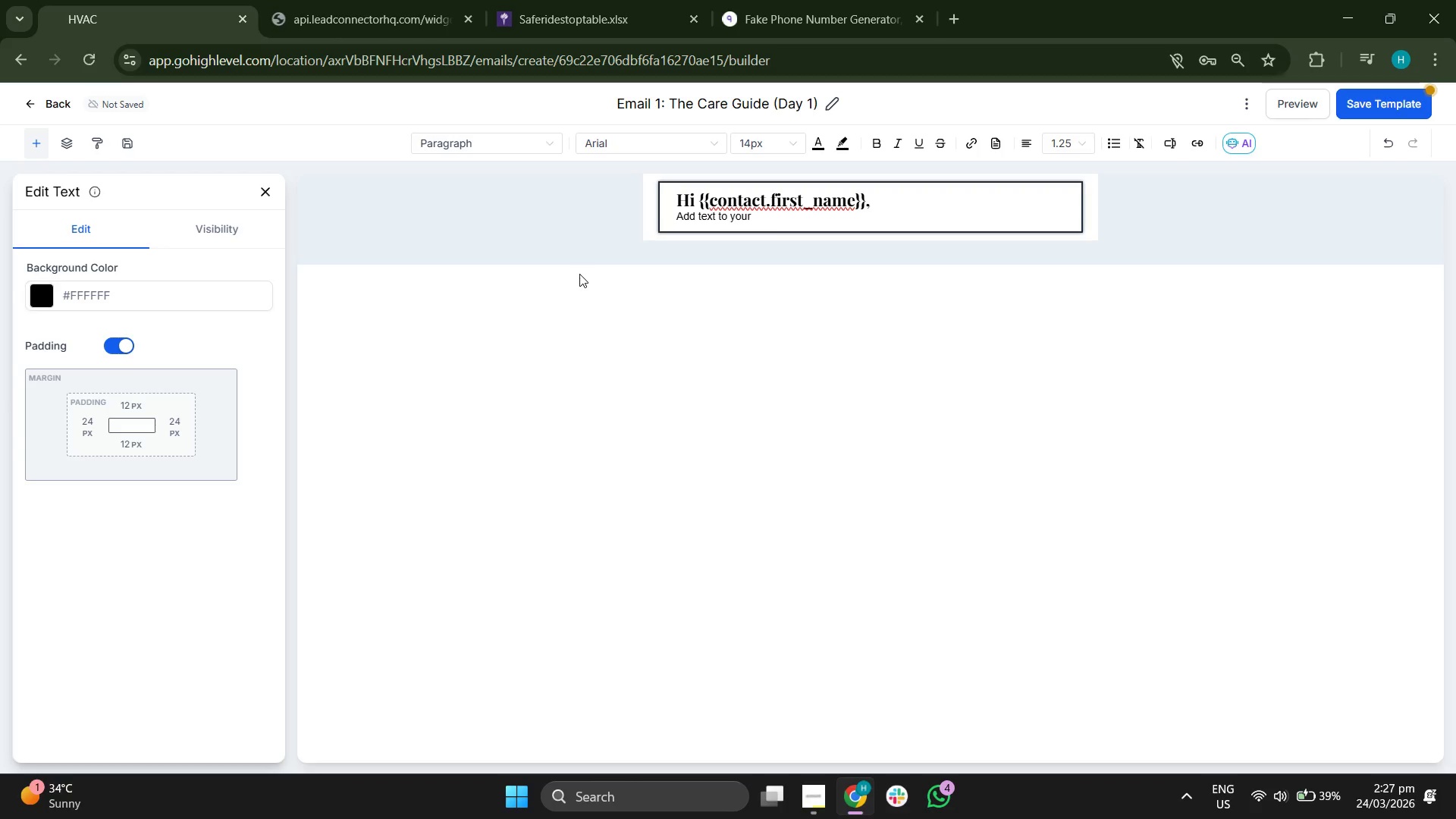 
key(Backspace)
 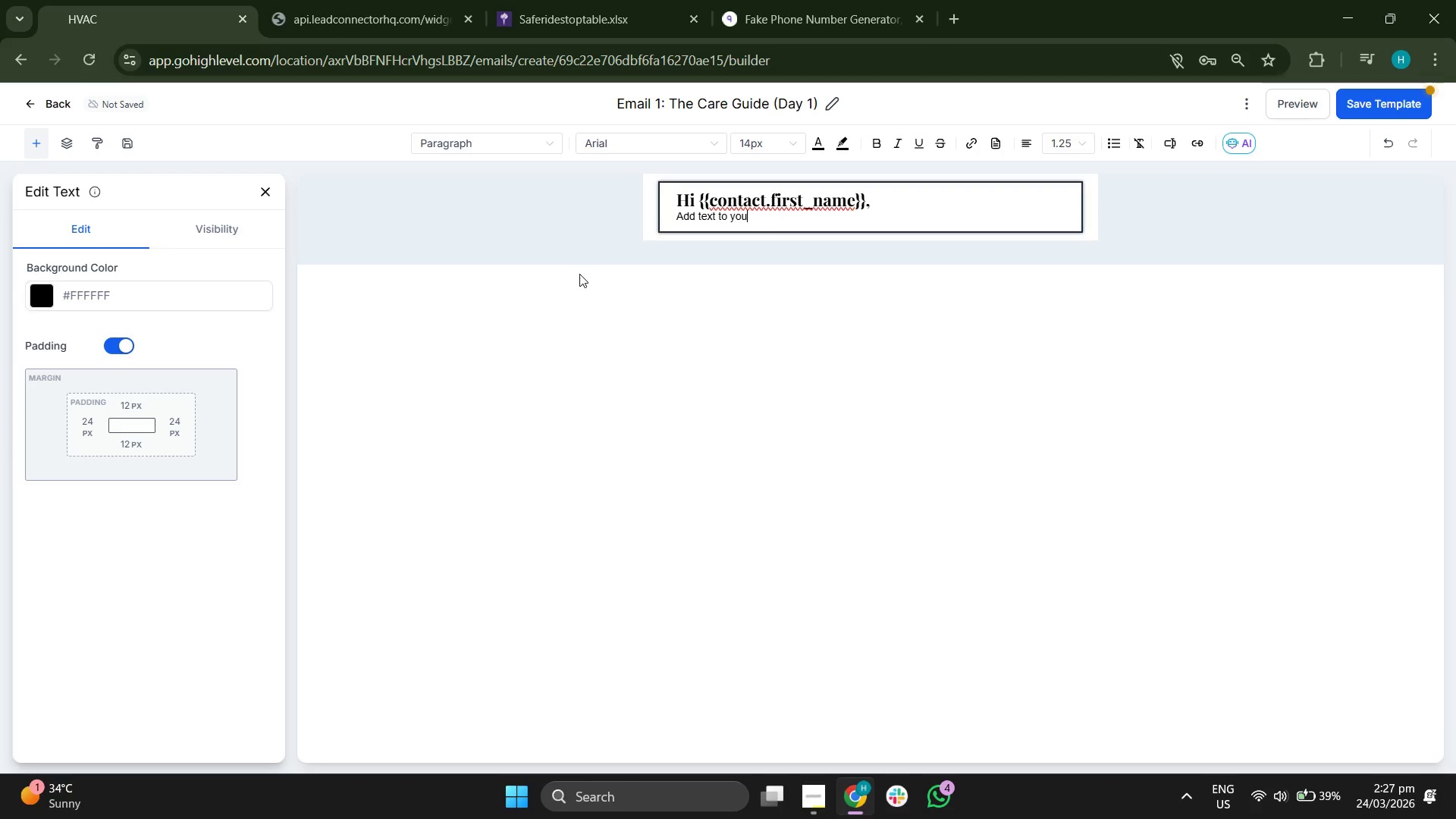 
key(Backspace)
 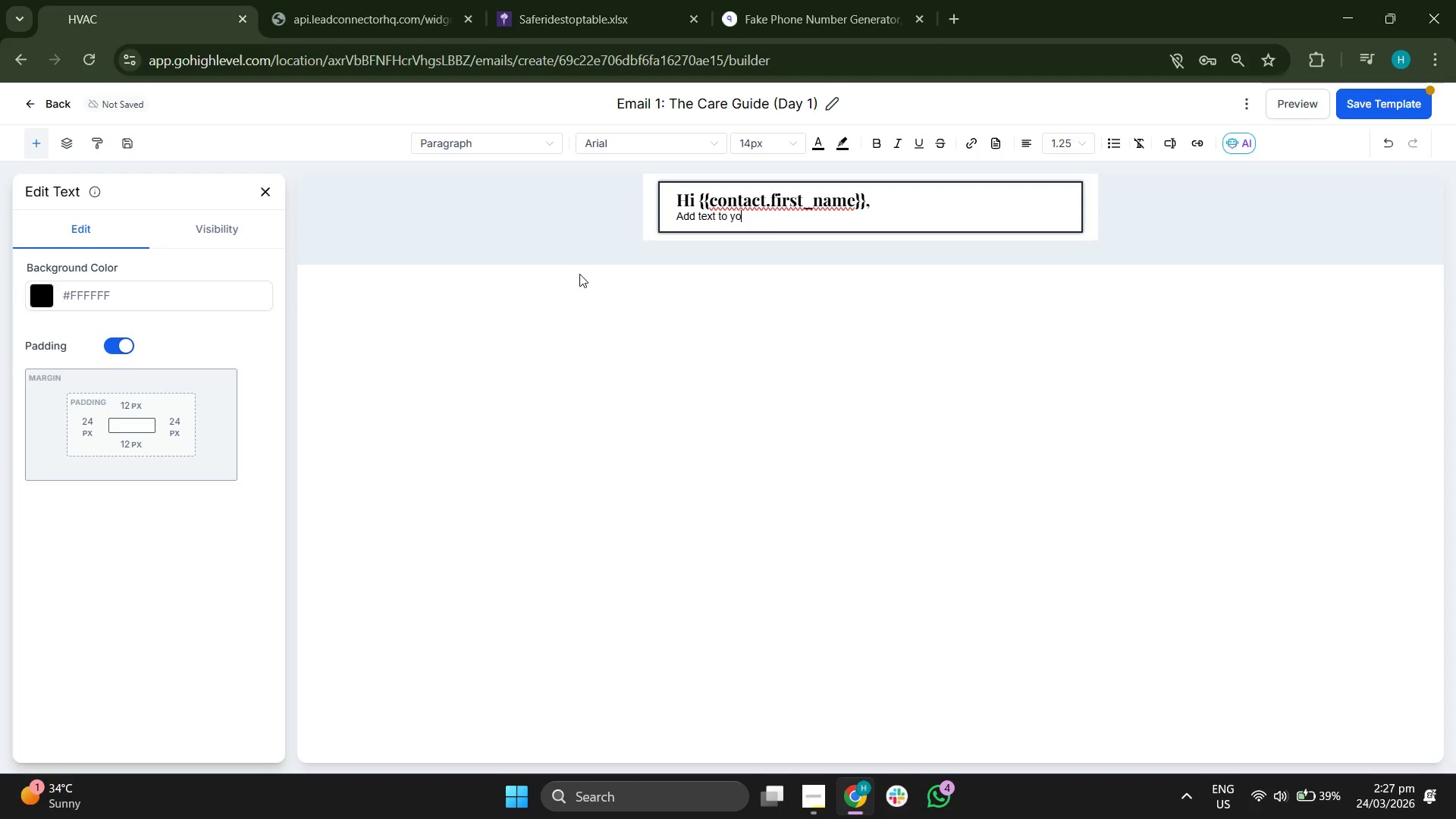 
key(Backspace)
 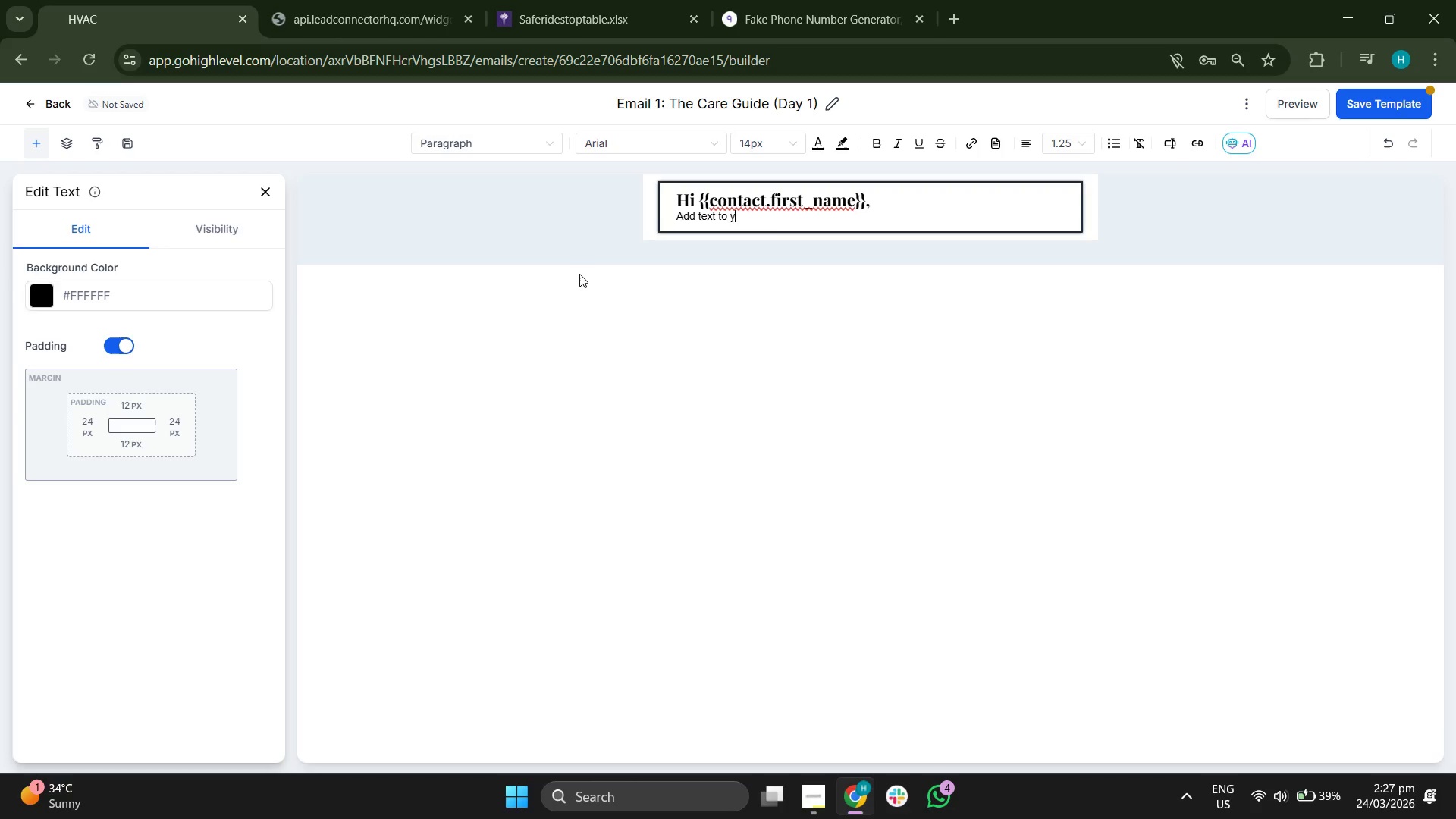 
key(Backspace)
 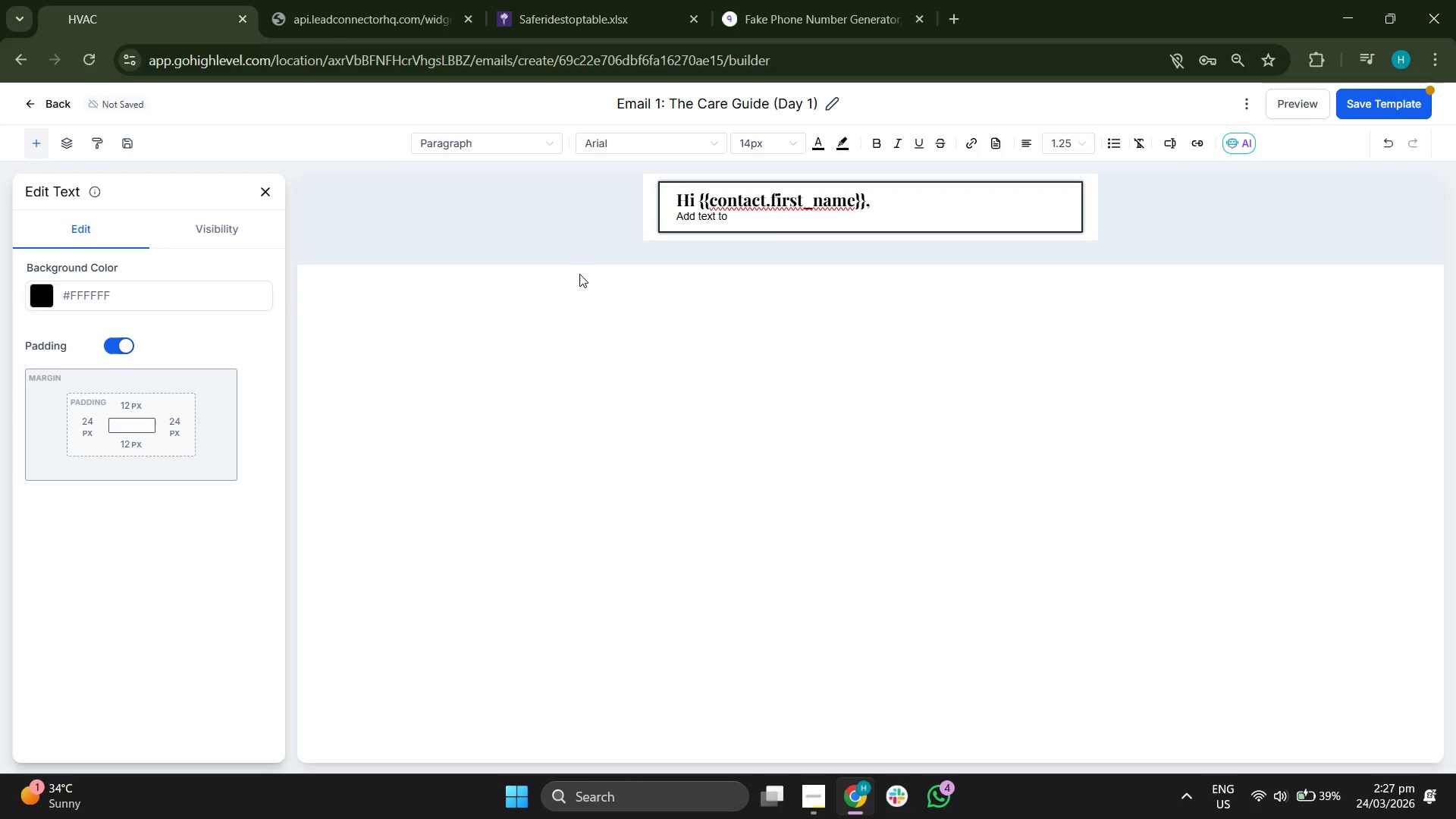 
key(Backspace)
 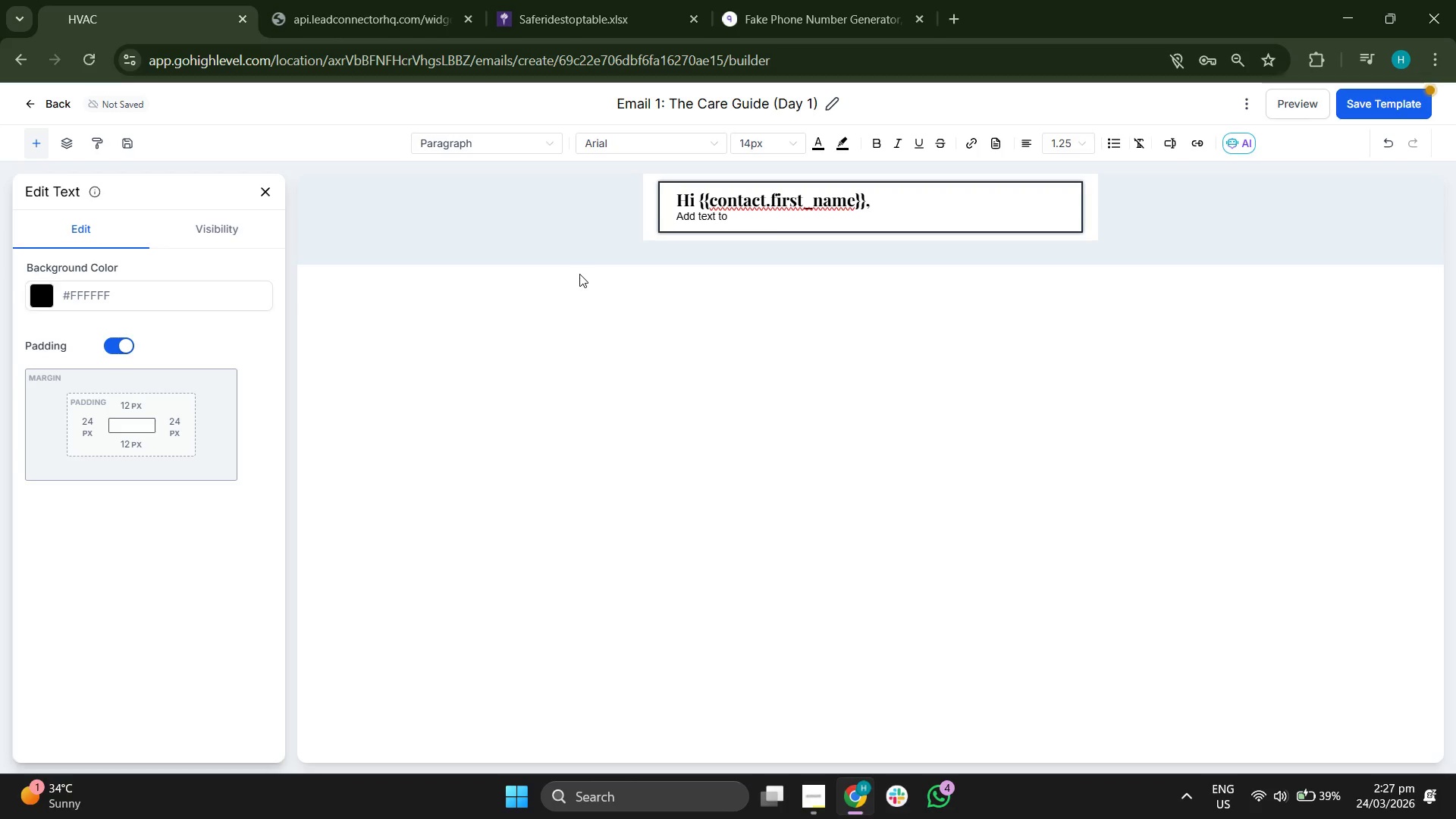 
key(Backspace)
 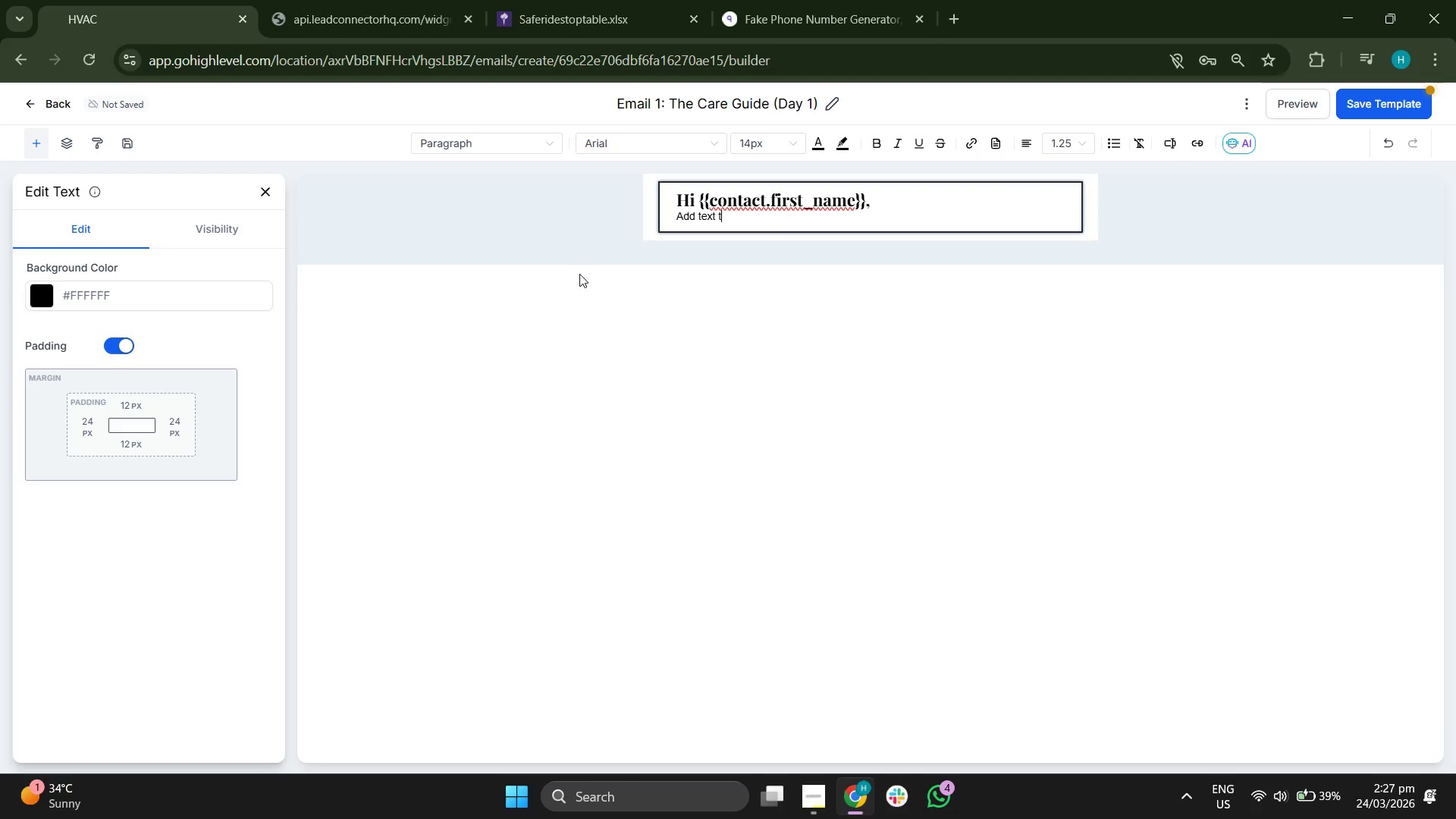 
key(Backspace)
 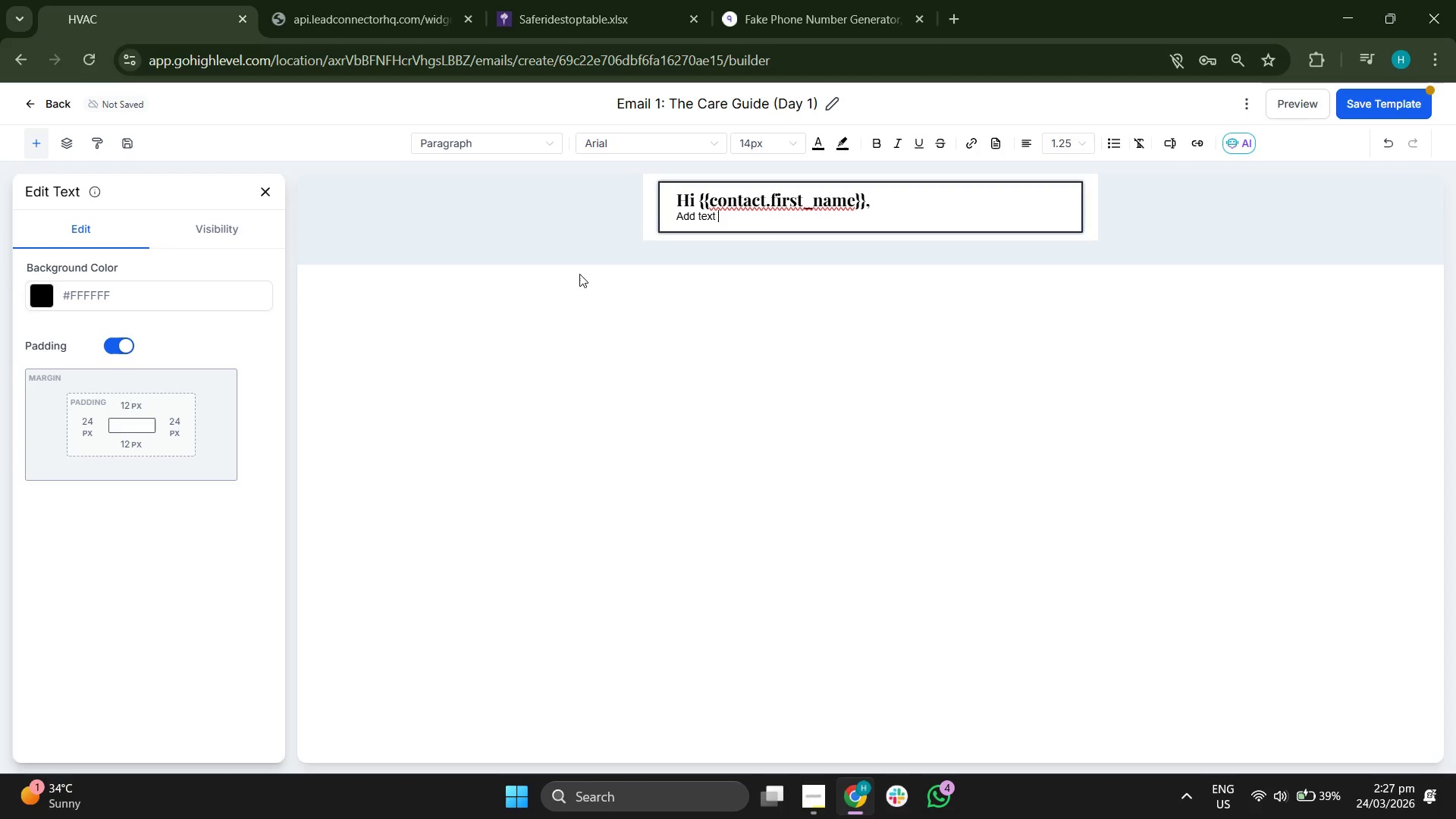 
key(Backspace)
 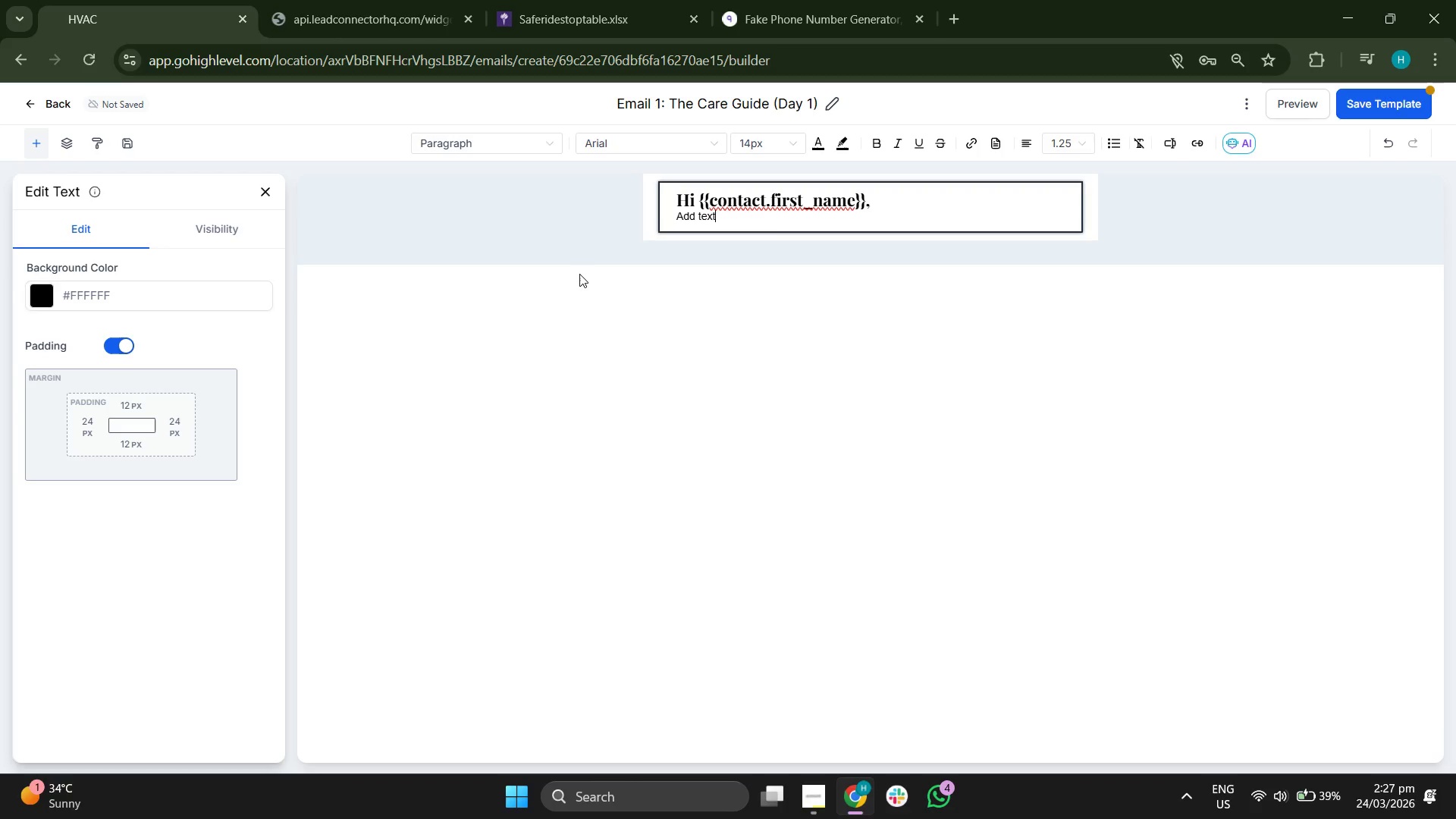 
key(Backspace)
 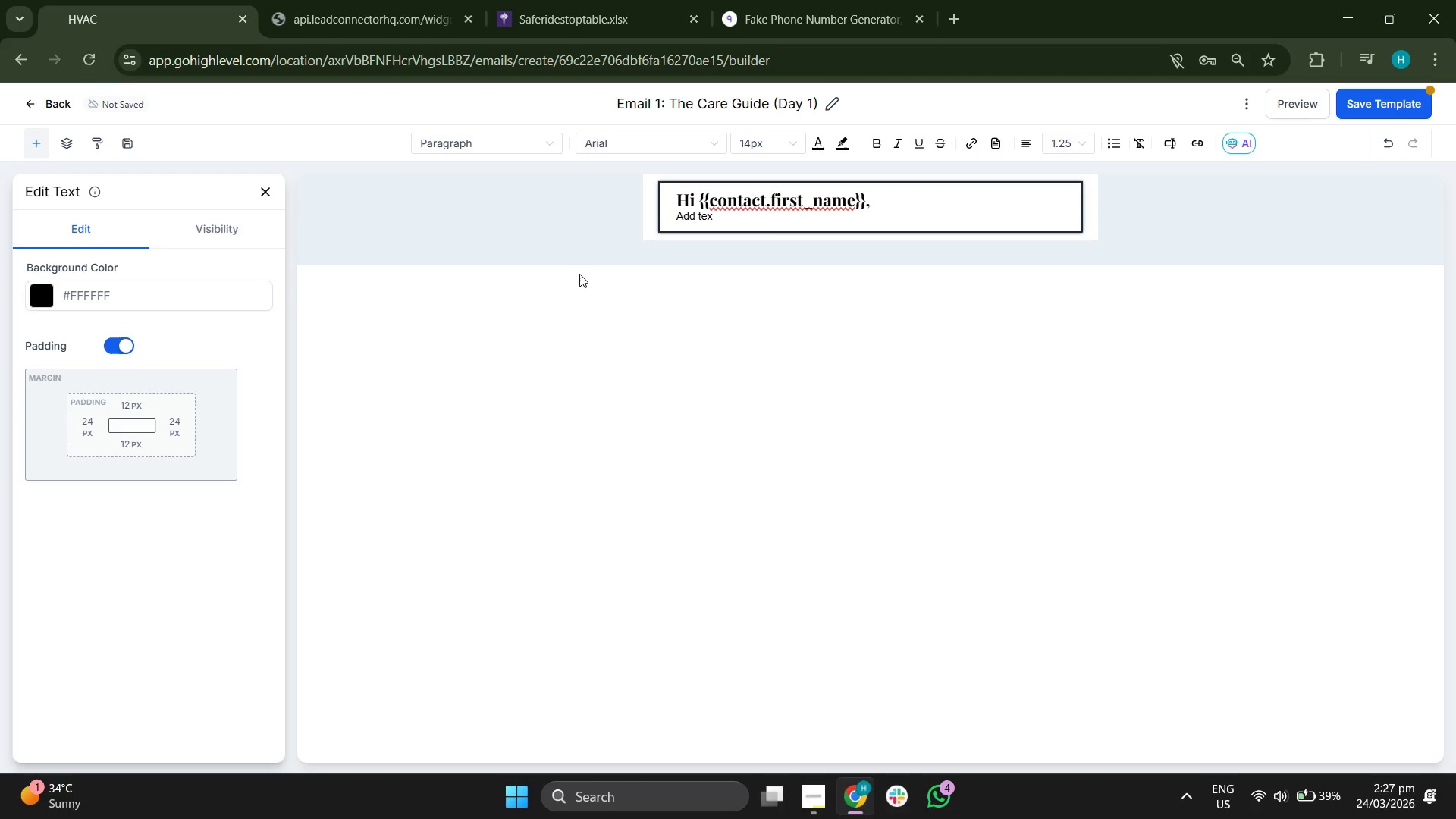 
key(Backspace)
 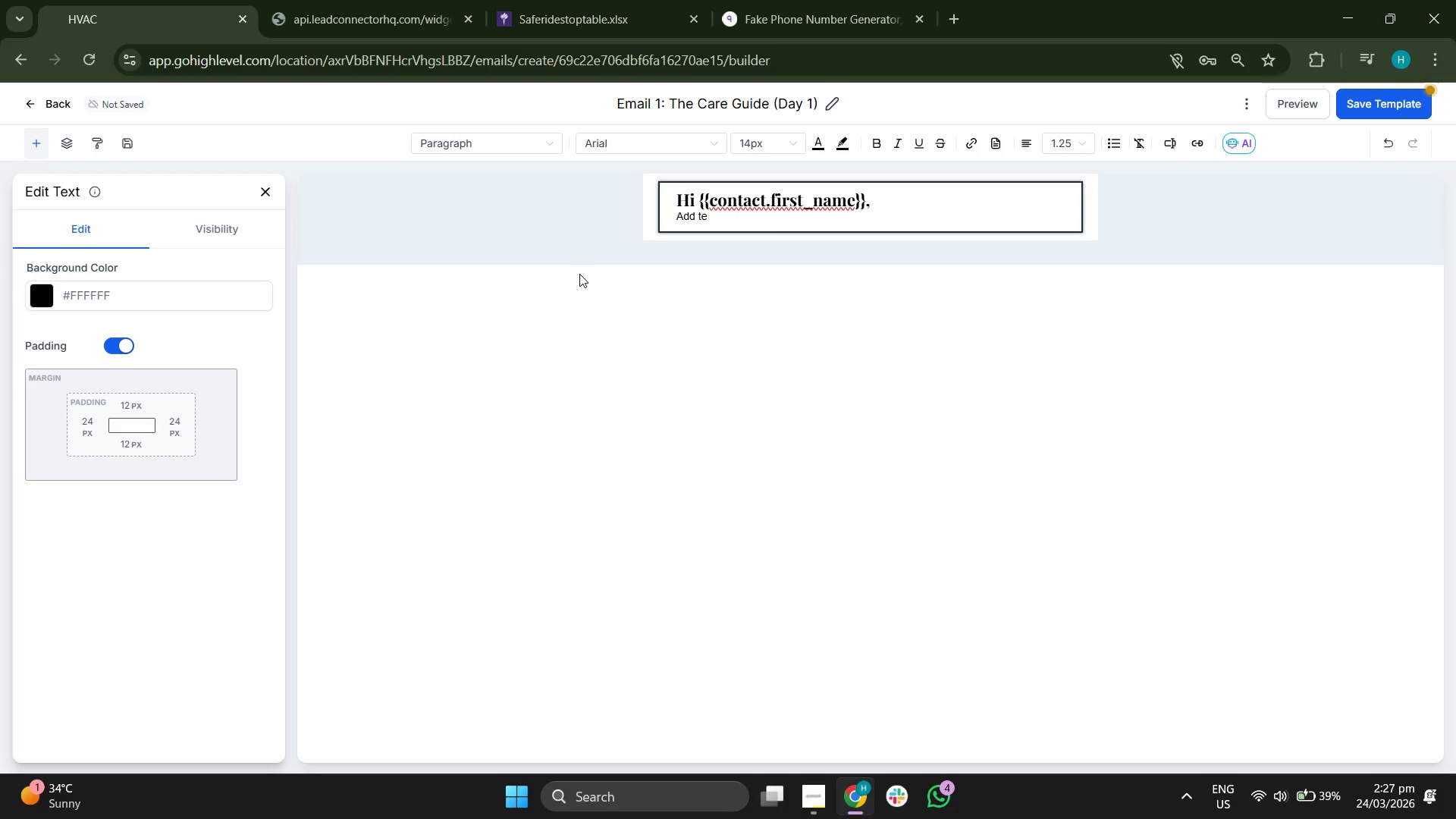 
key(Backspace)
 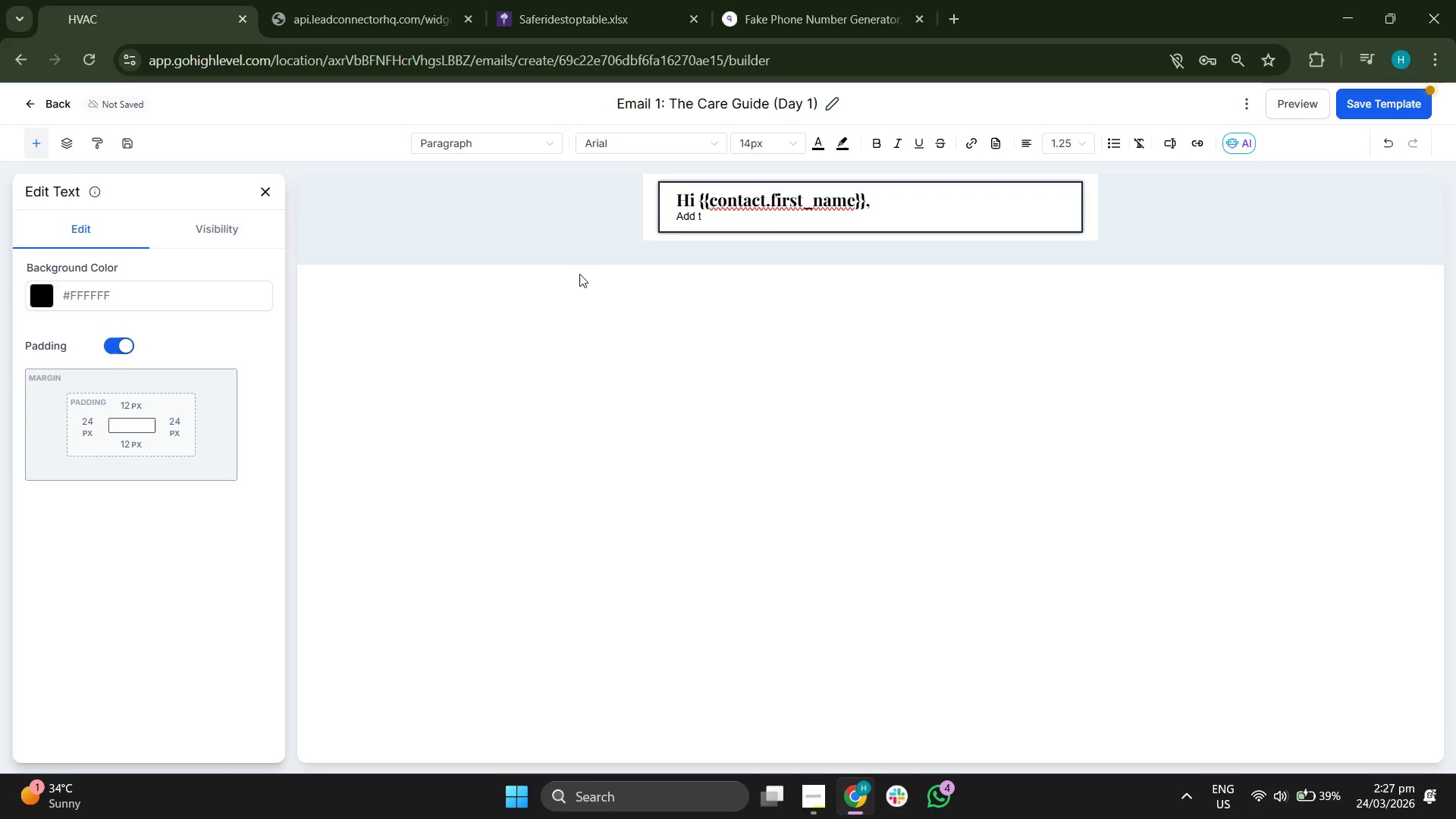 
key(Backspace)
 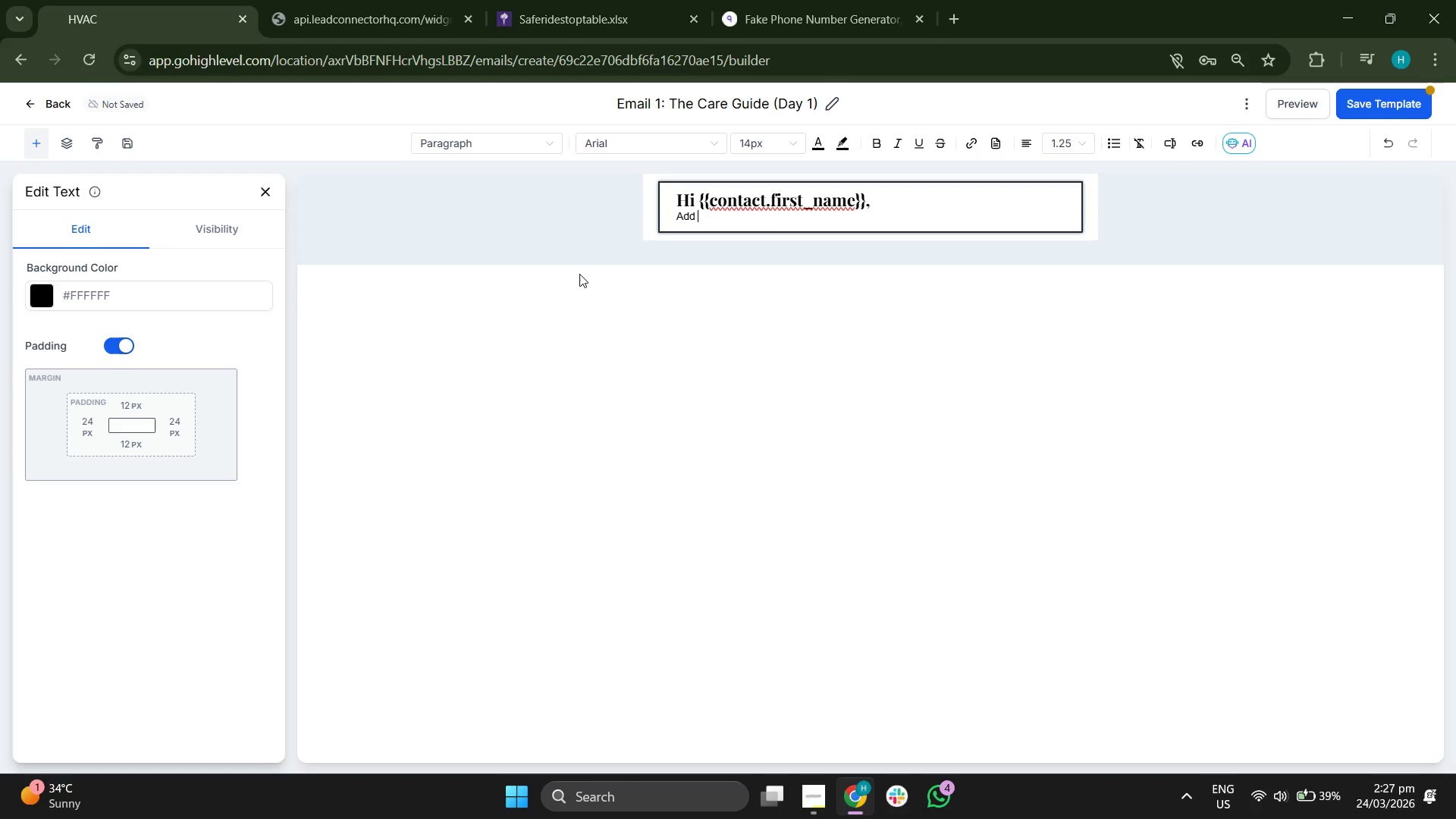 
key(Backspace)
 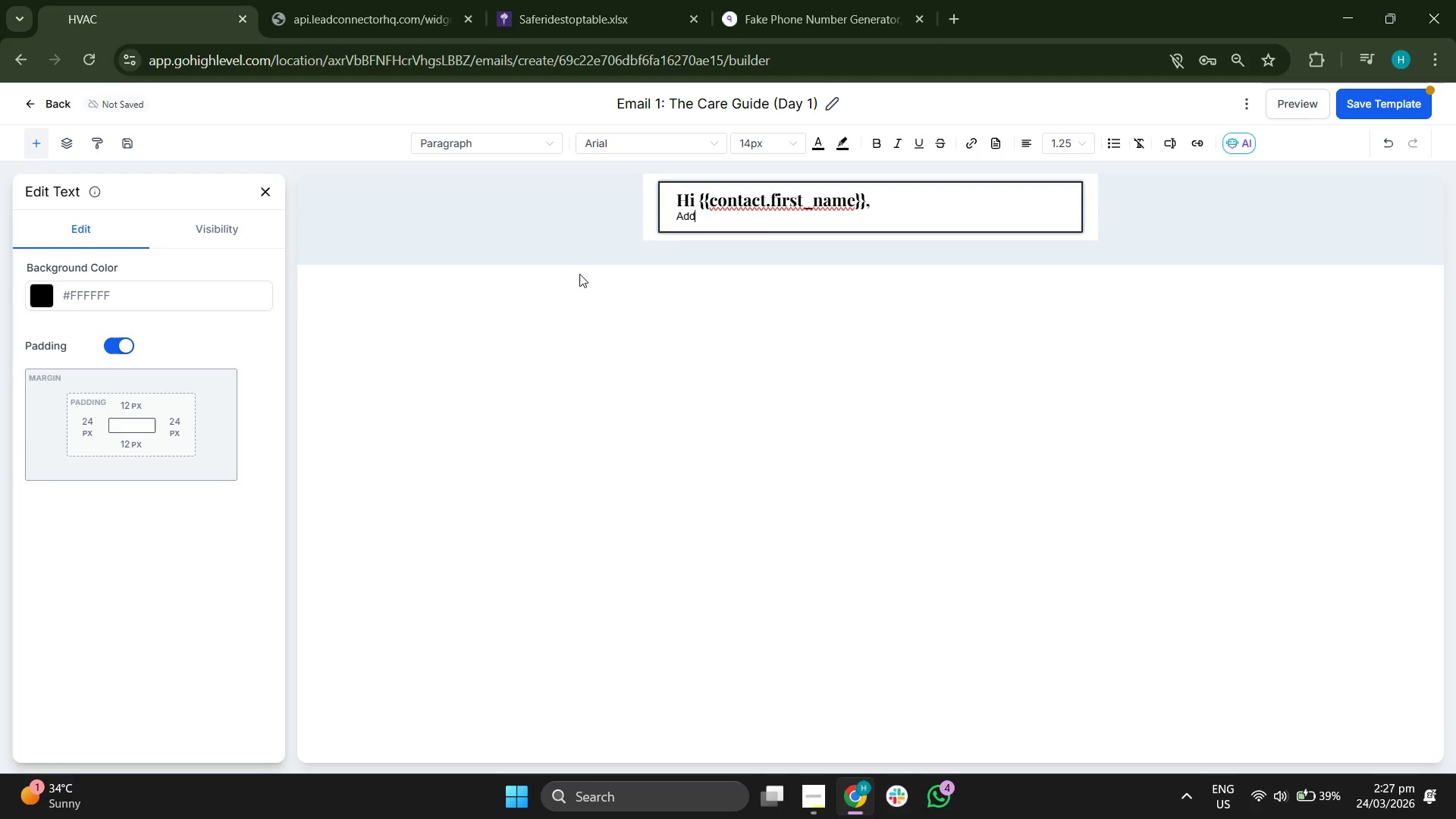 
key(Backspace)
 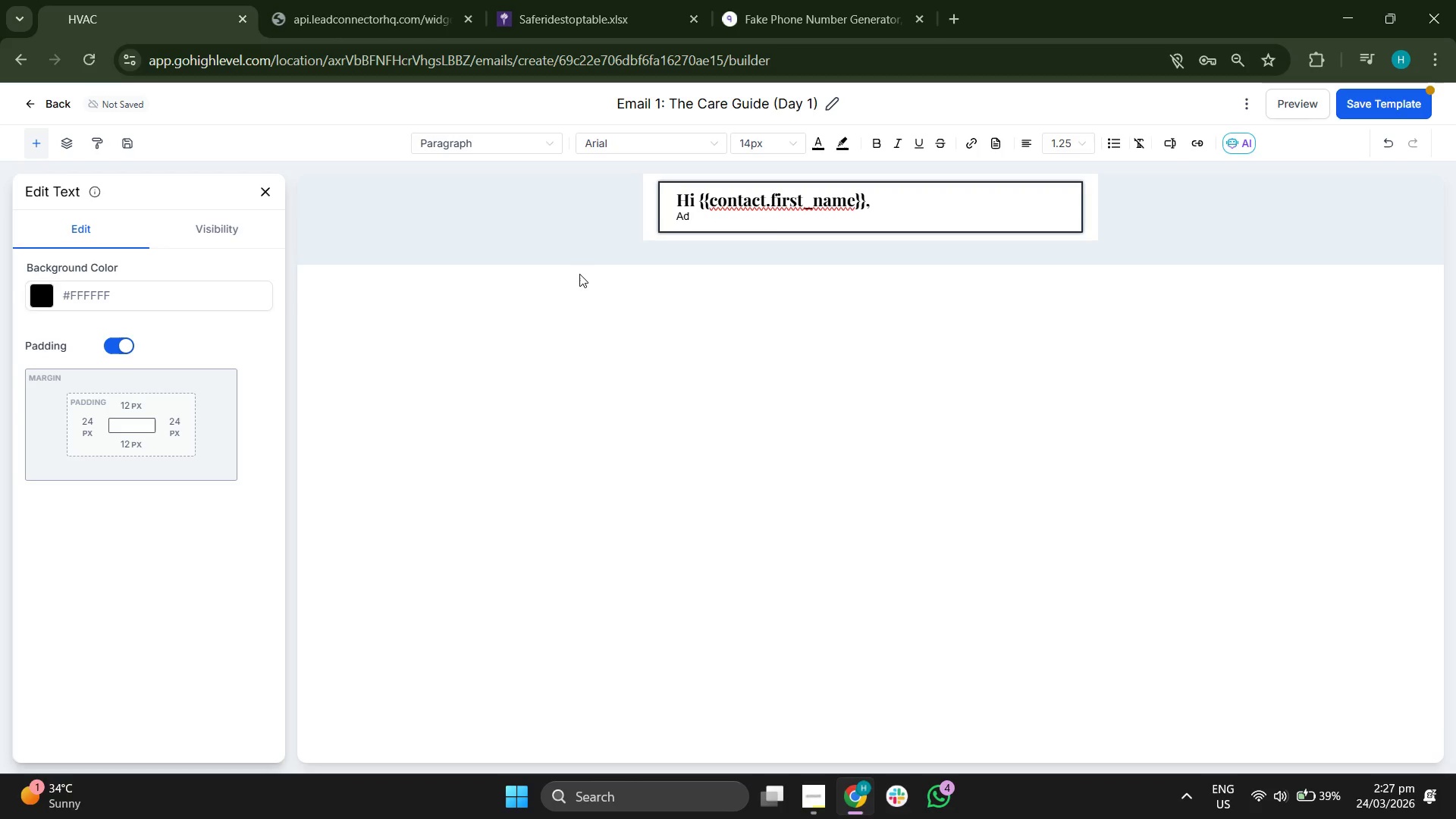 
key(Backspace)
 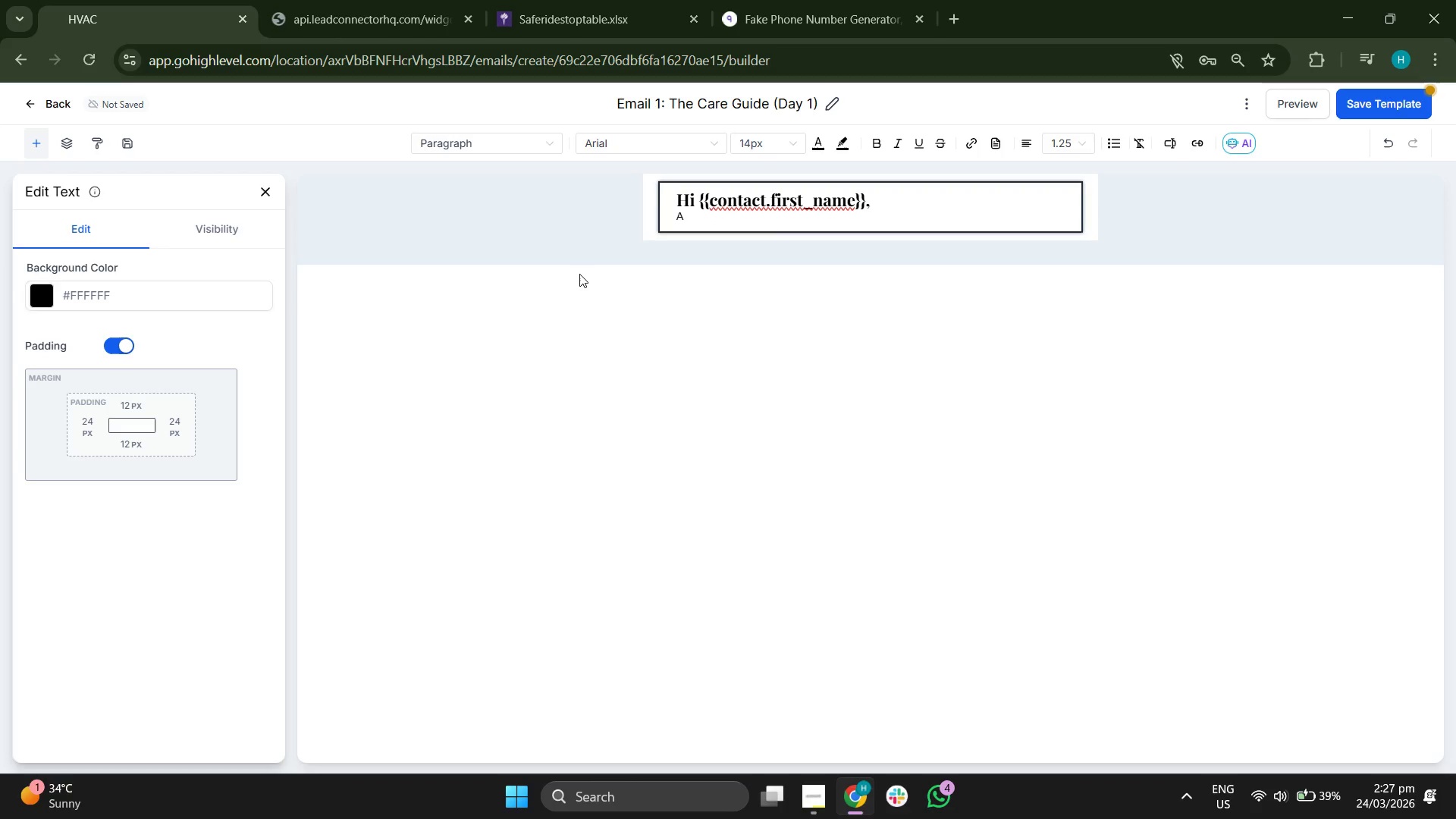 
key(Backspace)
 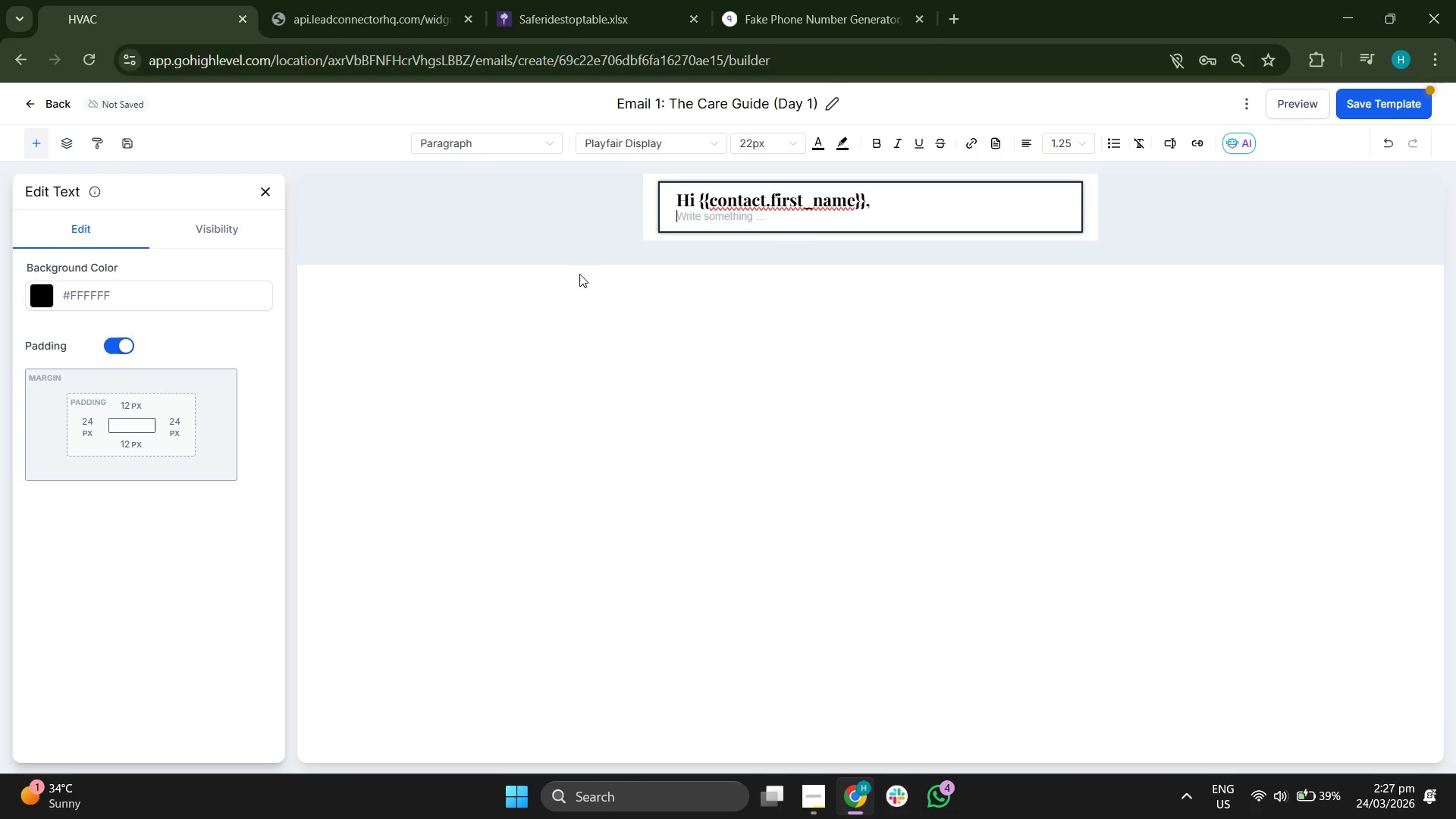 
key(Backspace)
 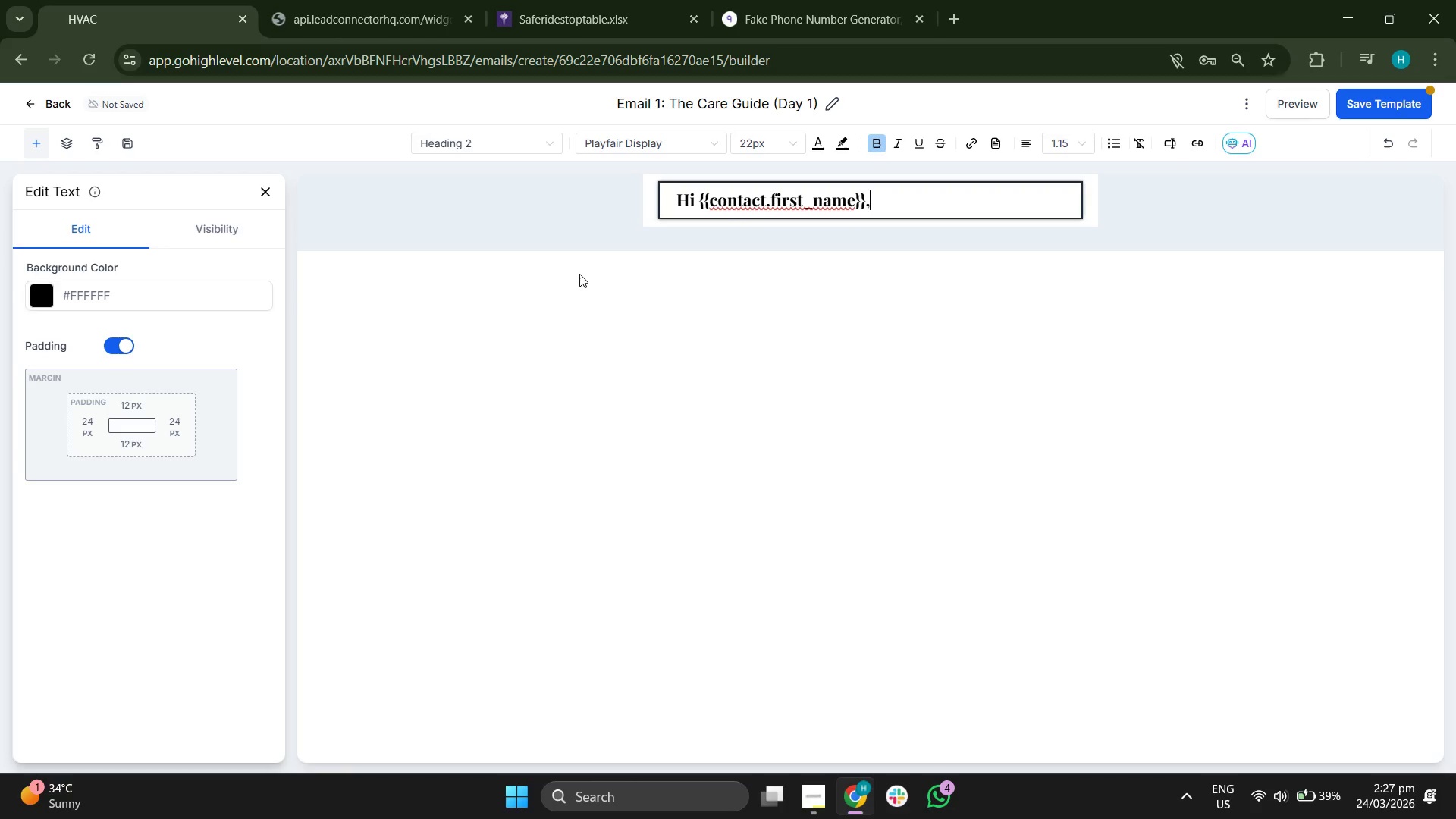 
key(Enter)
 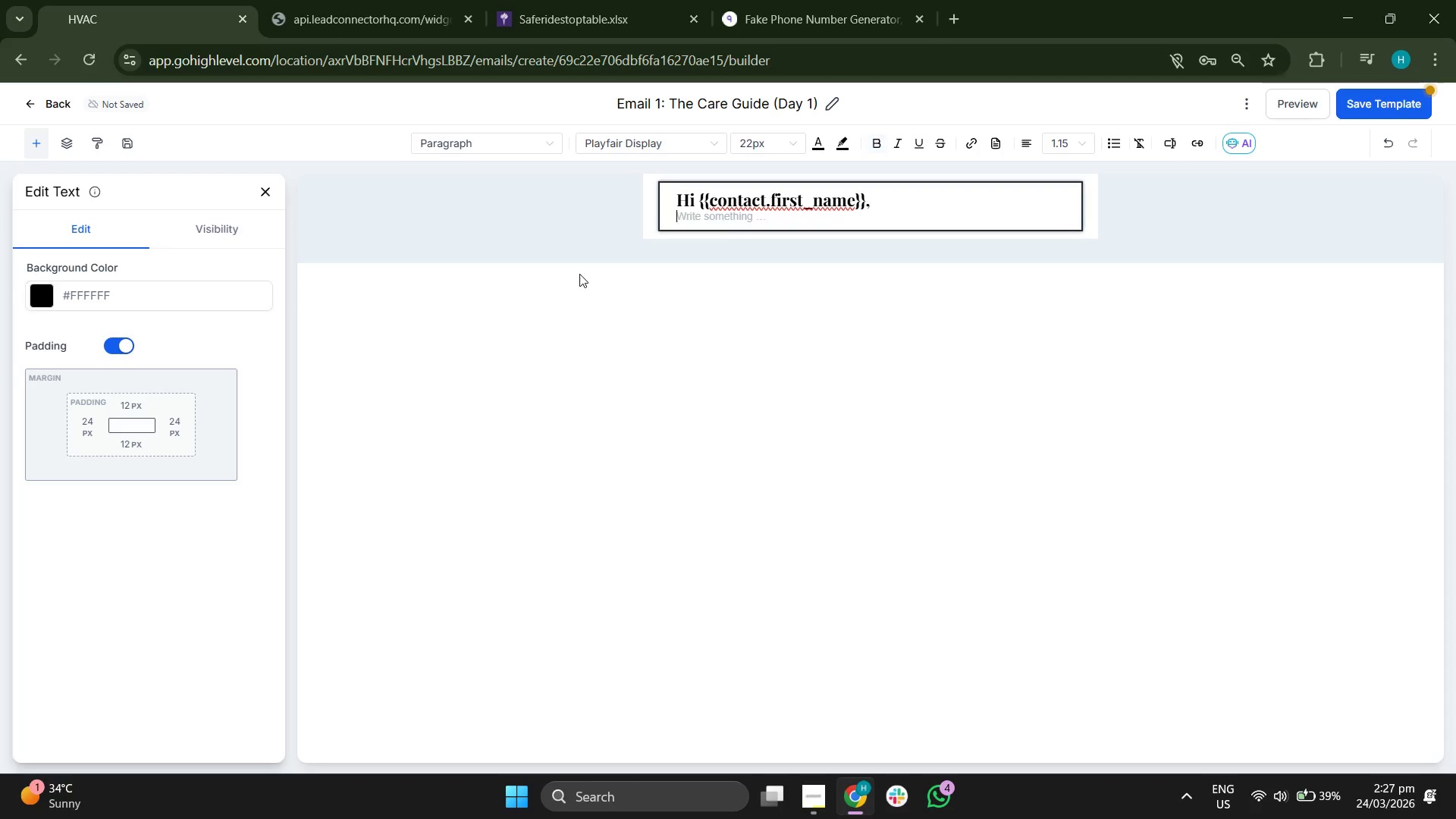 
key(Enter)
 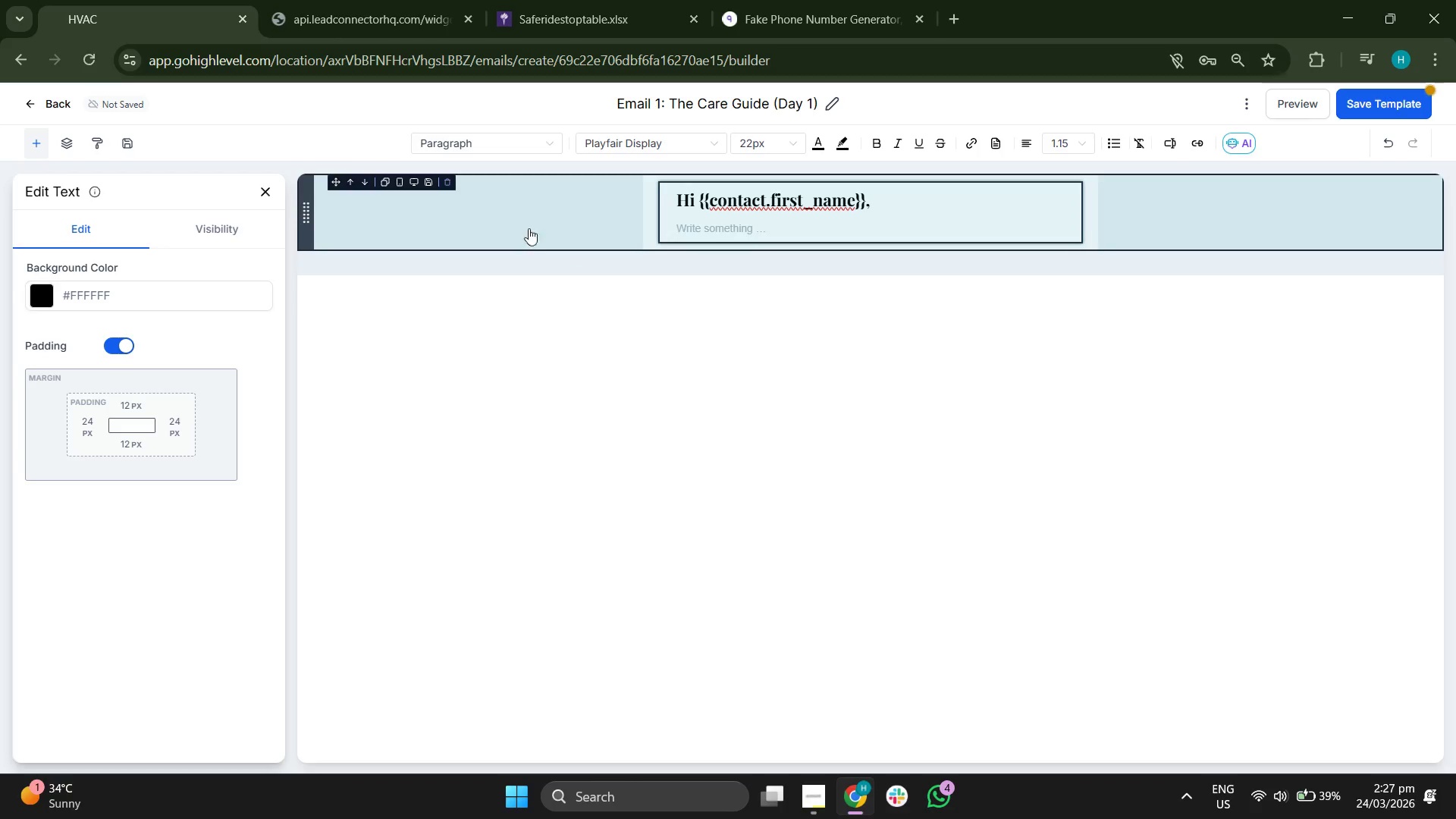 
left_click([633, 143])
 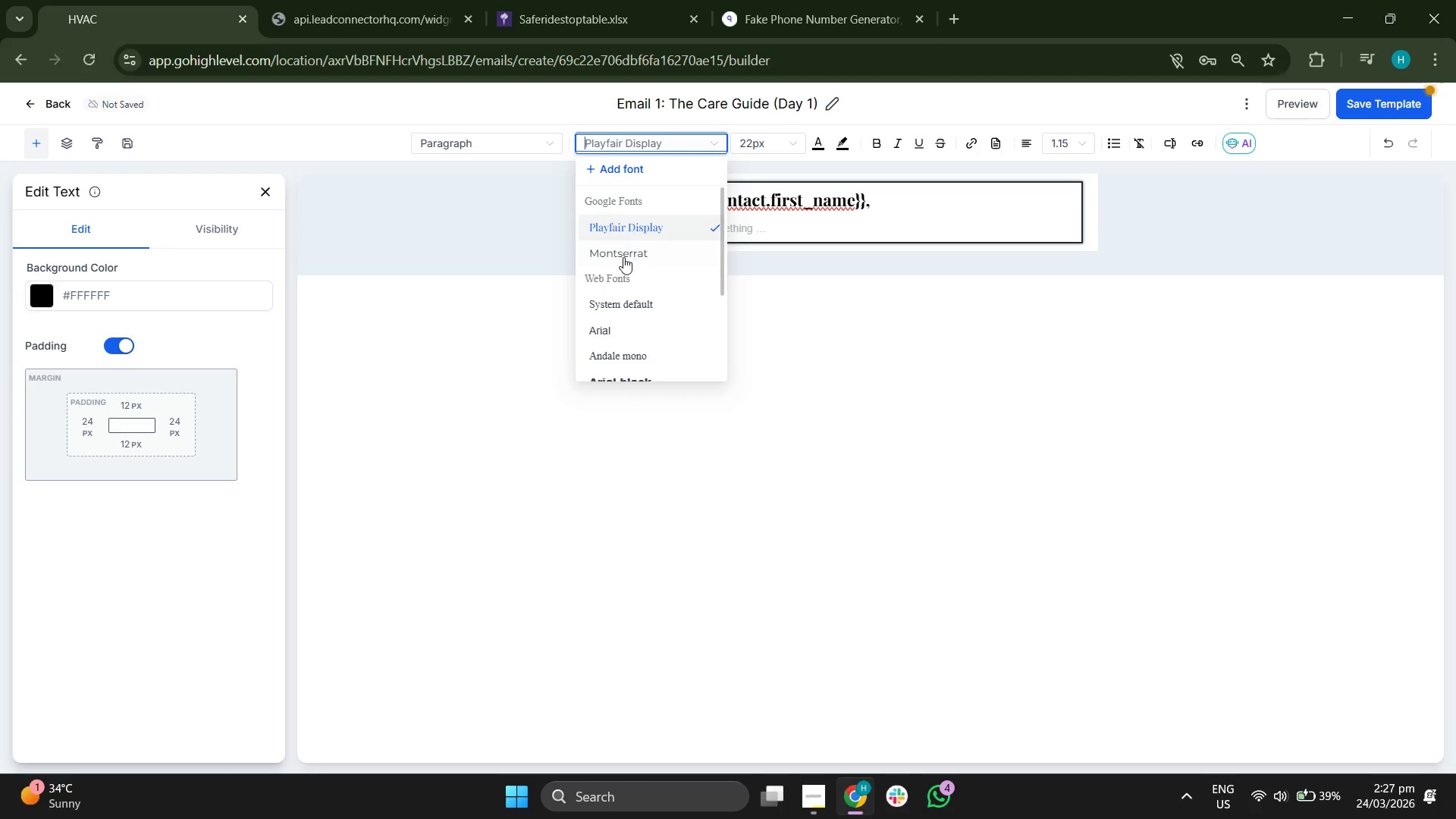 
left_click([623, 258])
 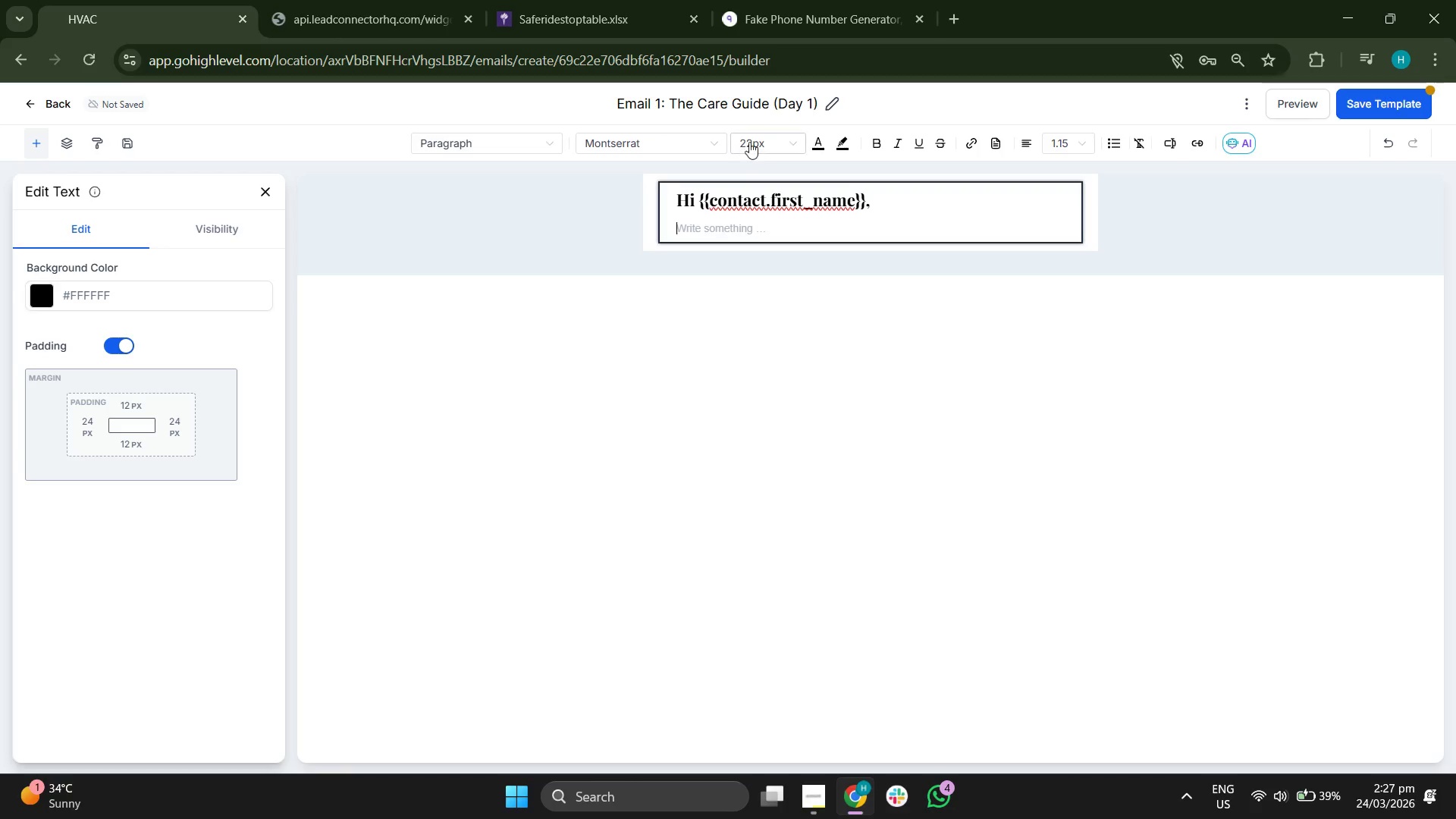 
left_click([753, 138])
 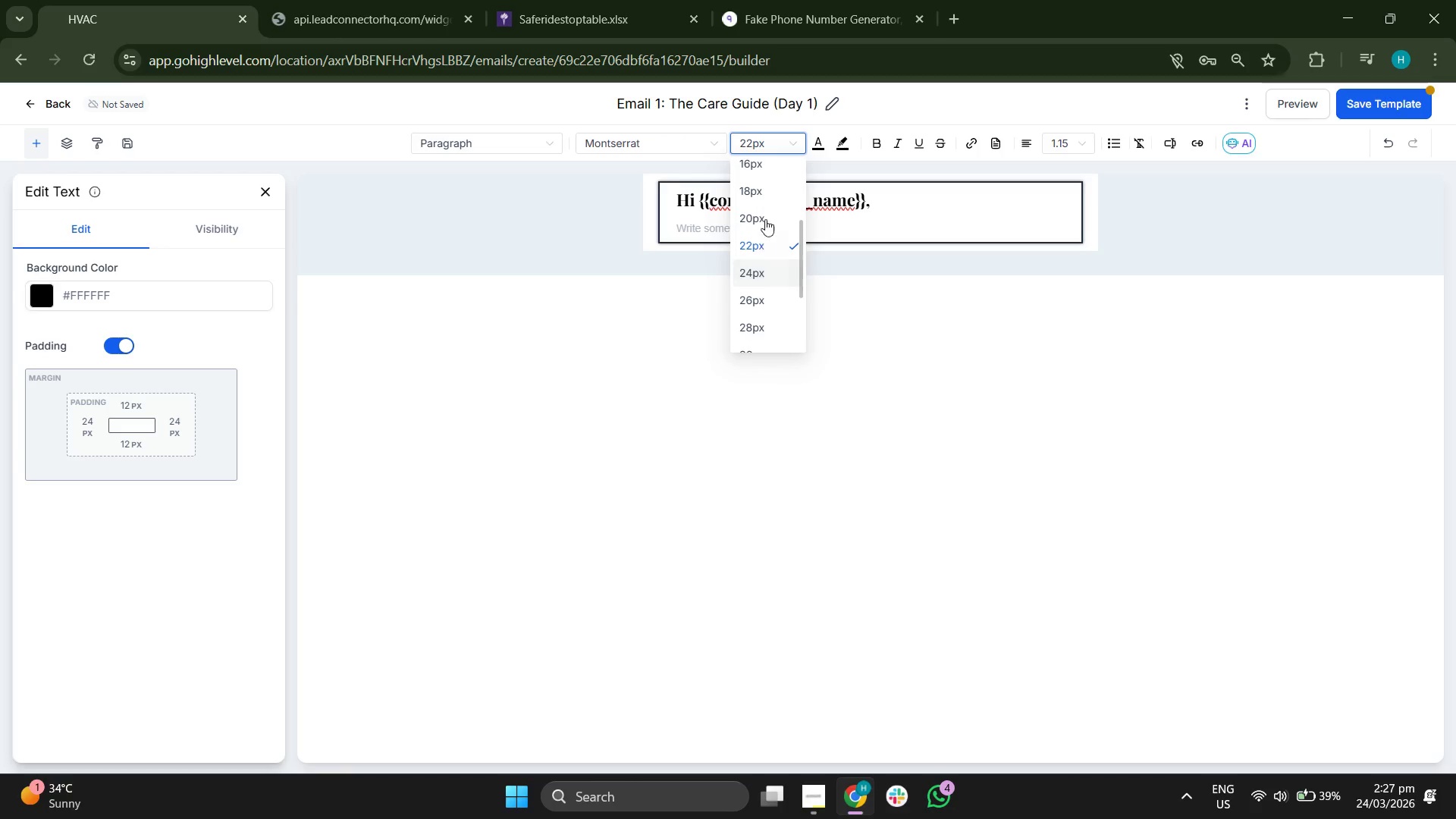 
scroll: coordinate [765, 212], scroll_direction: up, amount: 1.0
 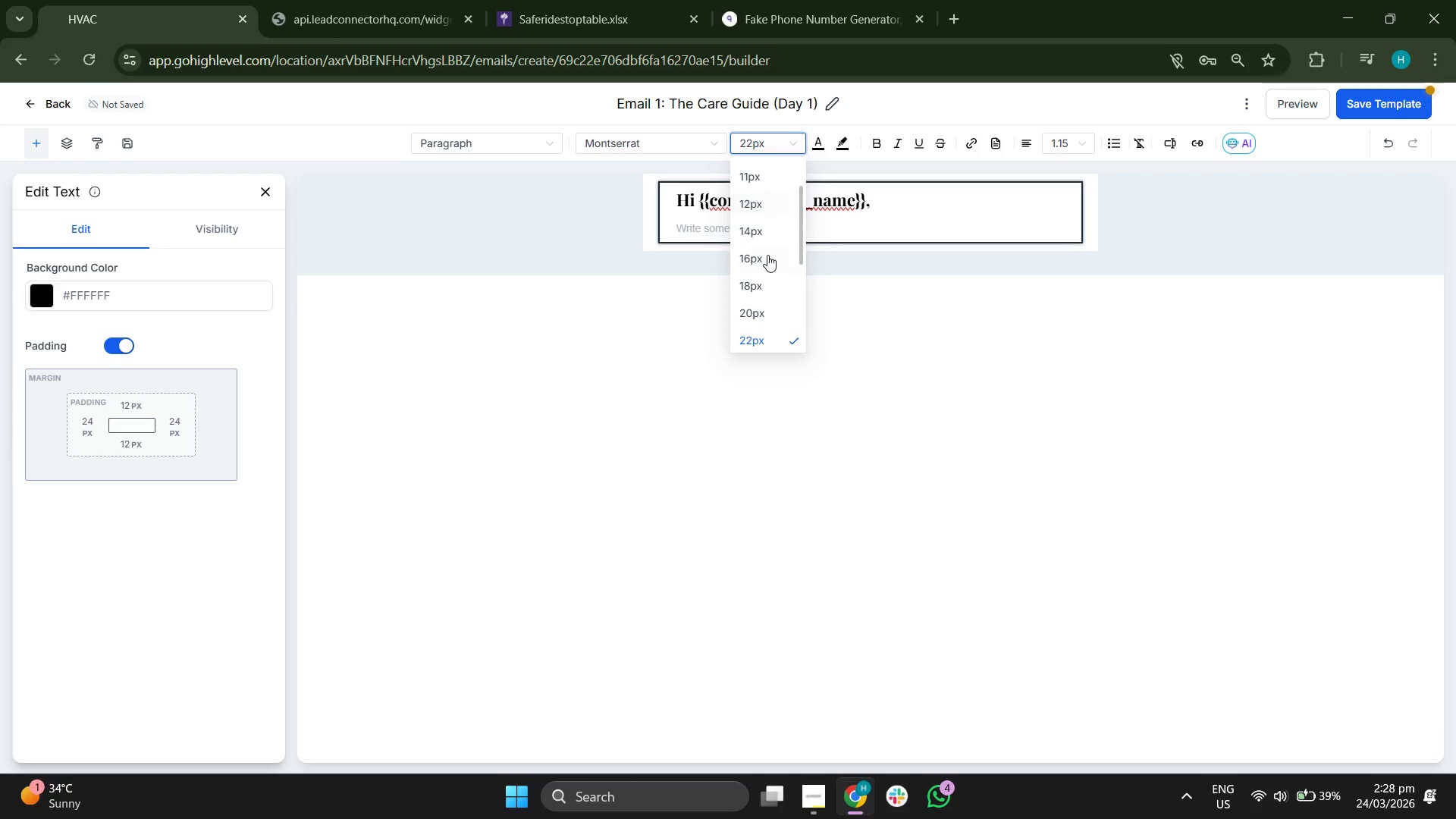 
left_click([767, 259])
 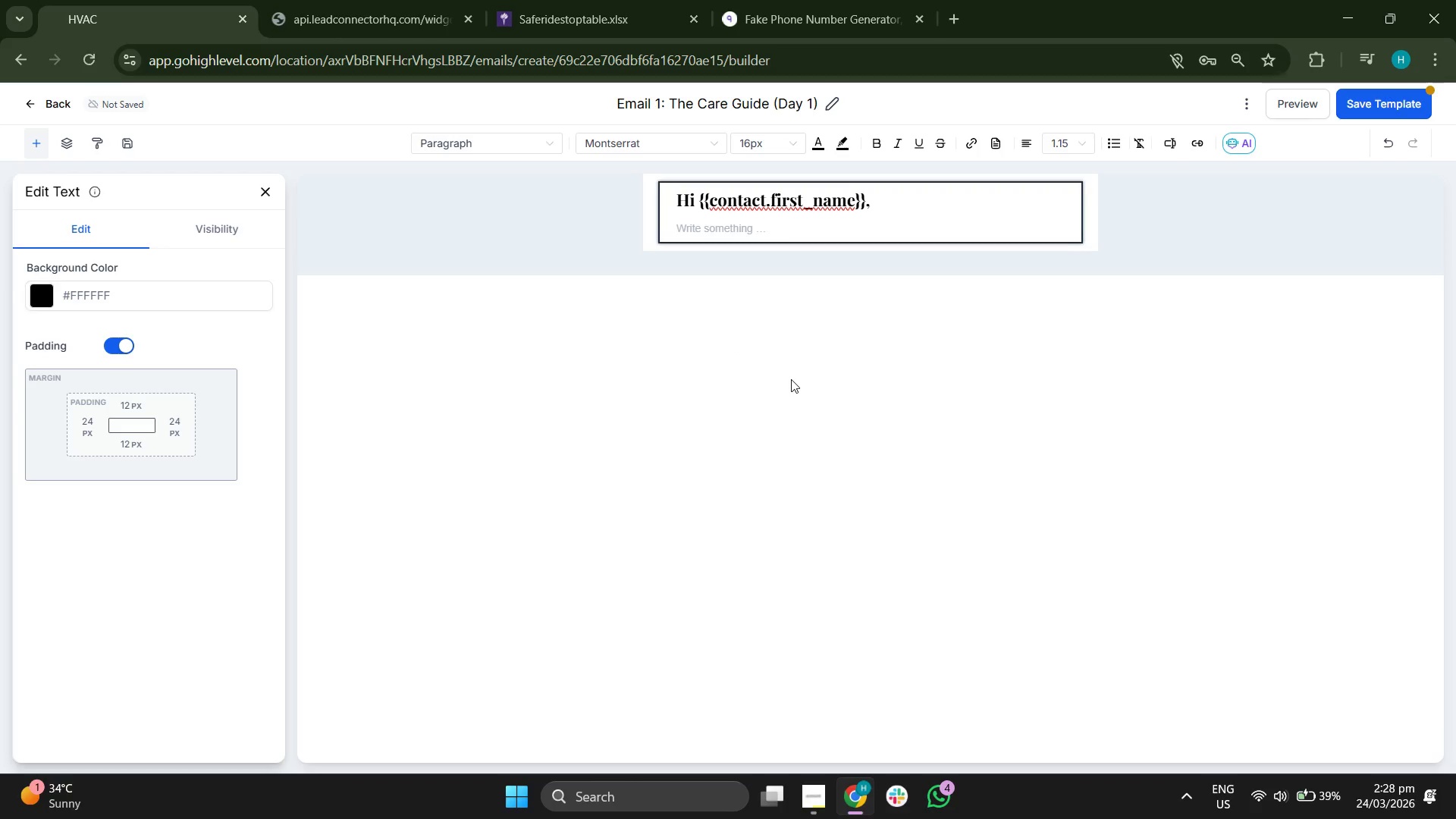 
type(It was a pleasure)
 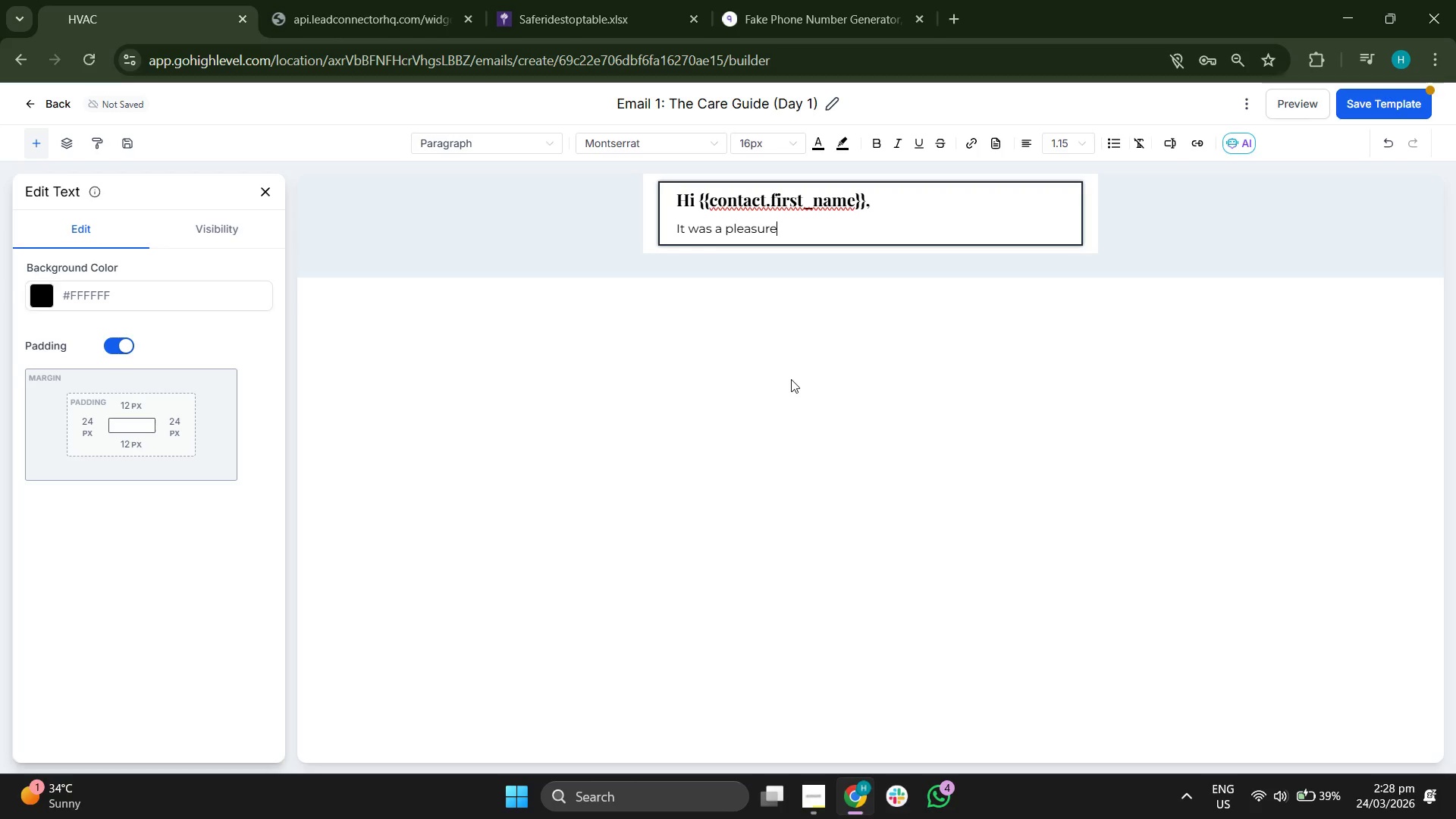 
key(Space)
 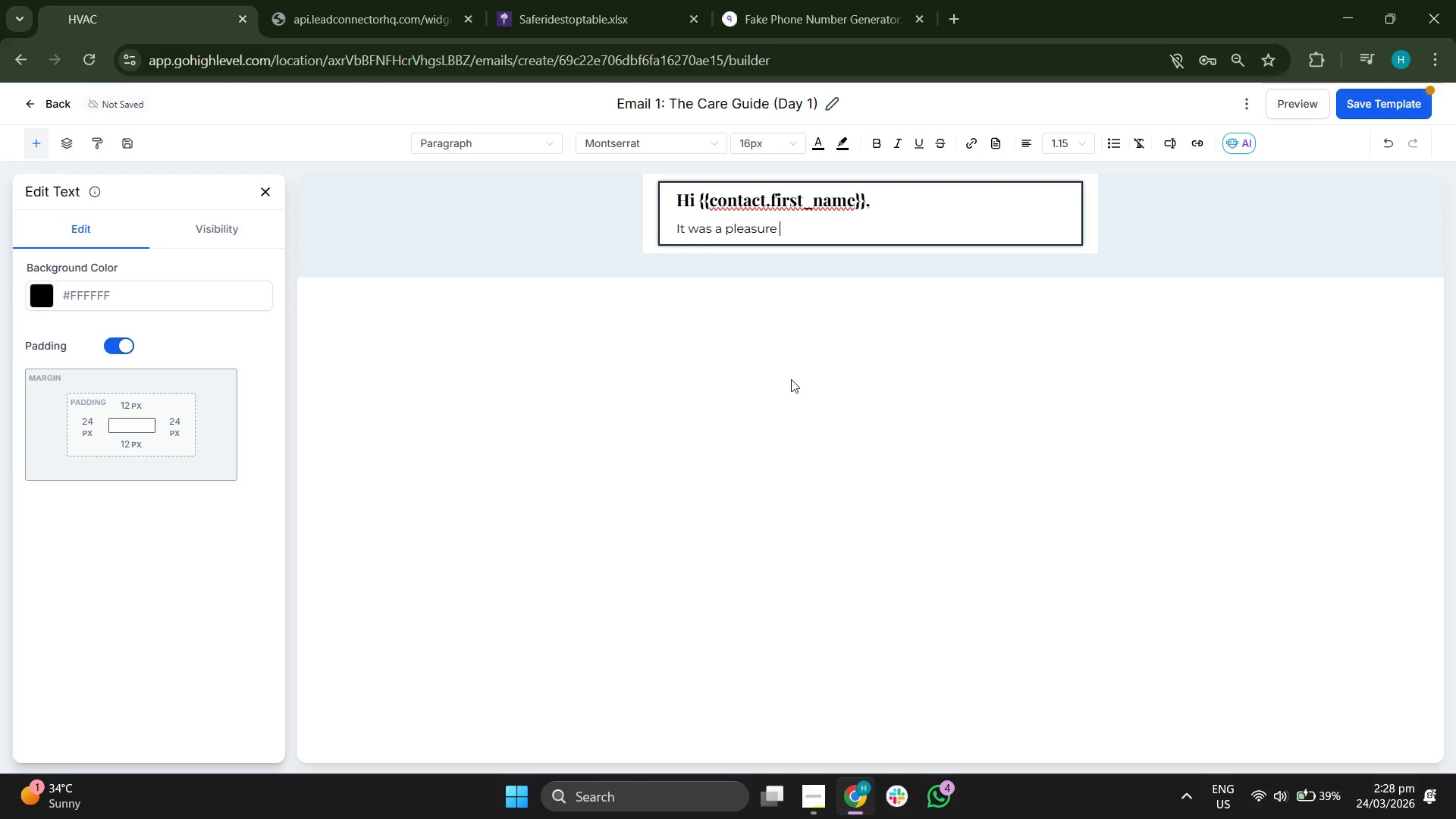 
type(owrkin)
key(Backspace)
key(Backspace)
key(Backspace)
key(Backspace)
key(Backspace)
key(Backspace)
type(working on your home. To ensure your new PP)
key(Backspace)
key(Backspace)
type({{contact)
 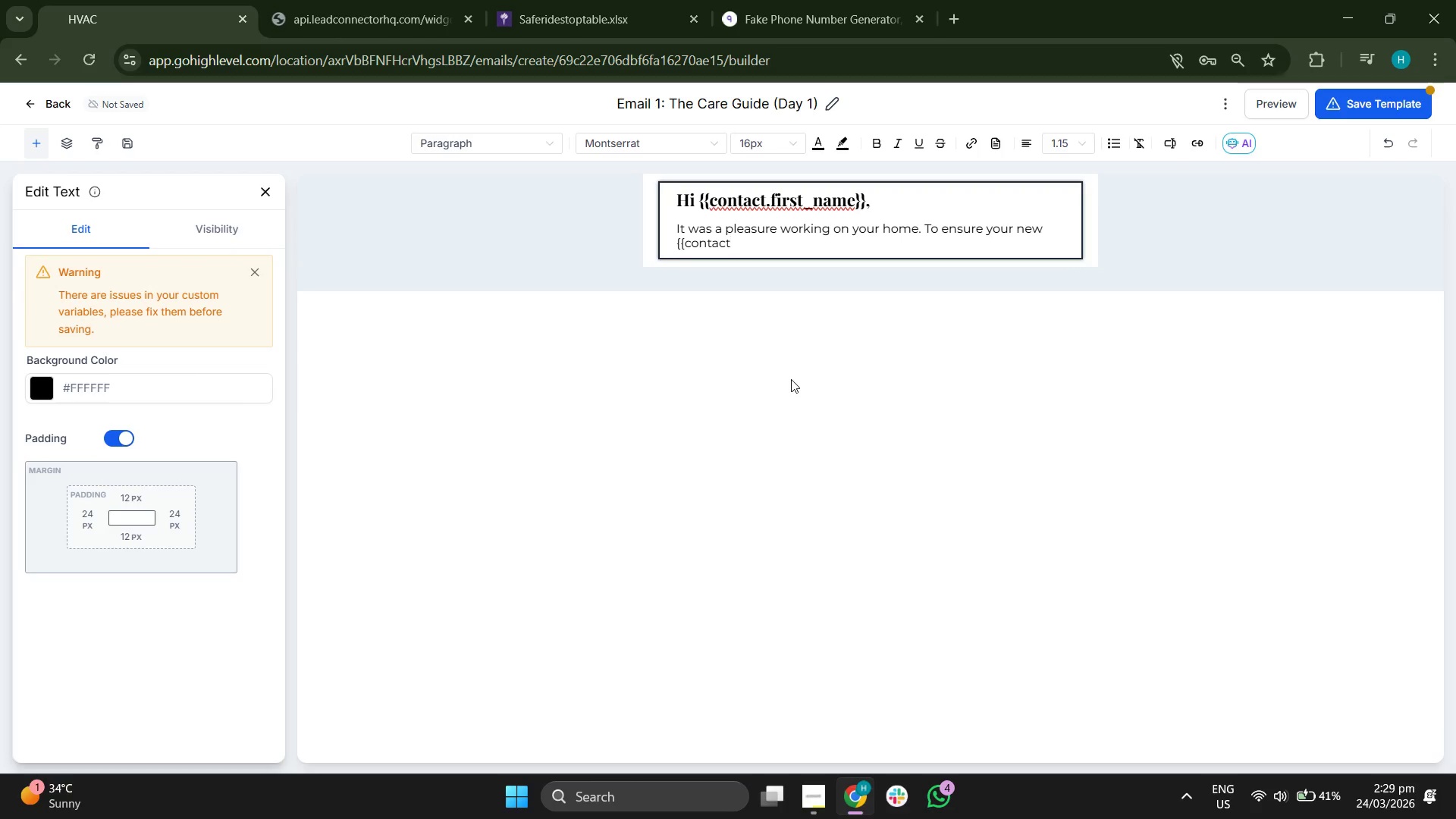 
key(Period)
 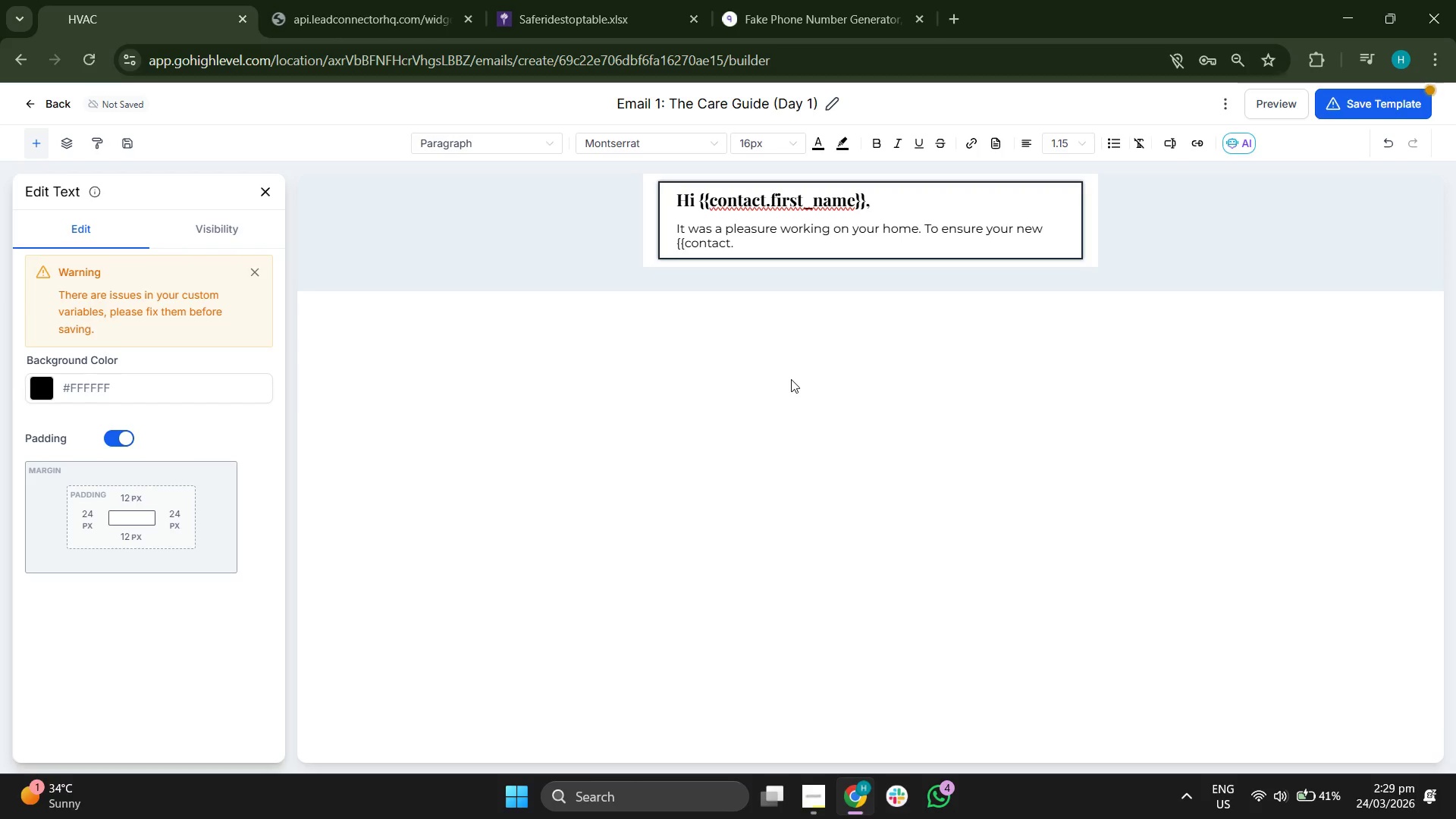 
type(materil)
key(Backspace)
type(al_type}} Stay in pristine)
 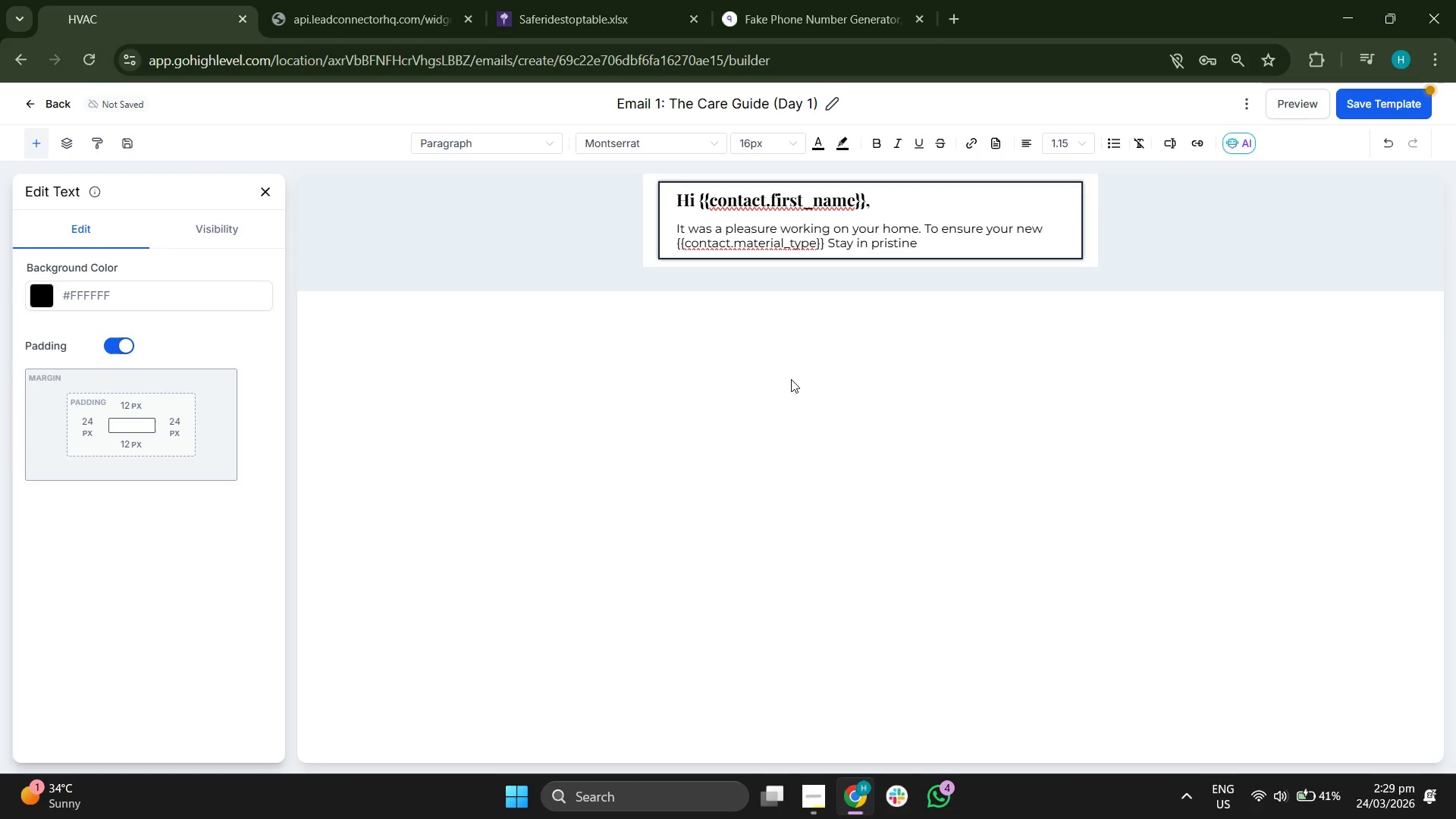 
double_click([780, 239])
 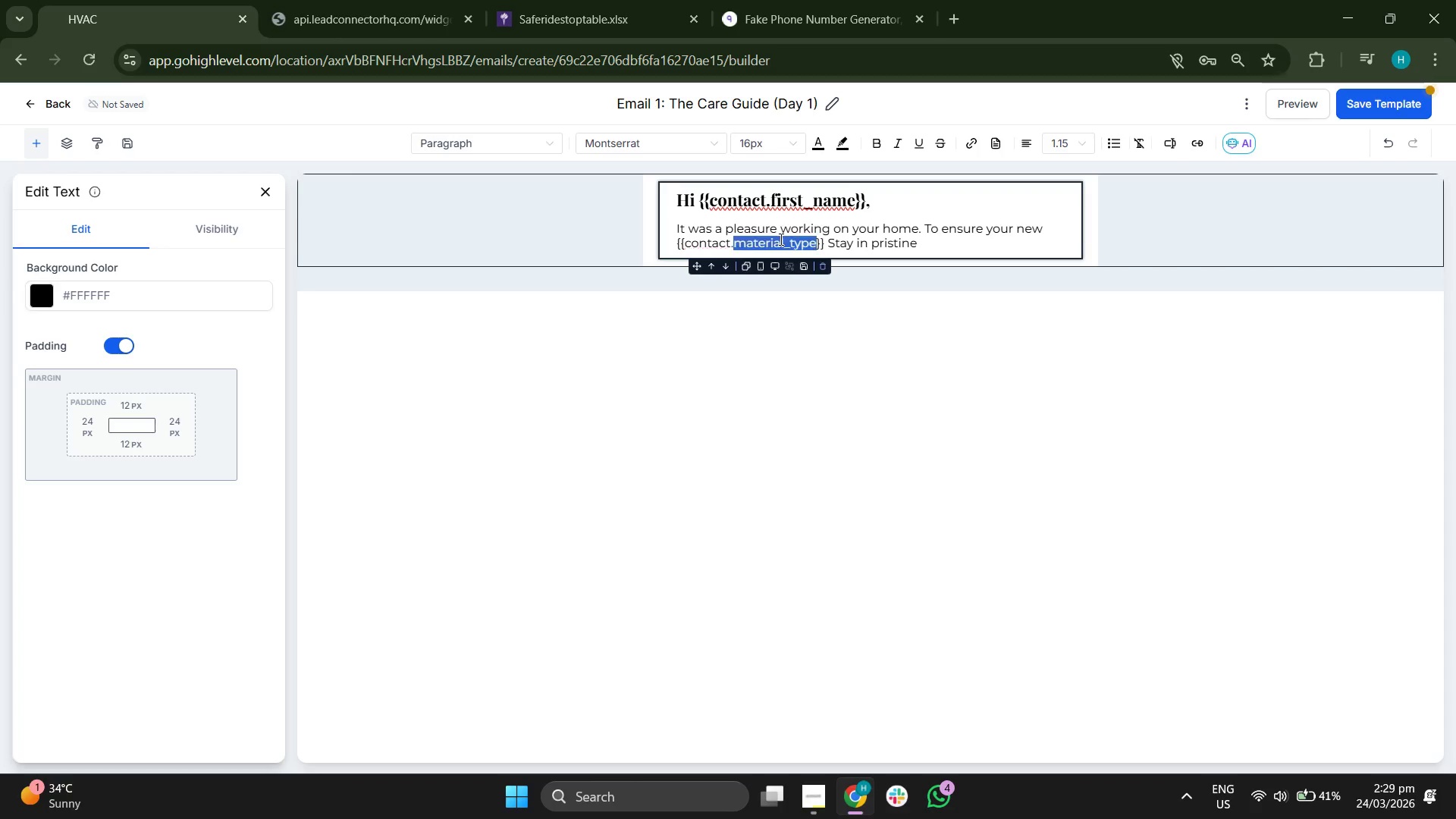 
triple_click([780, 239])
 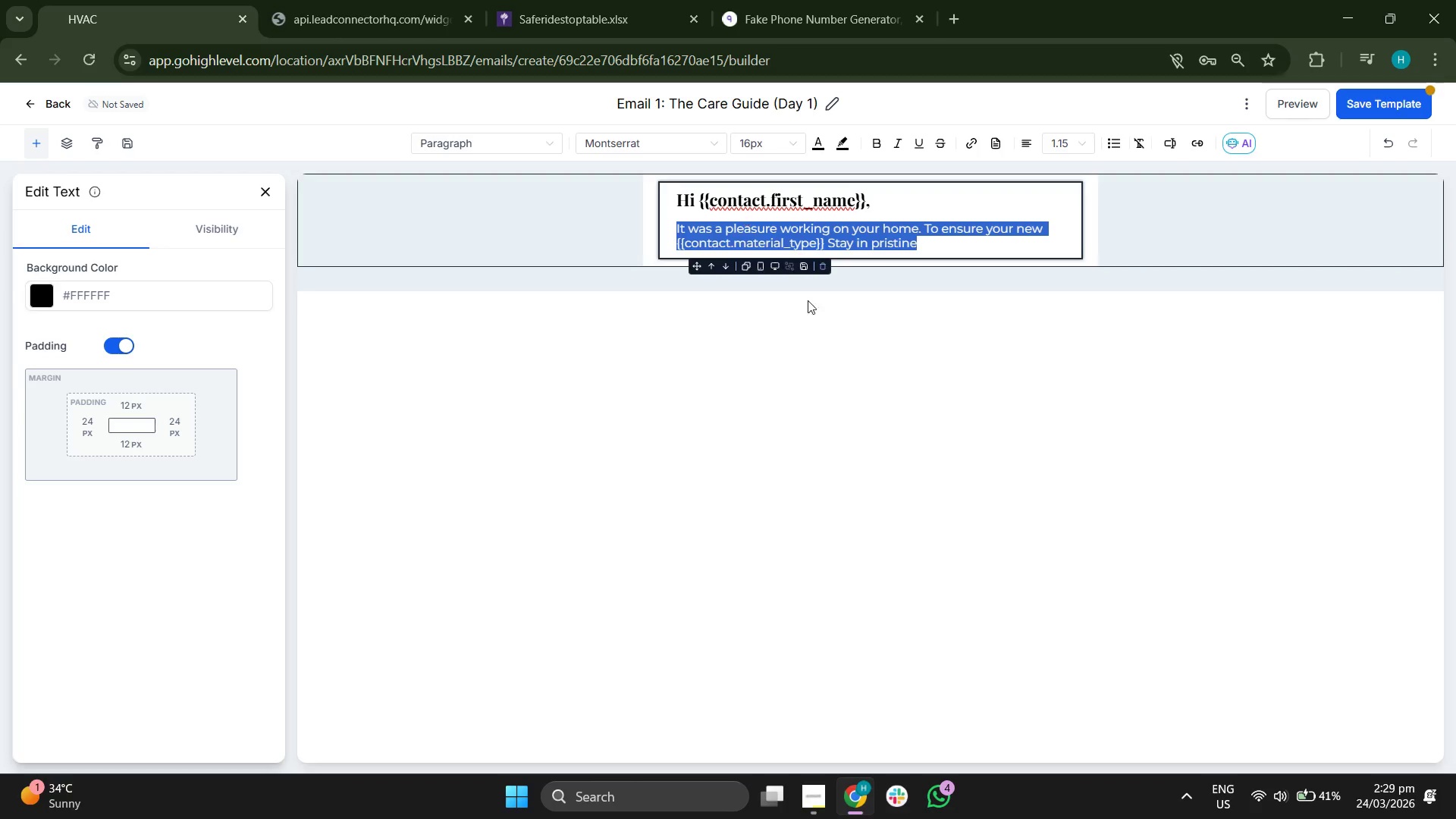 
left_click([871, 379])
 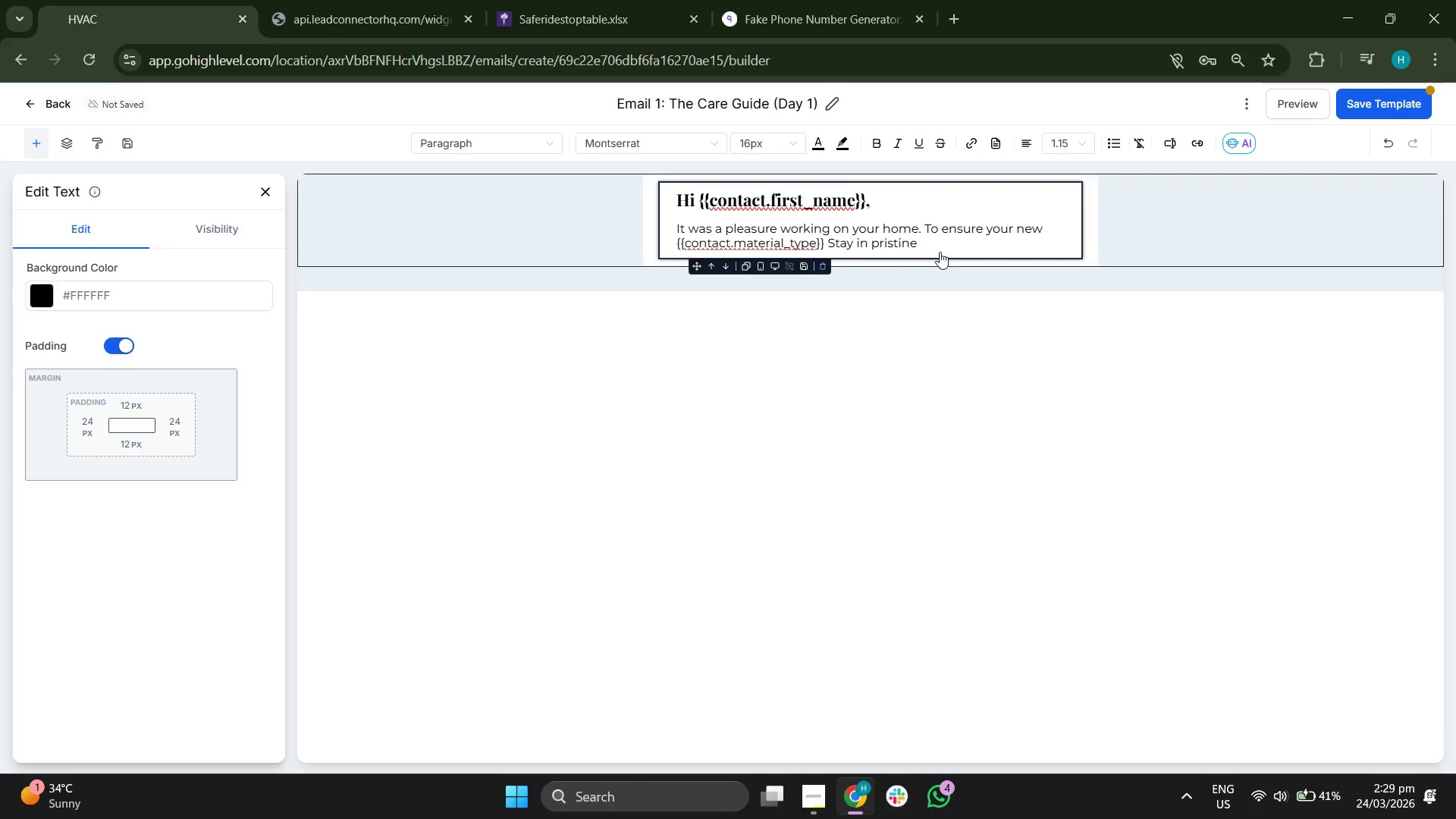 
left_click([940, 249])
 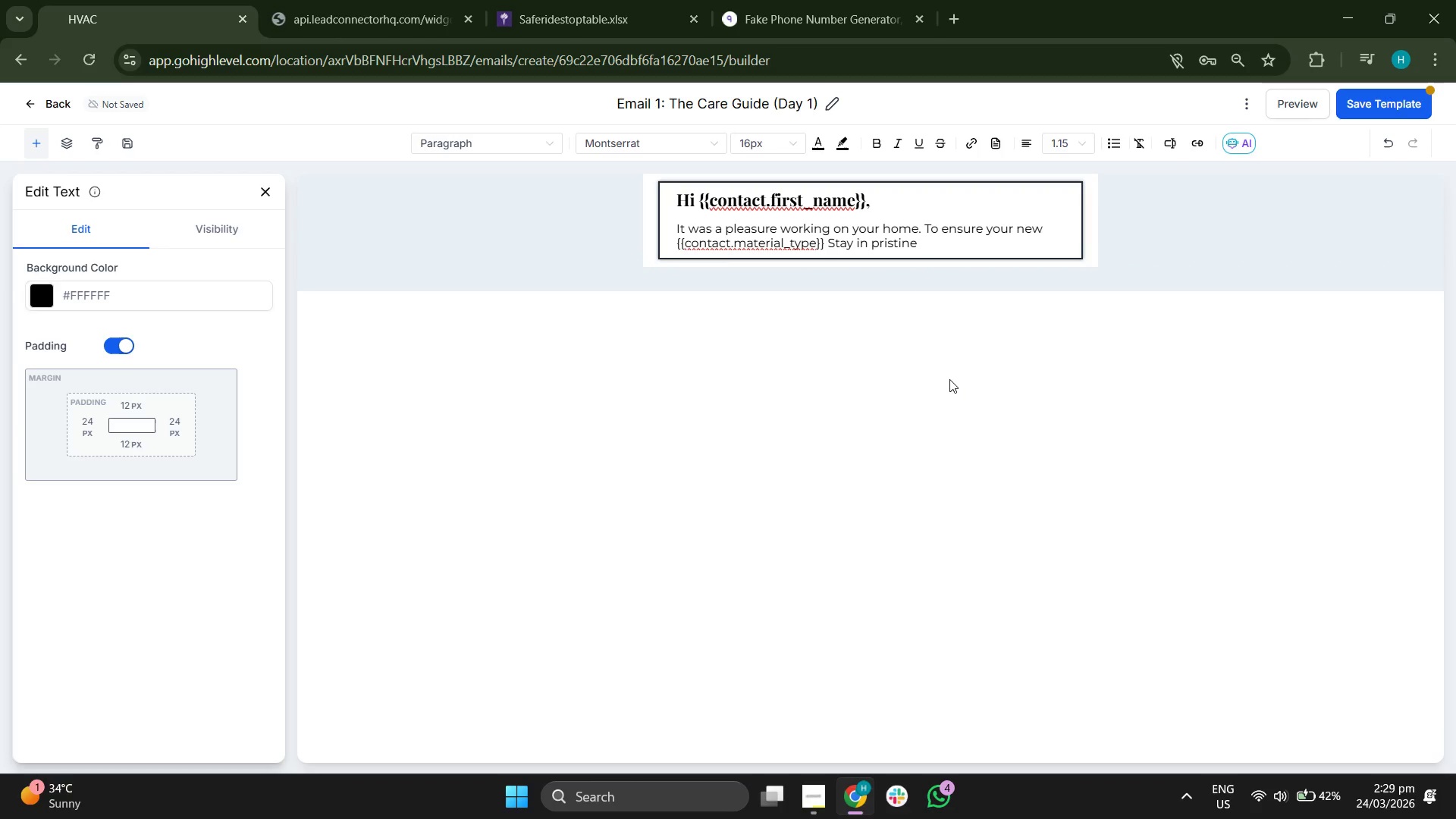 
type(conditions)
key(Backspace)
key(Backspace)
key(Backspace)
key(Backspace)
key(Backspace)
key(Backspace)
key(Backspace)
key(Backspace)
key(Backspace)
key(Backspace)
type( conditions, we've attached a brief)
 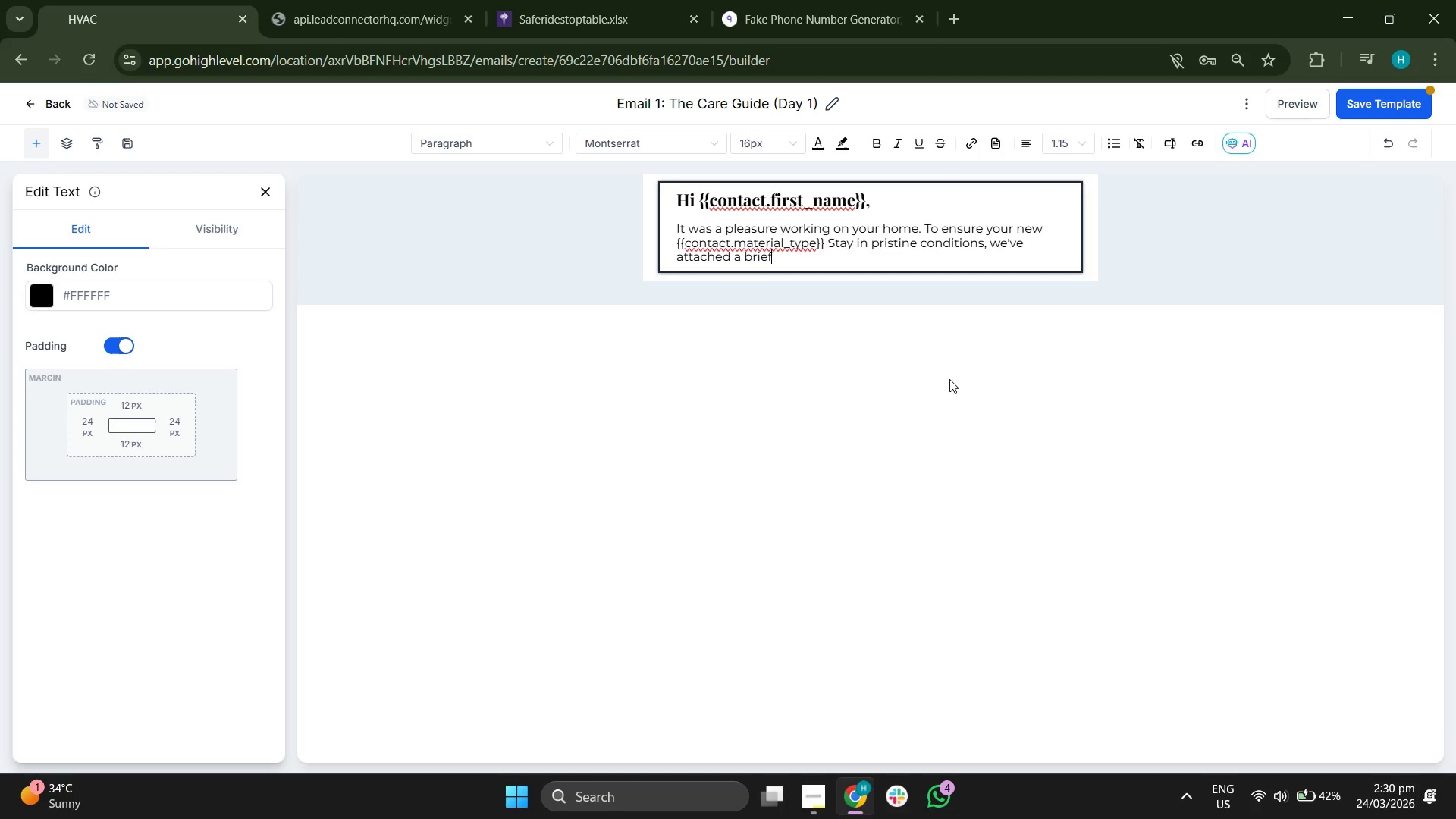 
type( care)
 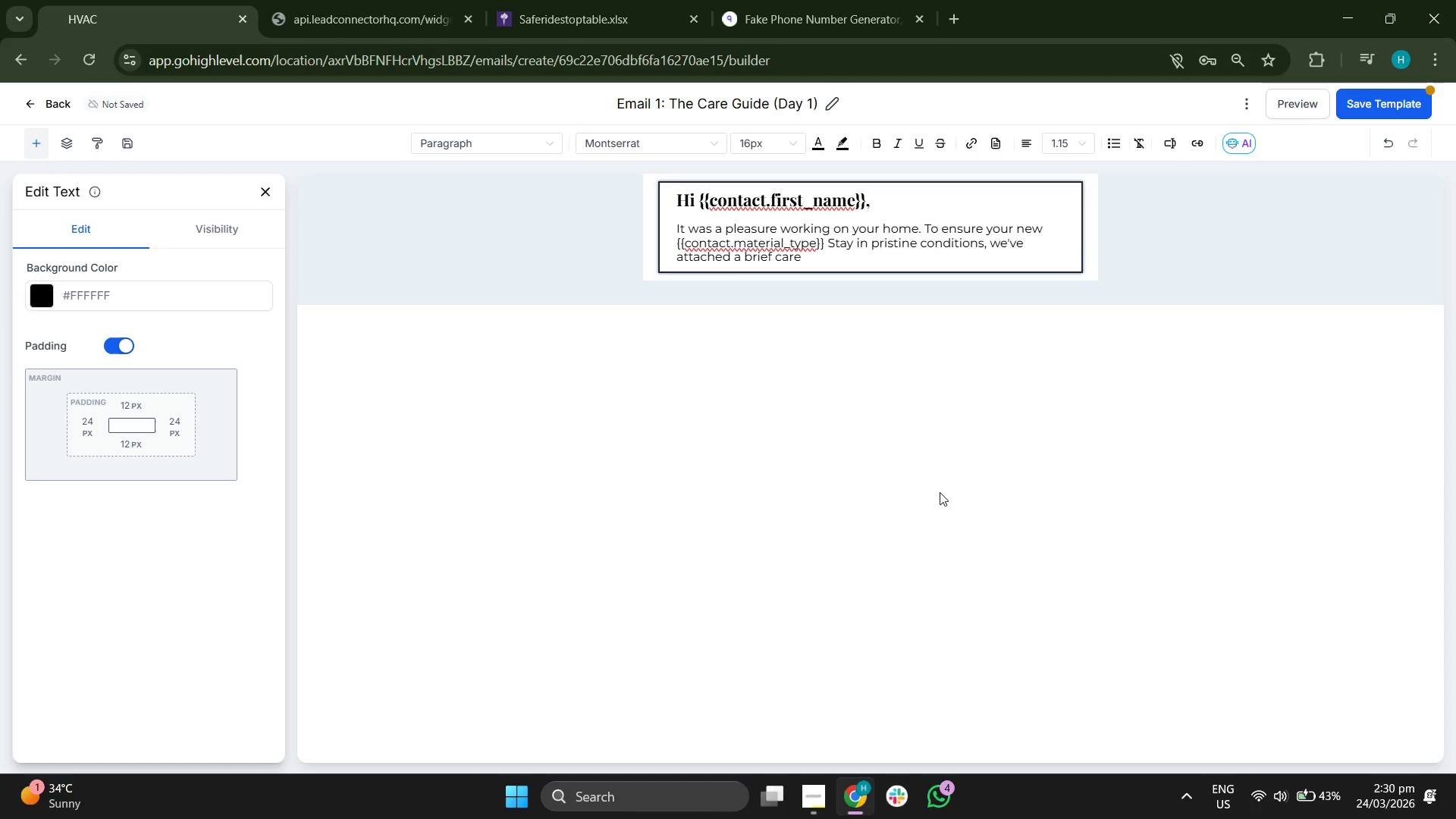 
wait(5.16)
 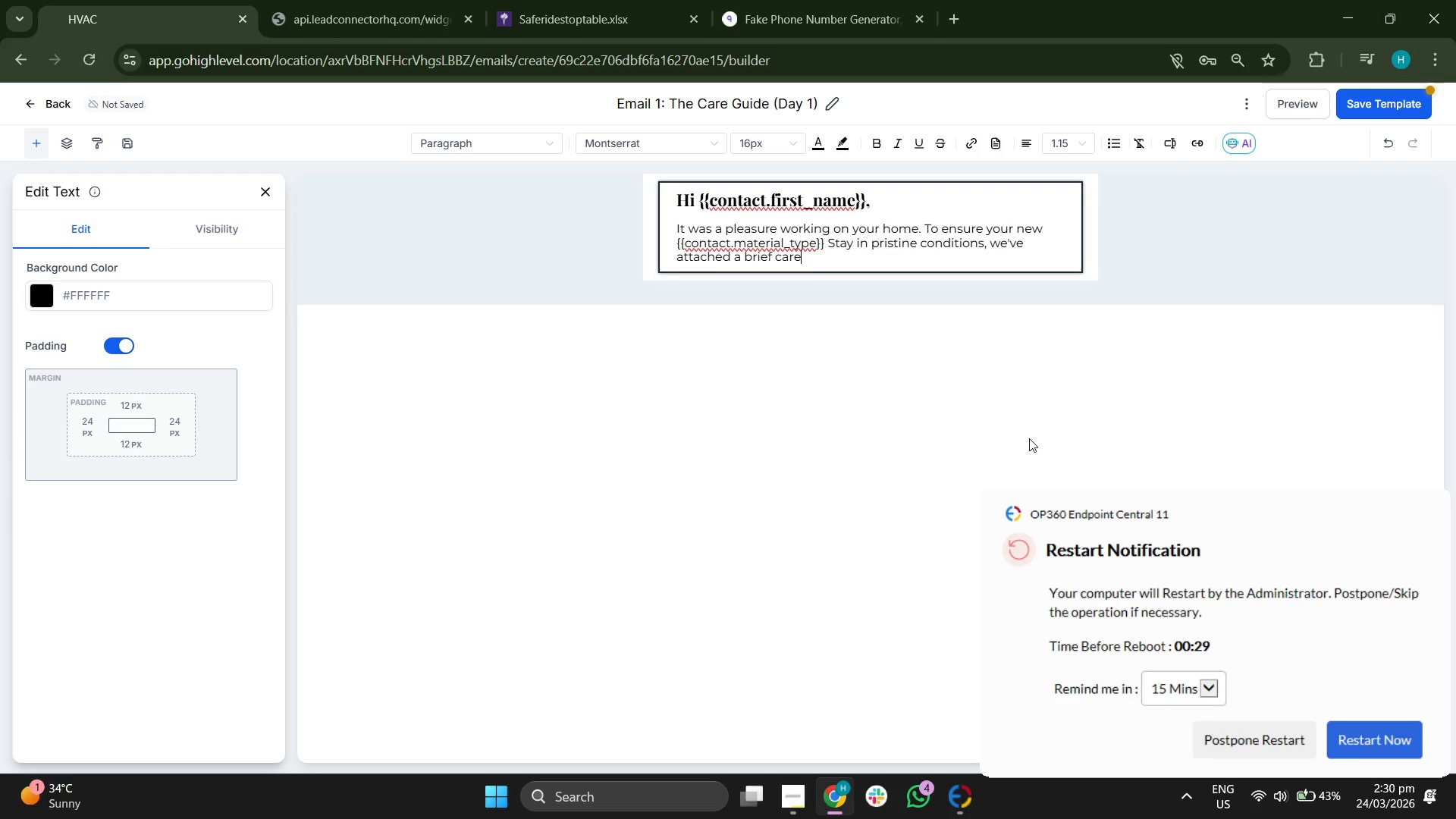 
left_click([893, 259])
 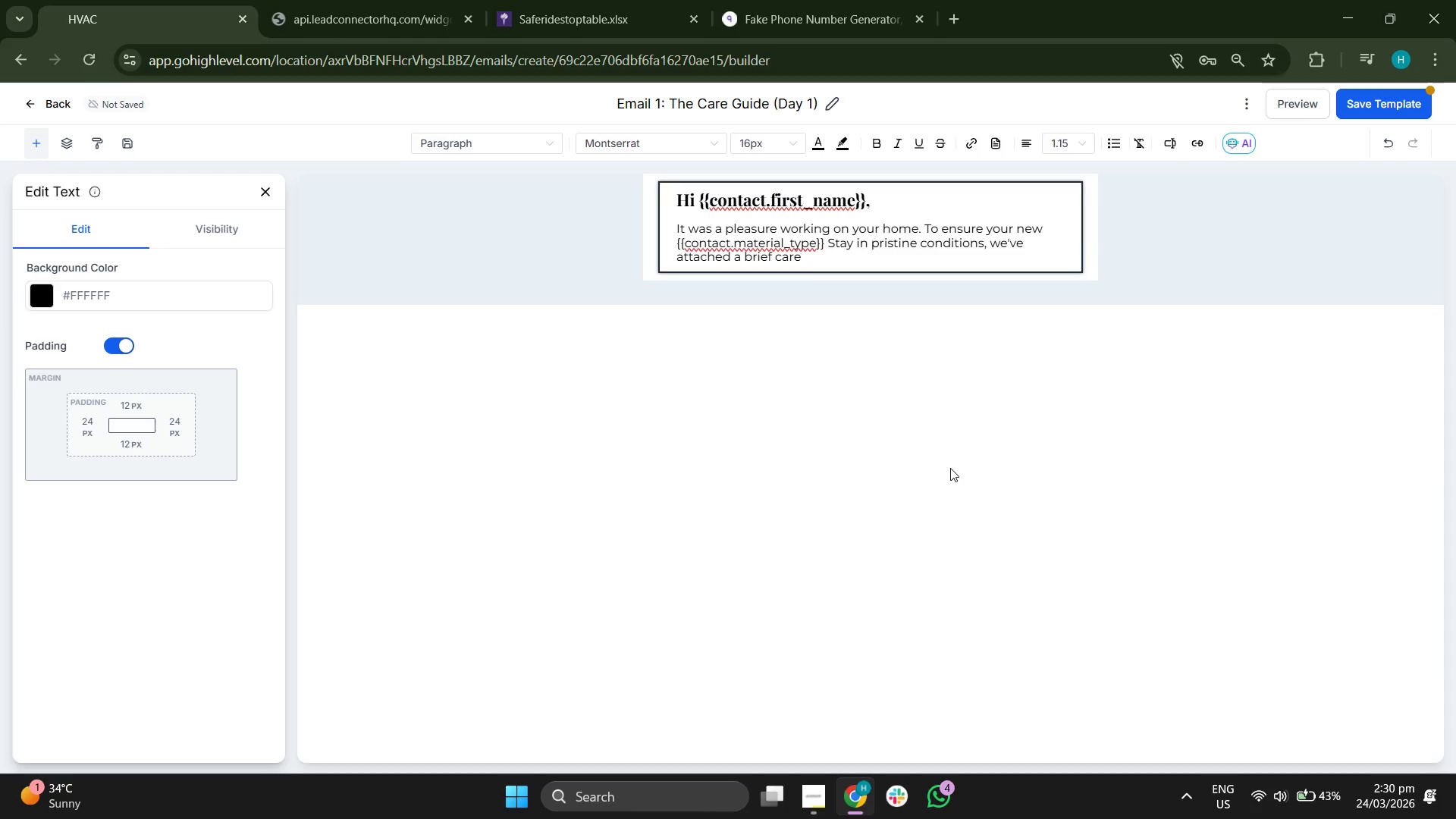 
type( gyu)
key(Backspace)
key(Backspace)
type(uide)
 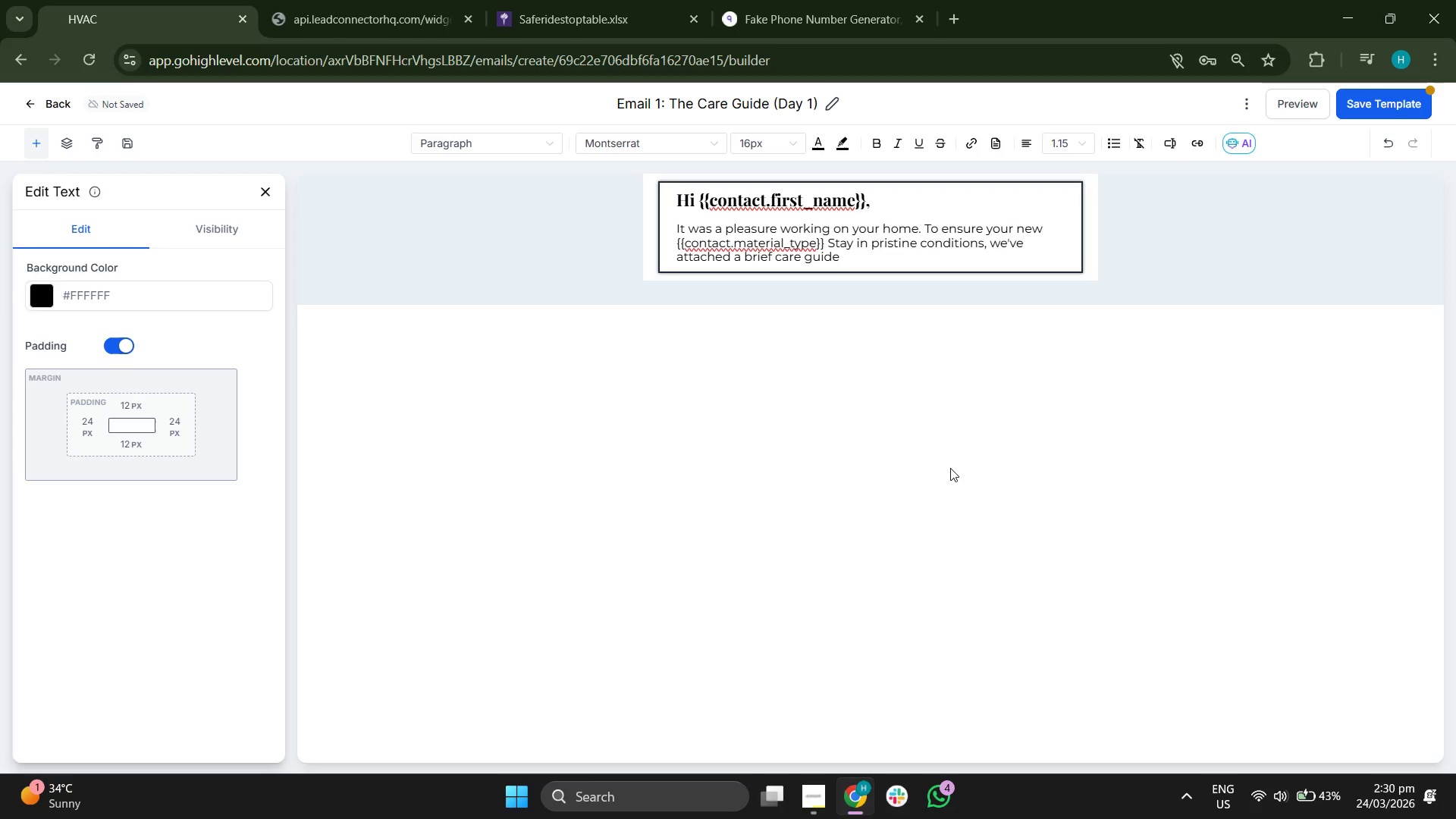 
type(. Proper)
 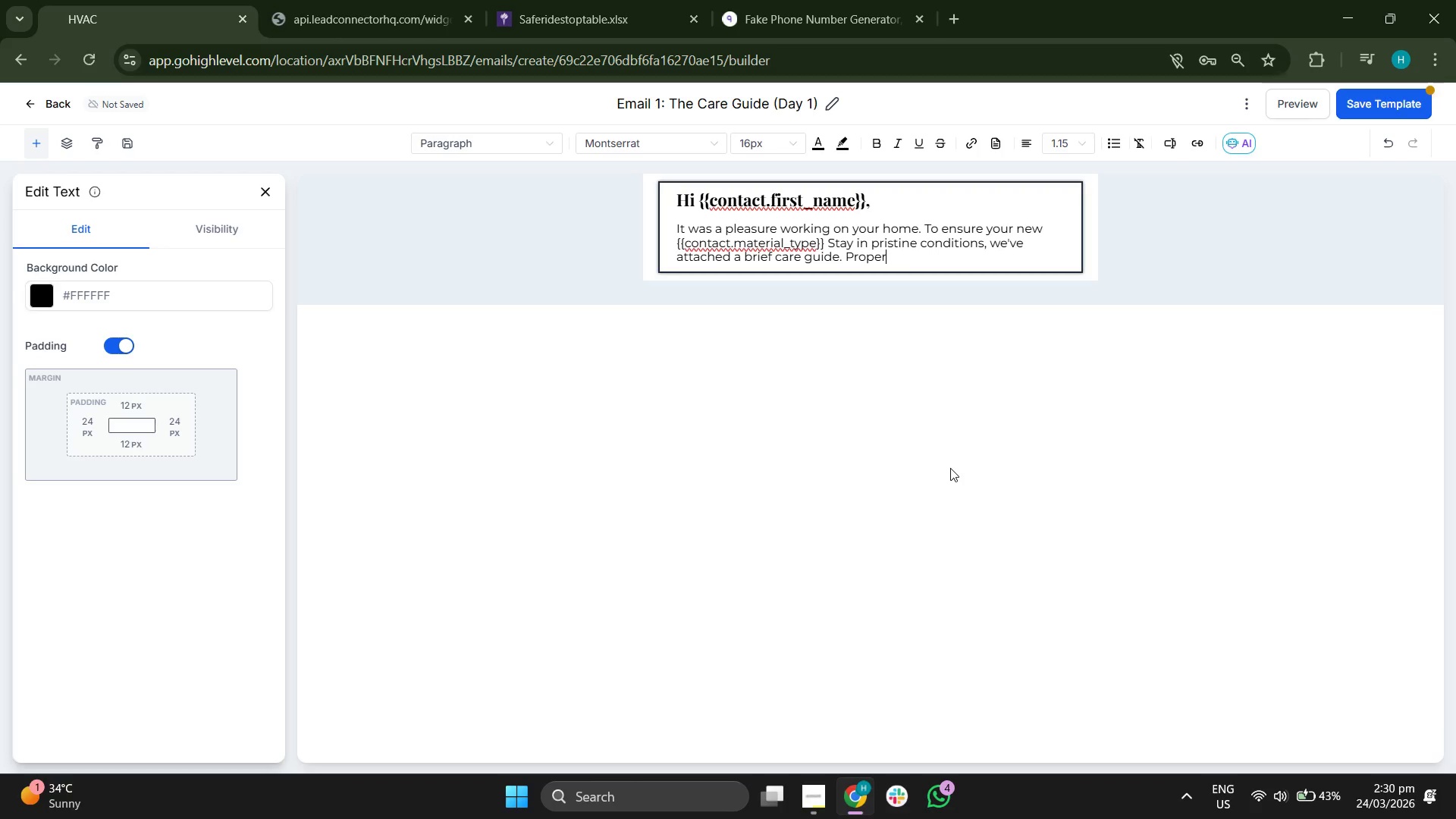 
type( maintenance in )
key(Backspace)
type( the first few weeks is key to longevity!)
 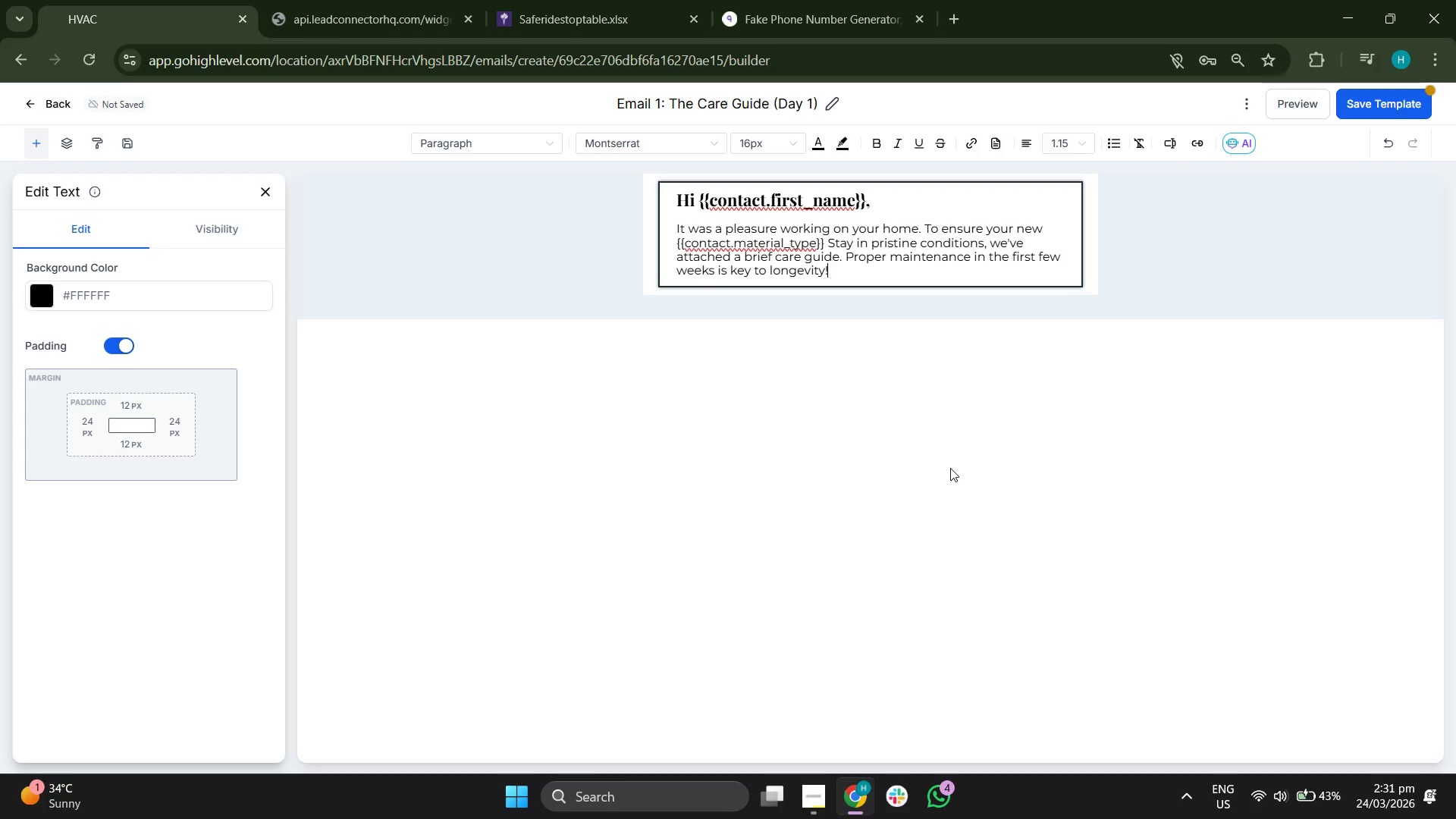 
left_click([950, 468])
 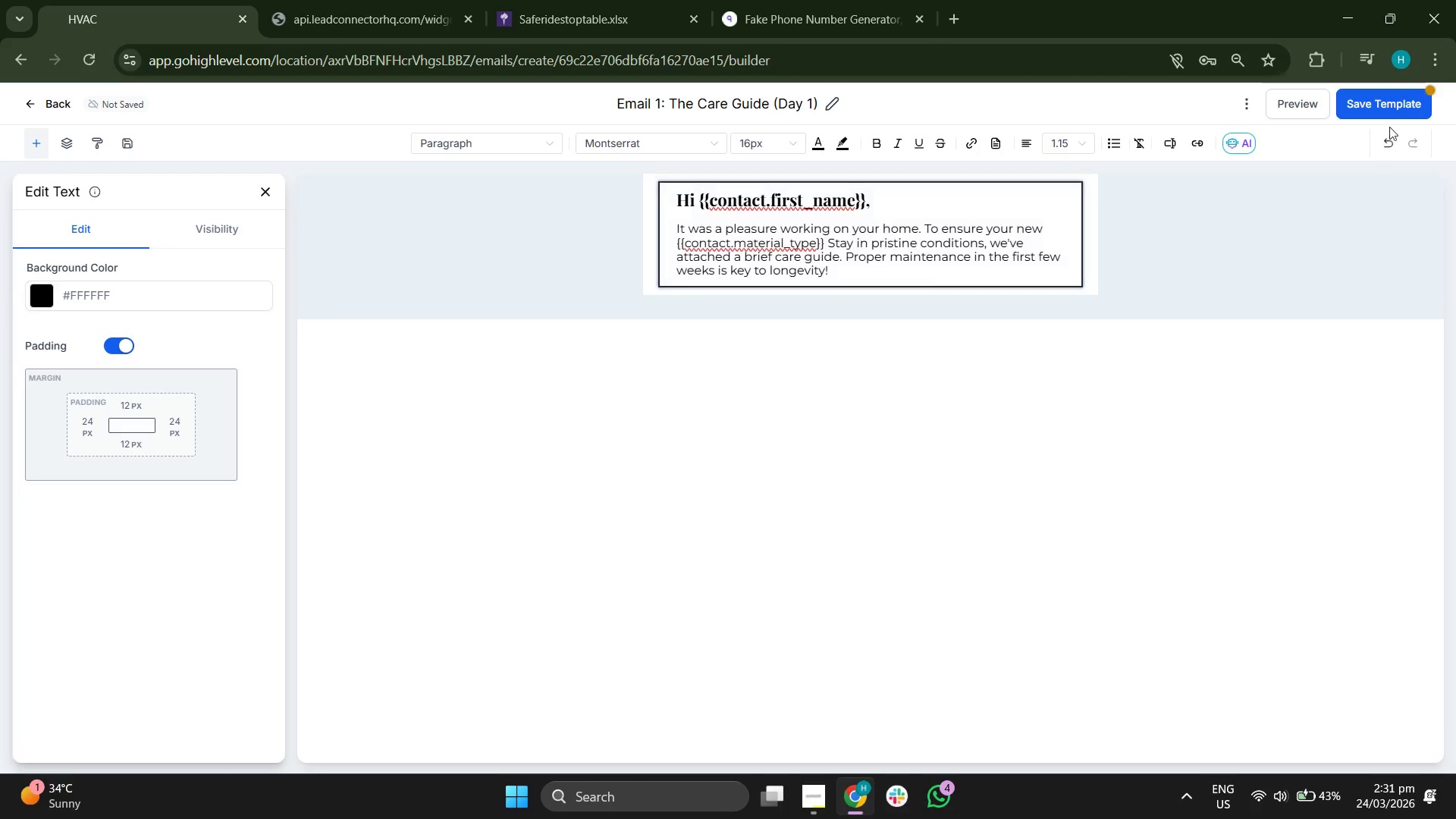 
left_click([1382, 99])
 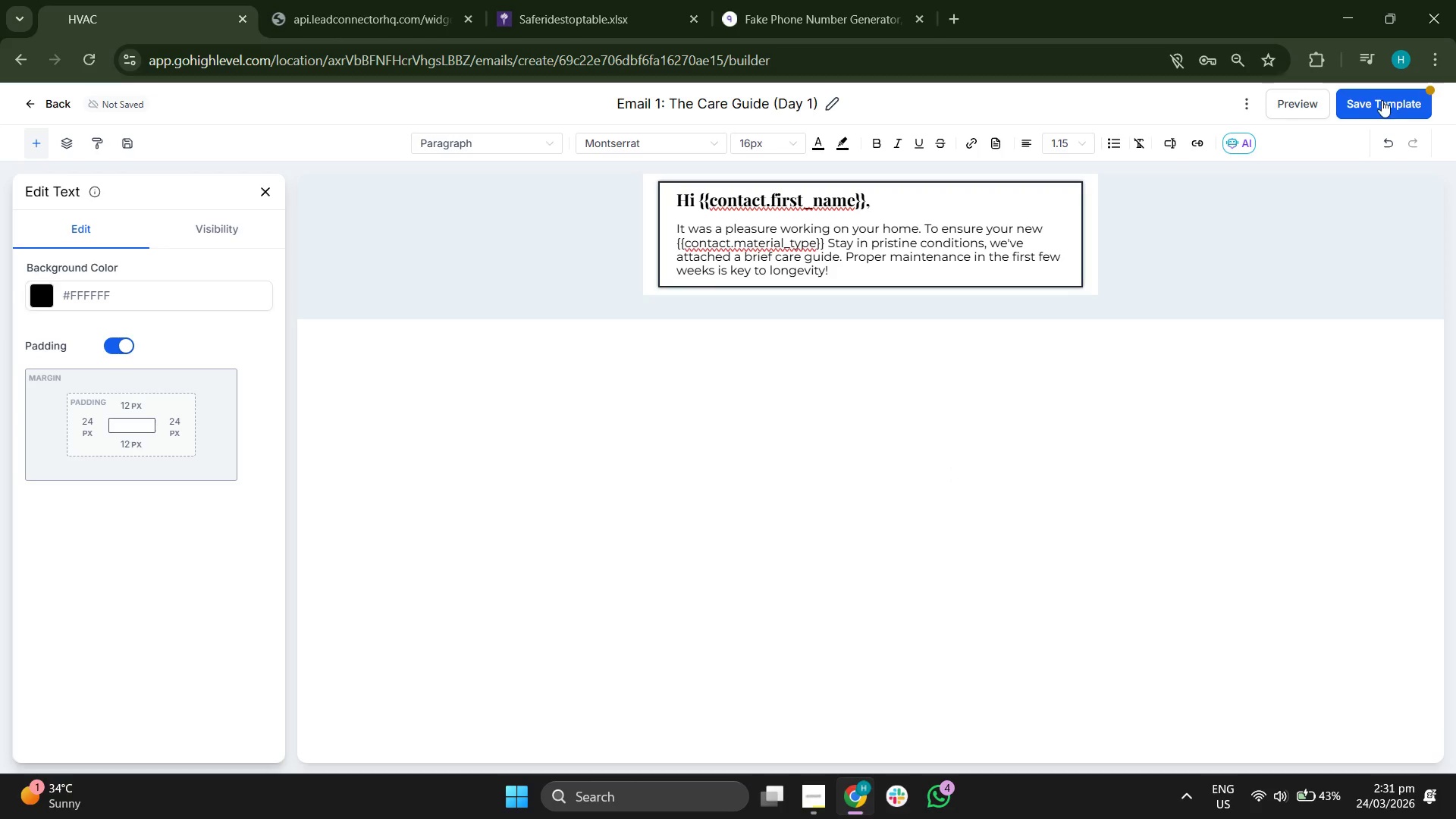 
left_click([1382, 102])
 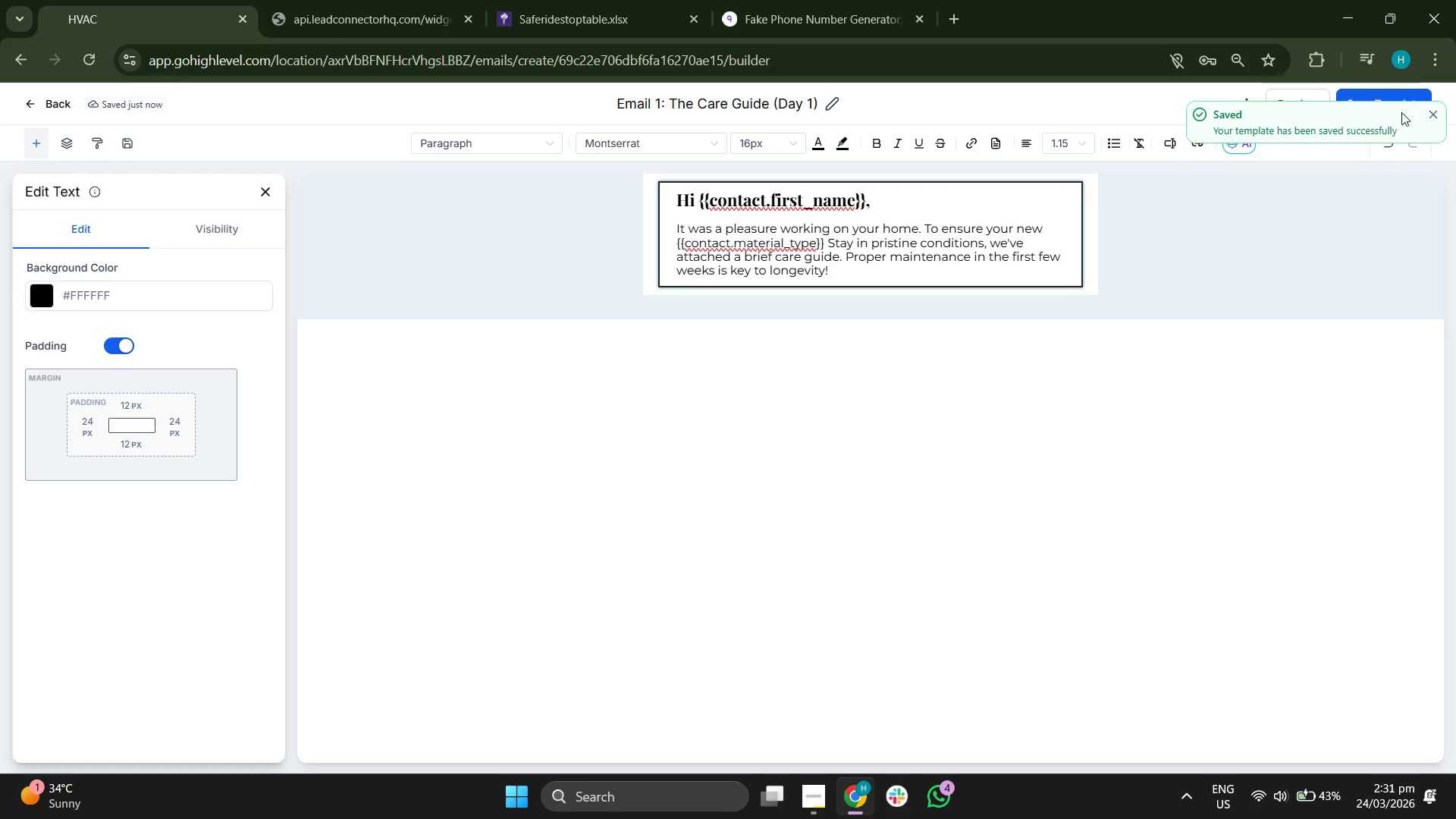 
left_click([1431, 111])
 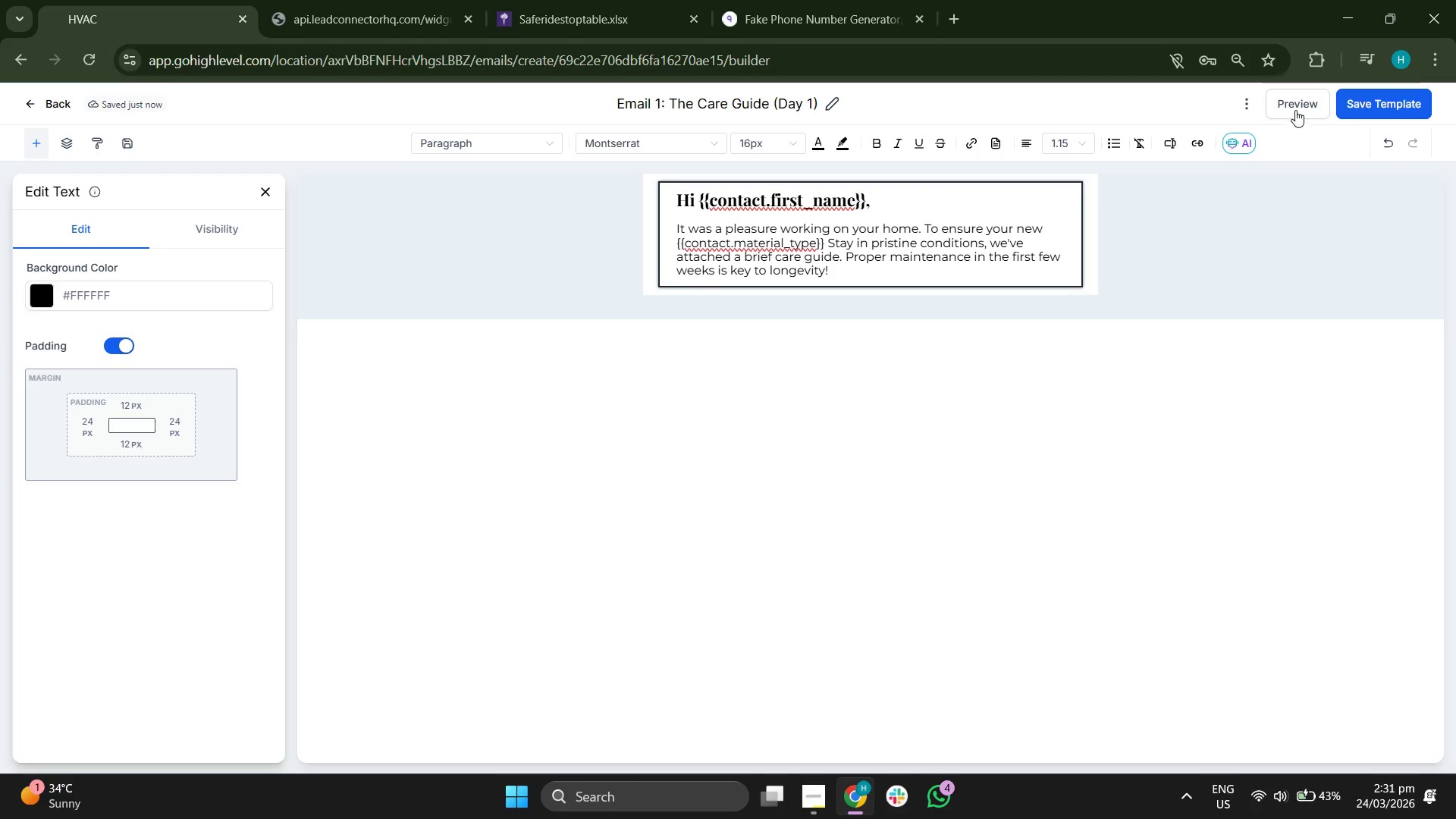 
left_click([1303, 103])
 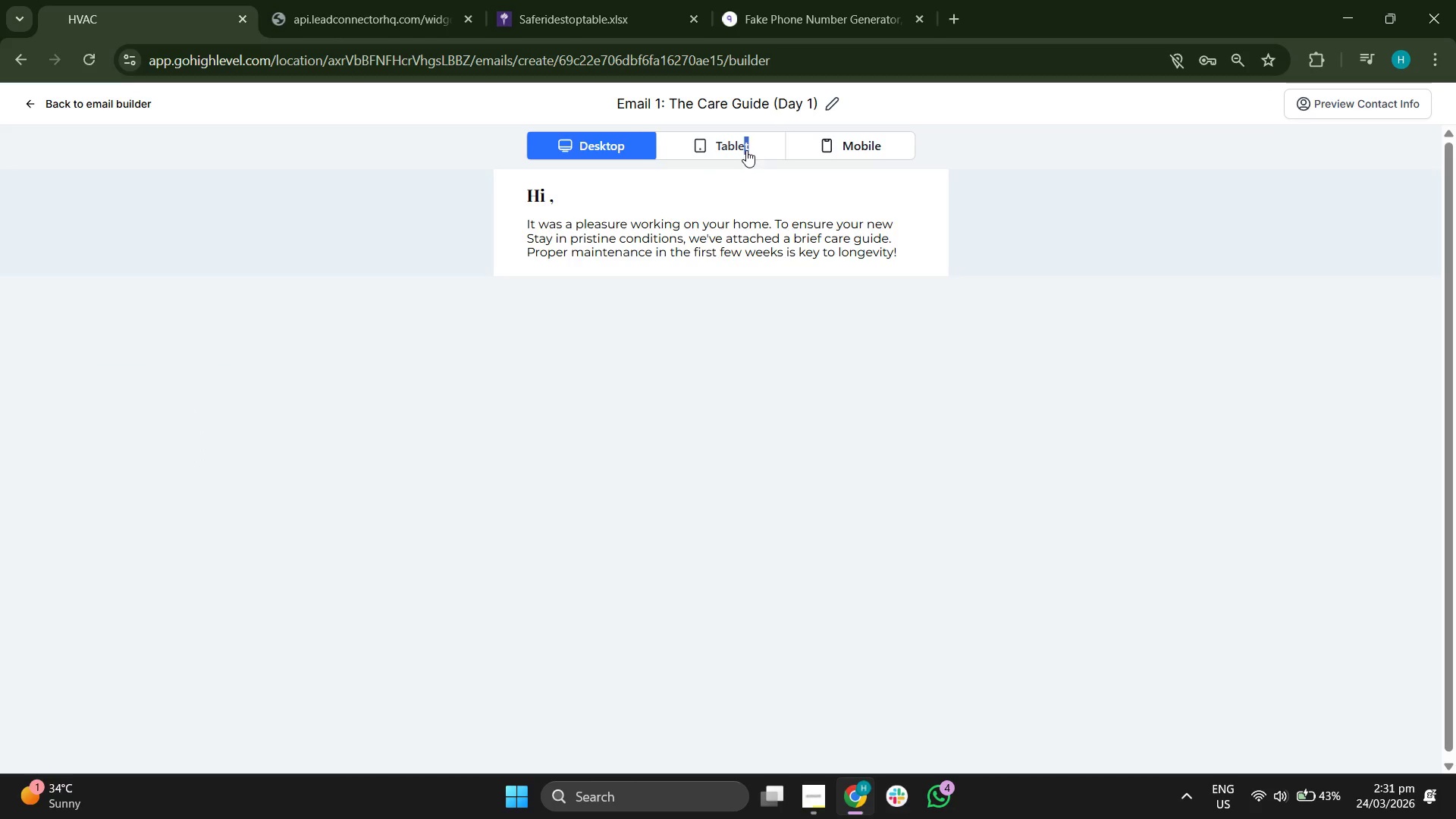 
left_click_drag(start_coordinate=[849, 141], to_coordinate=[852, 141])
 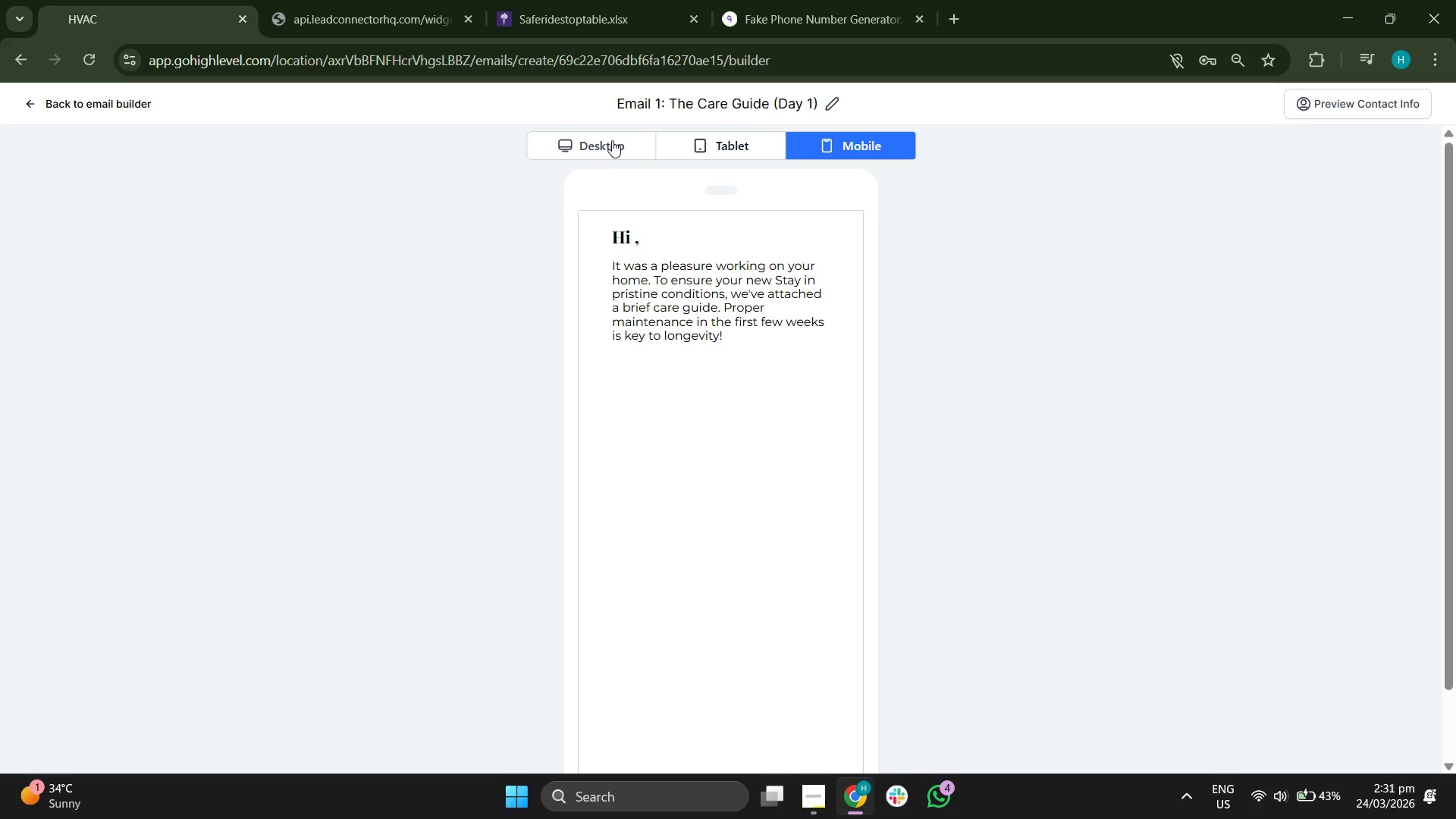 
left_click([612, 140])
 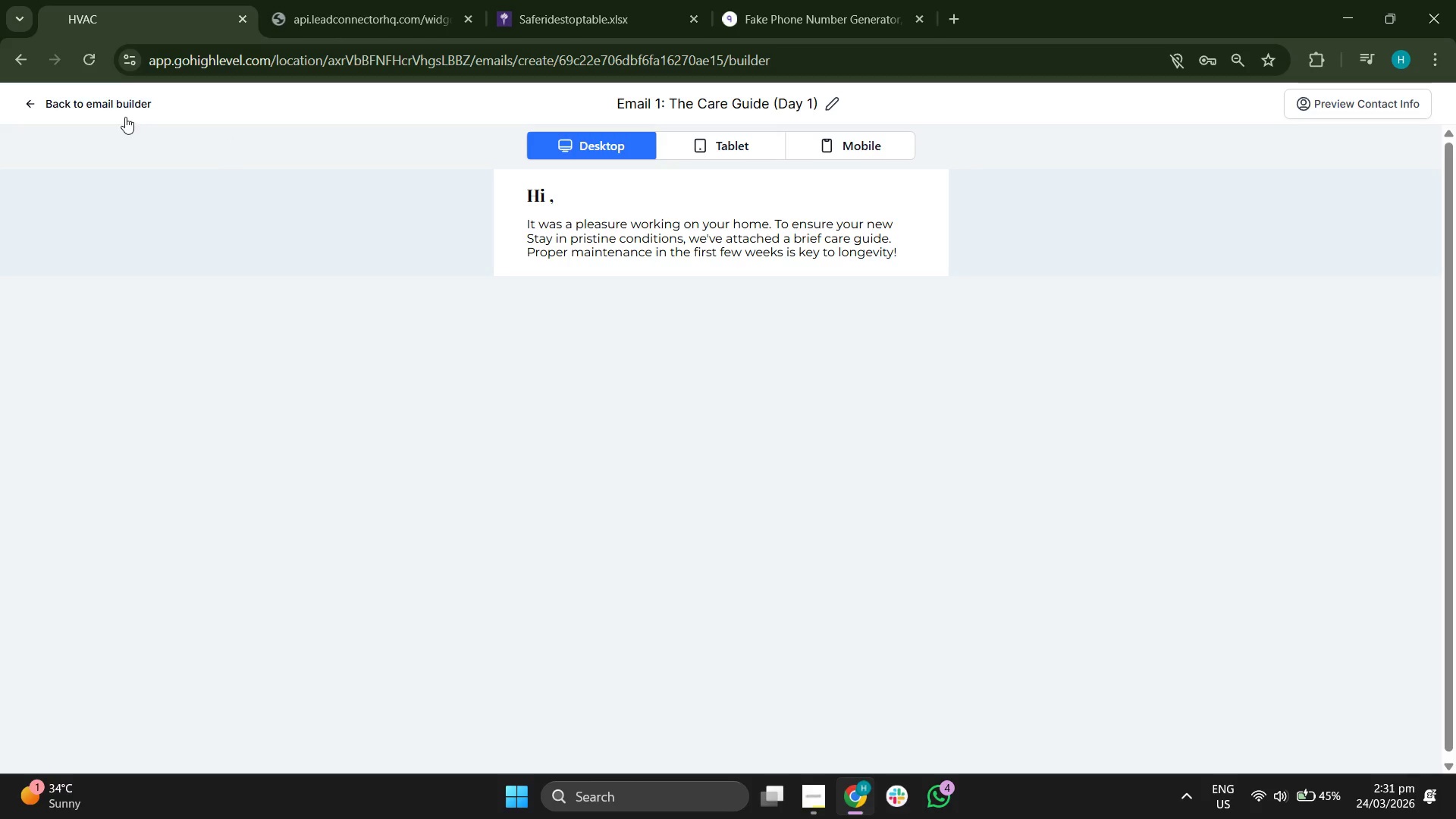 
left_click([121, 112])
 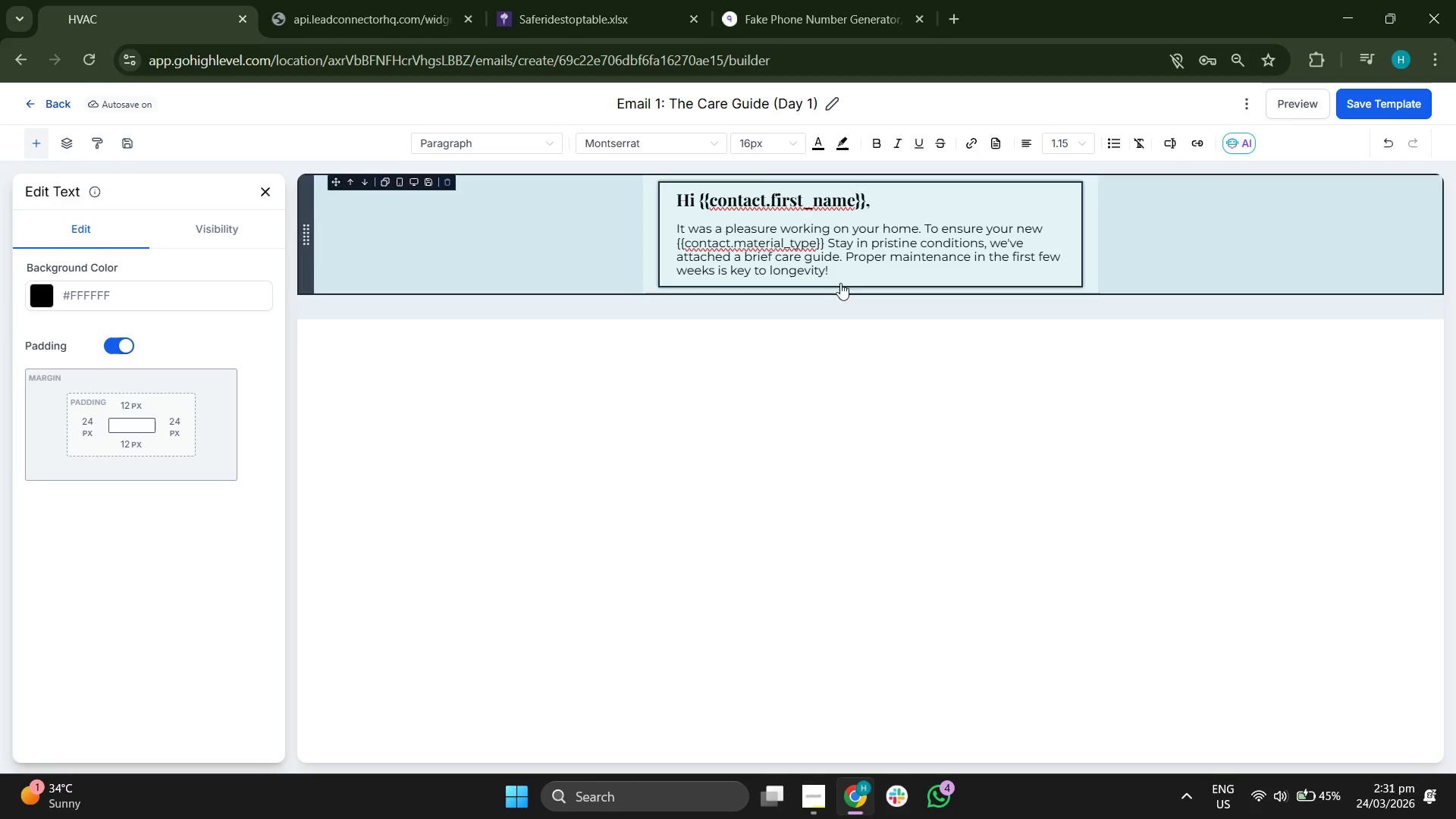 
left_click([860, 263])
 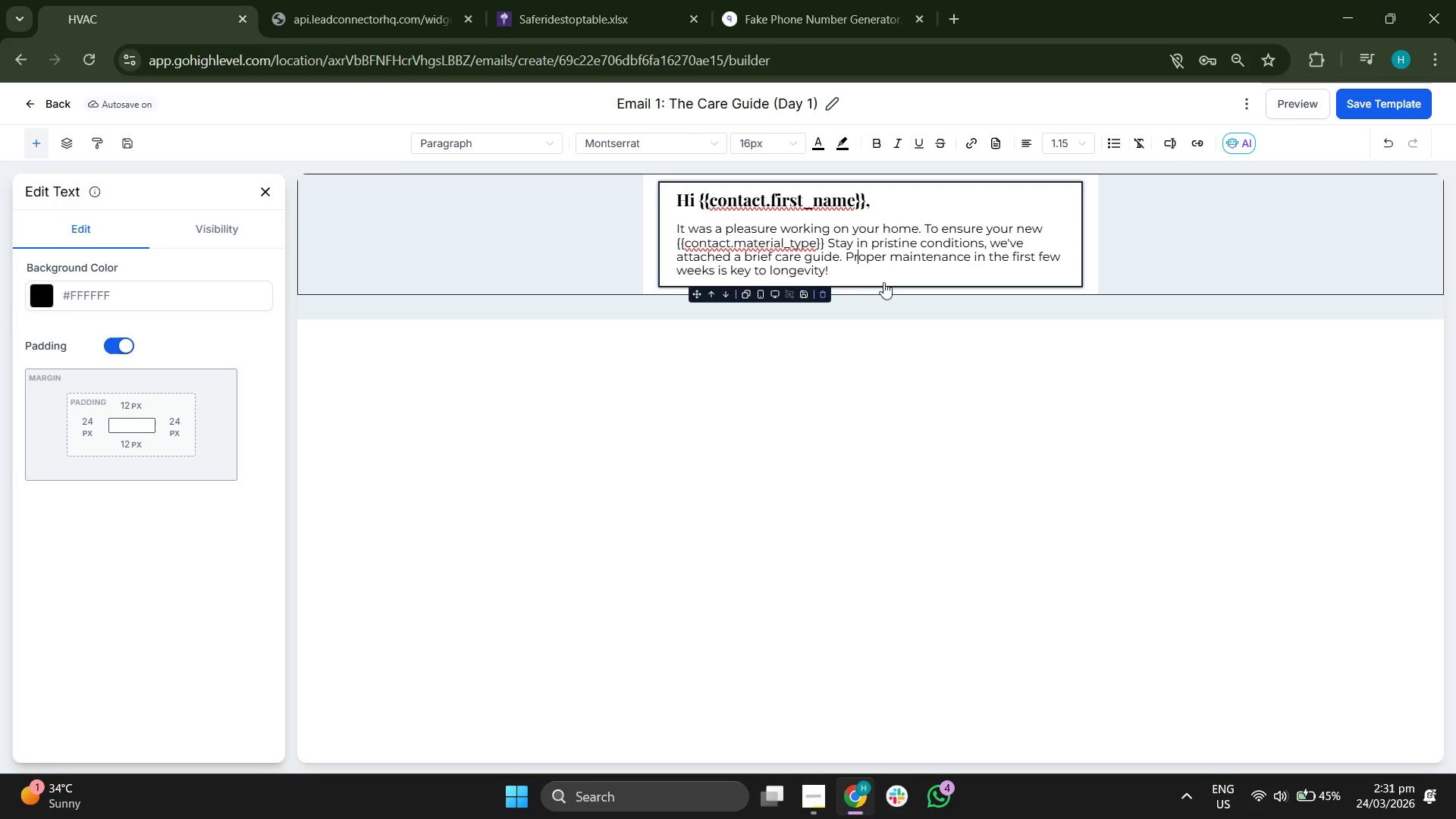 
left_click([874, 276])
 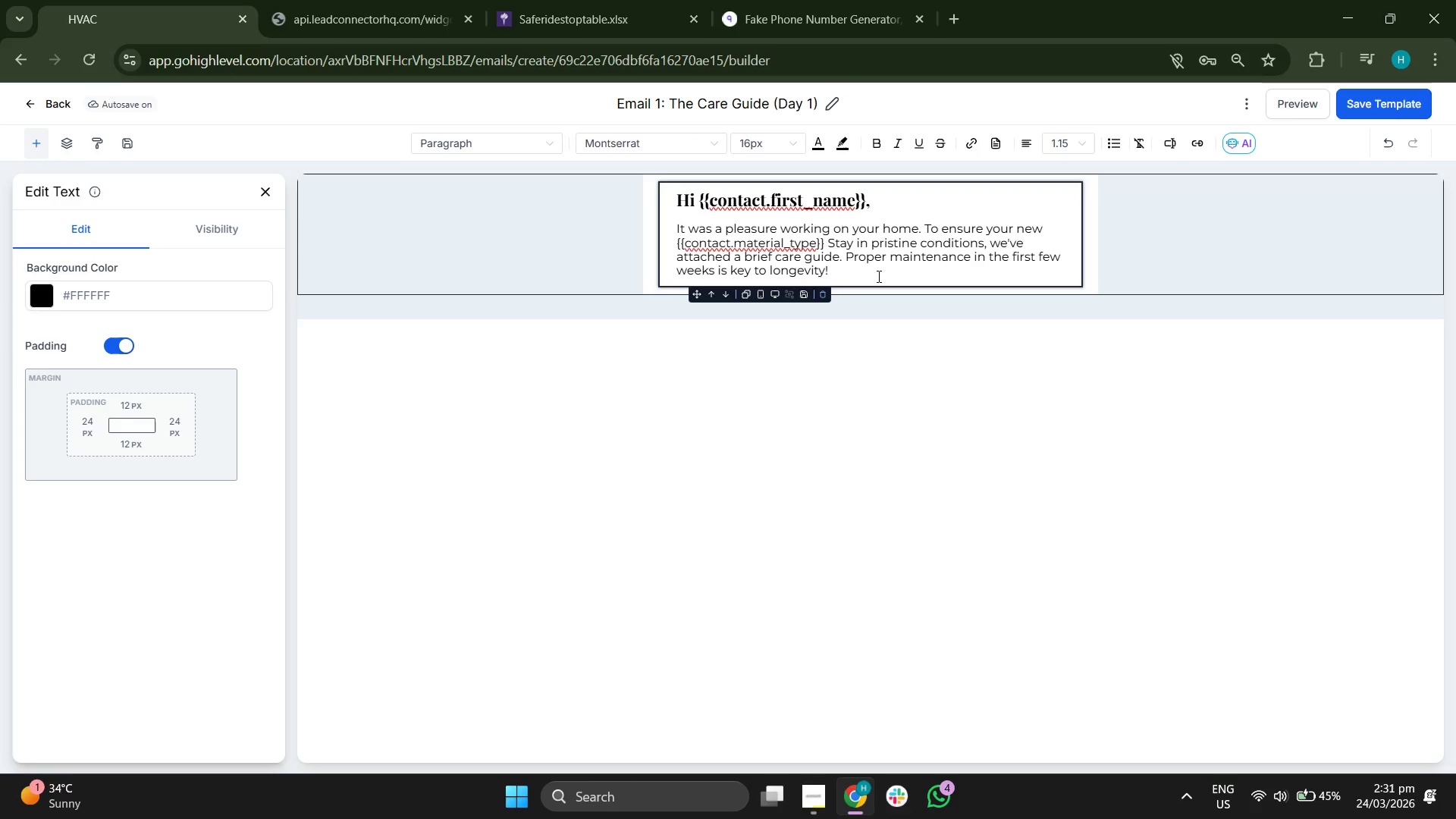 
key(Enter)
 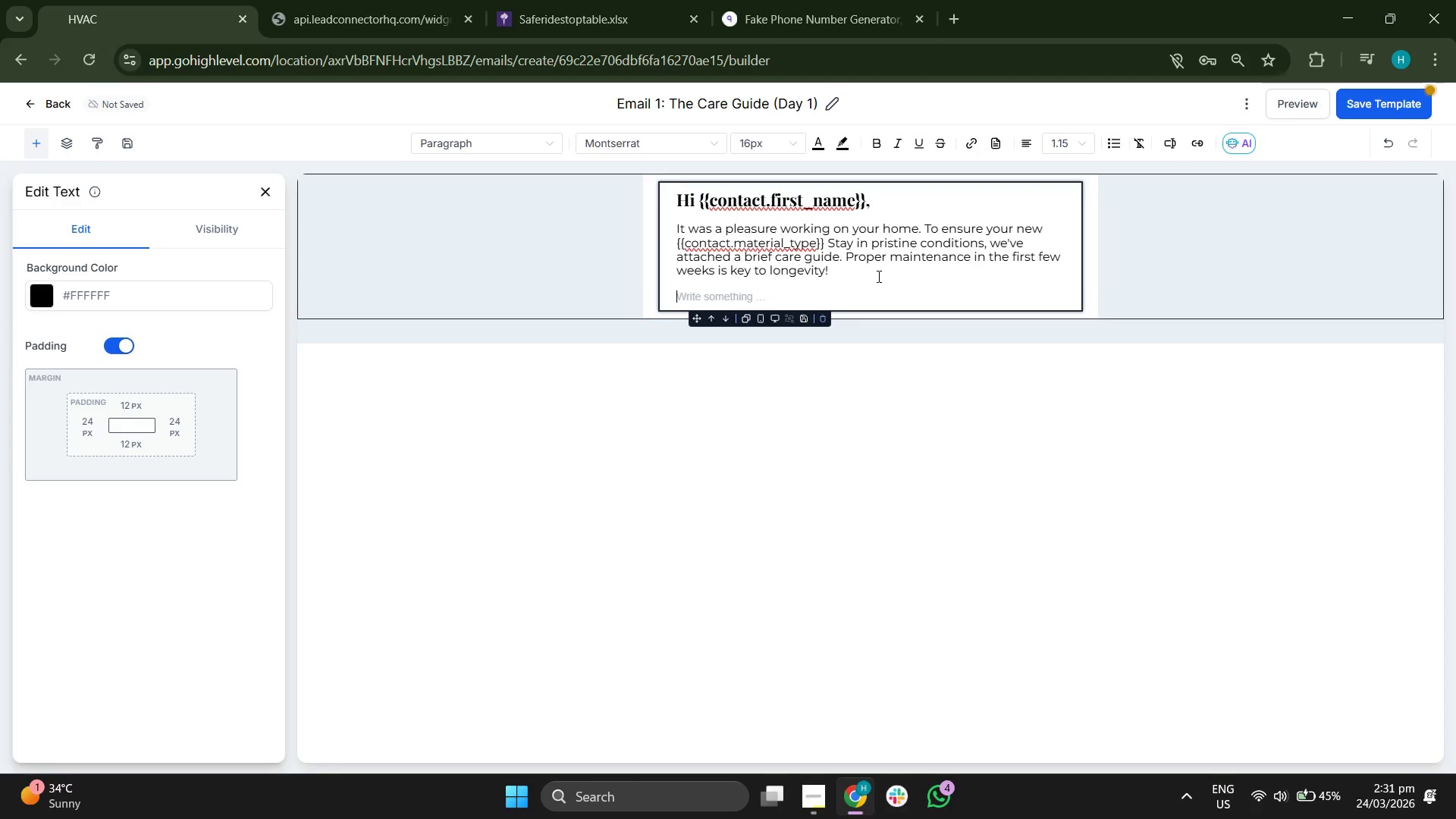 
key(Enter)
 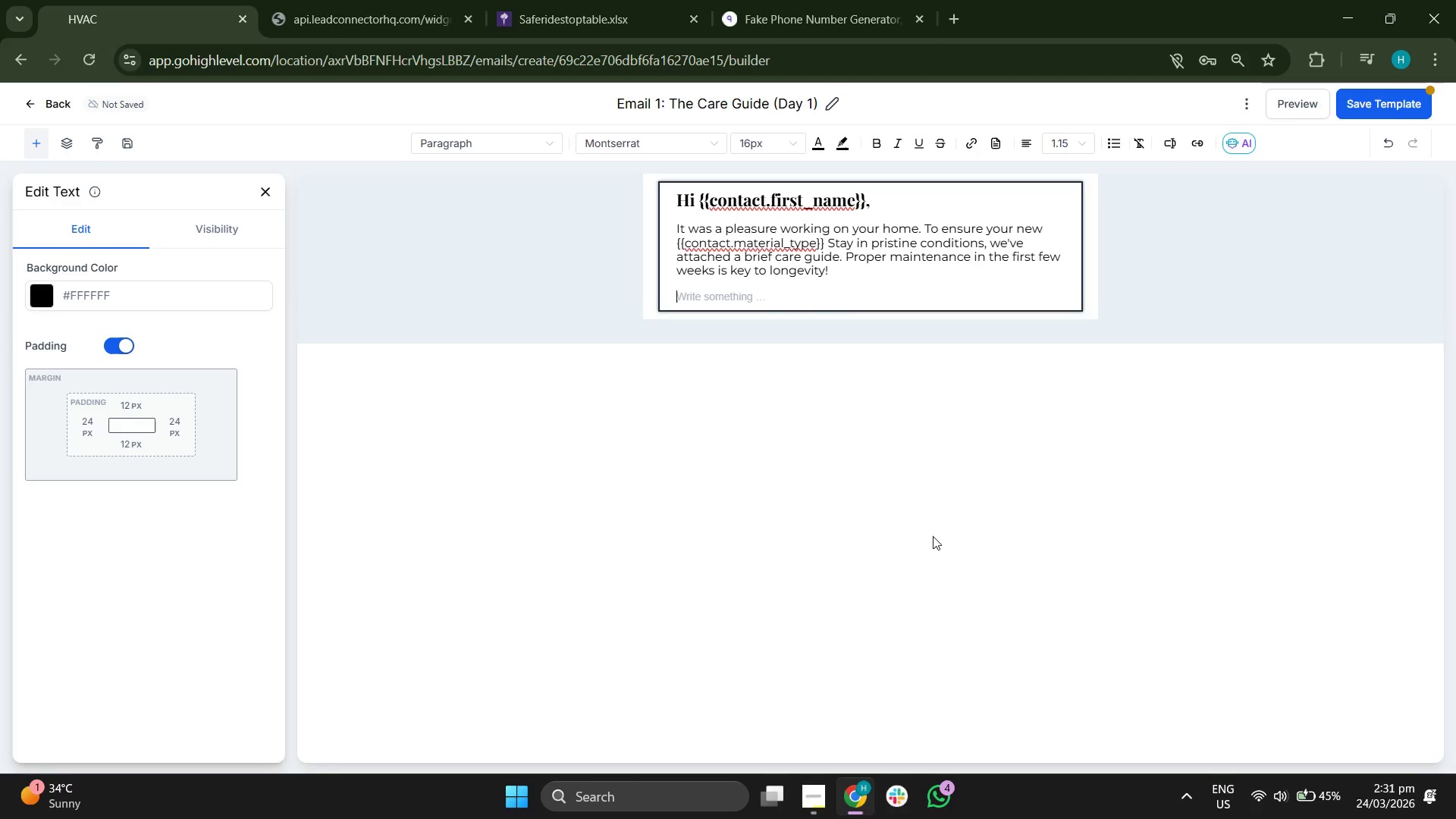 
type(Please )
 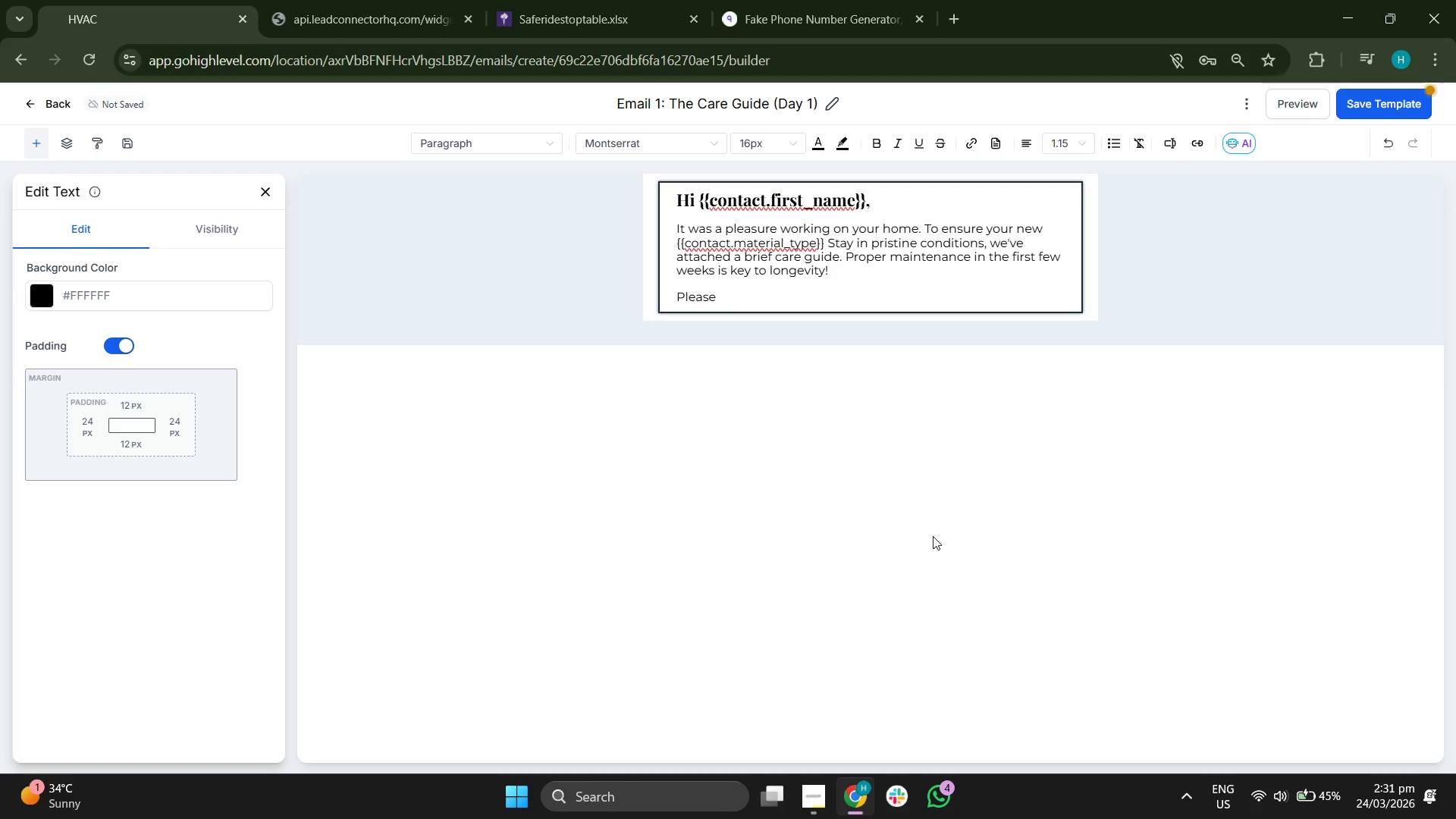 
wait(5.42)
 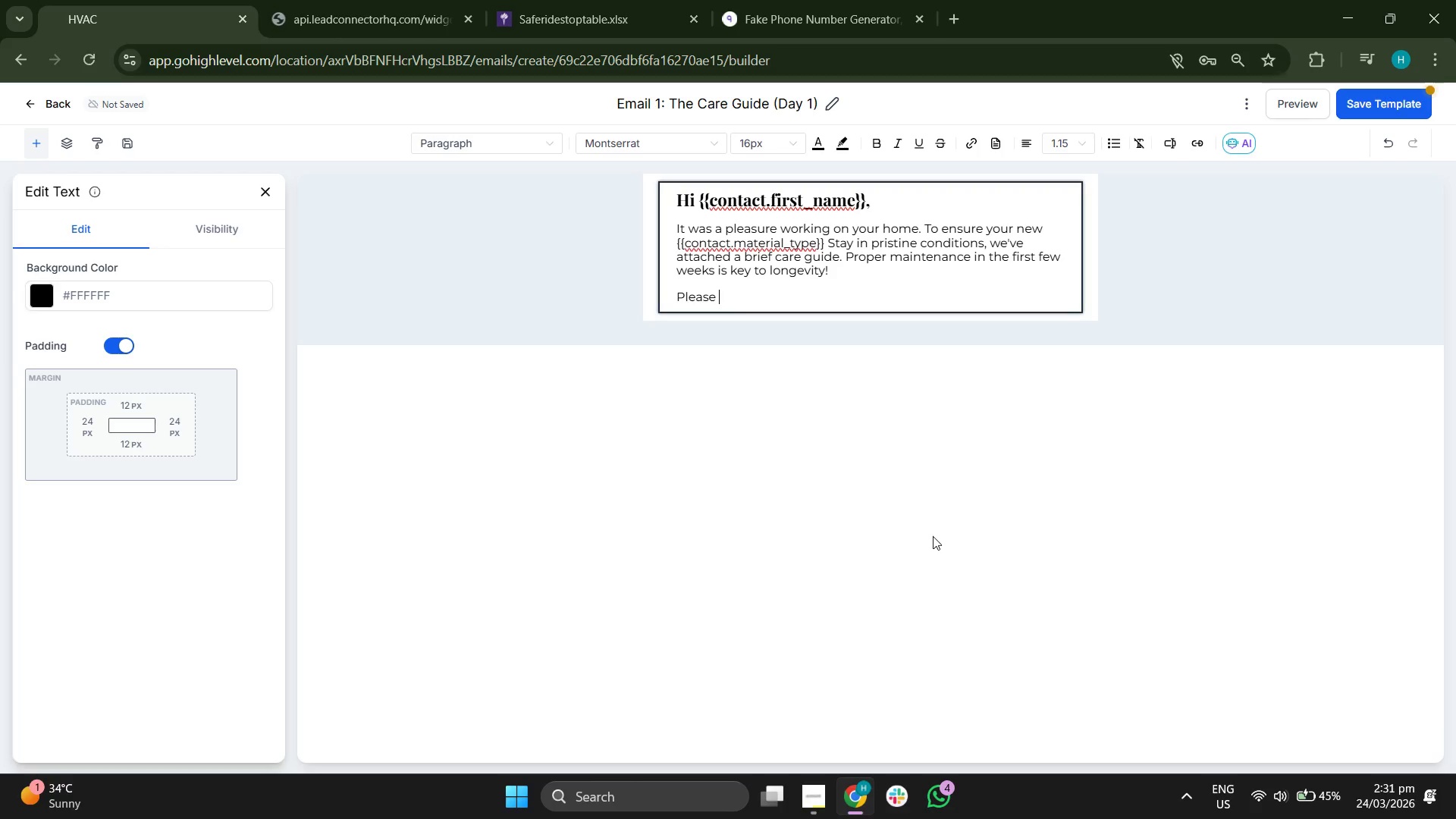 
key(Backspace)
key(Backspace)
type(e reachn)
key(Backspace)
type( out )
 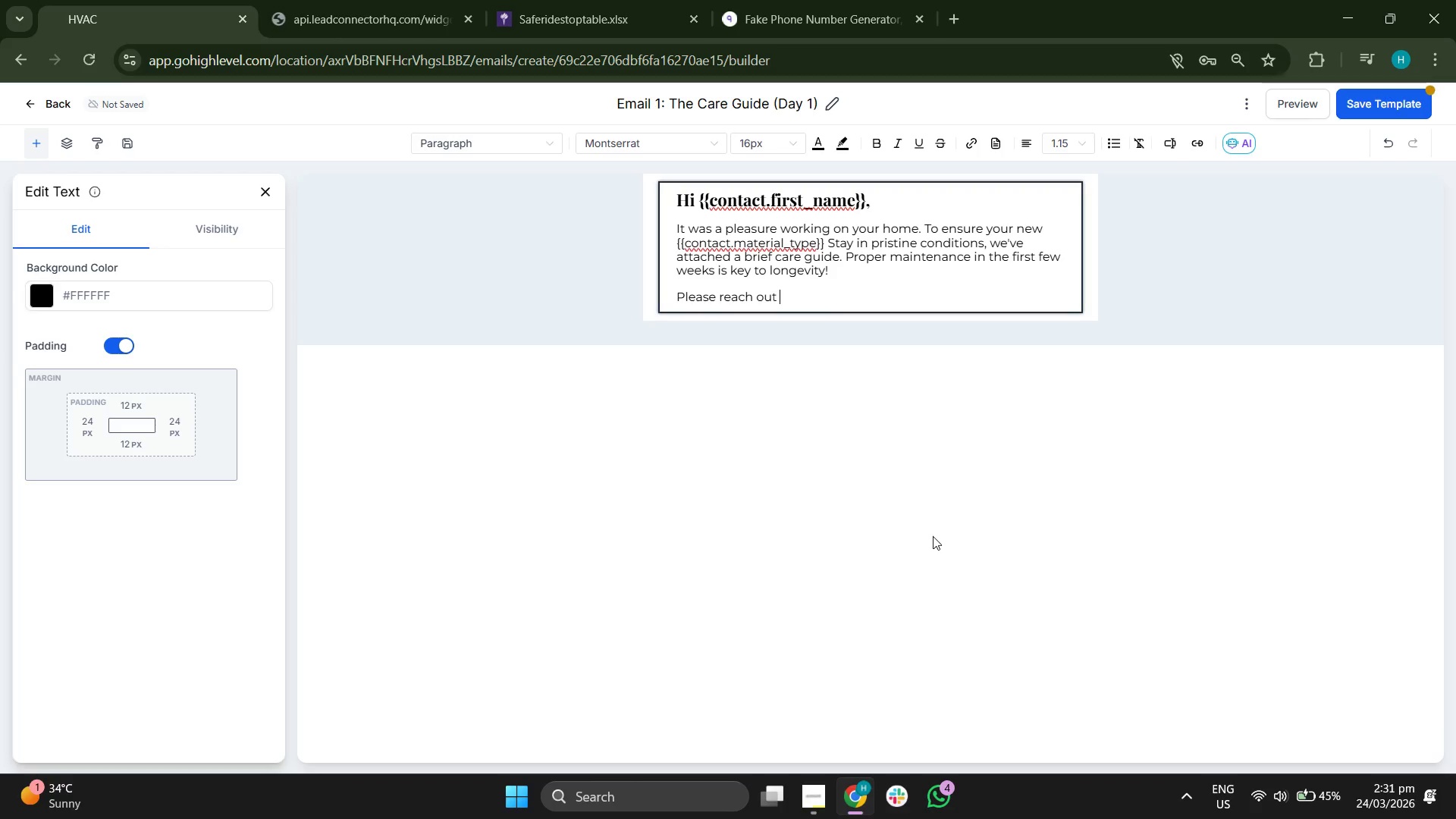 
key(Space)
 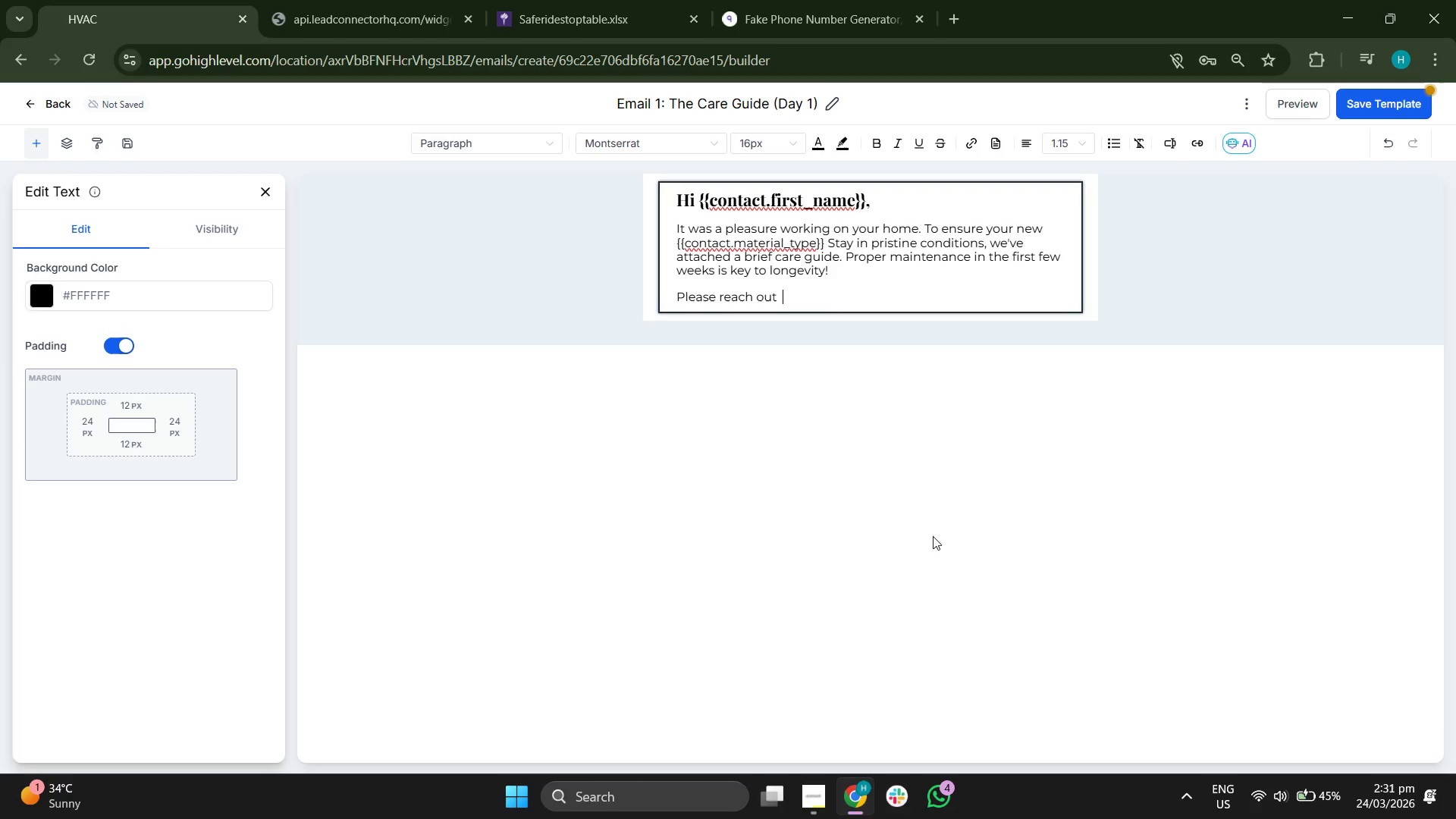 
key(Backspace)
 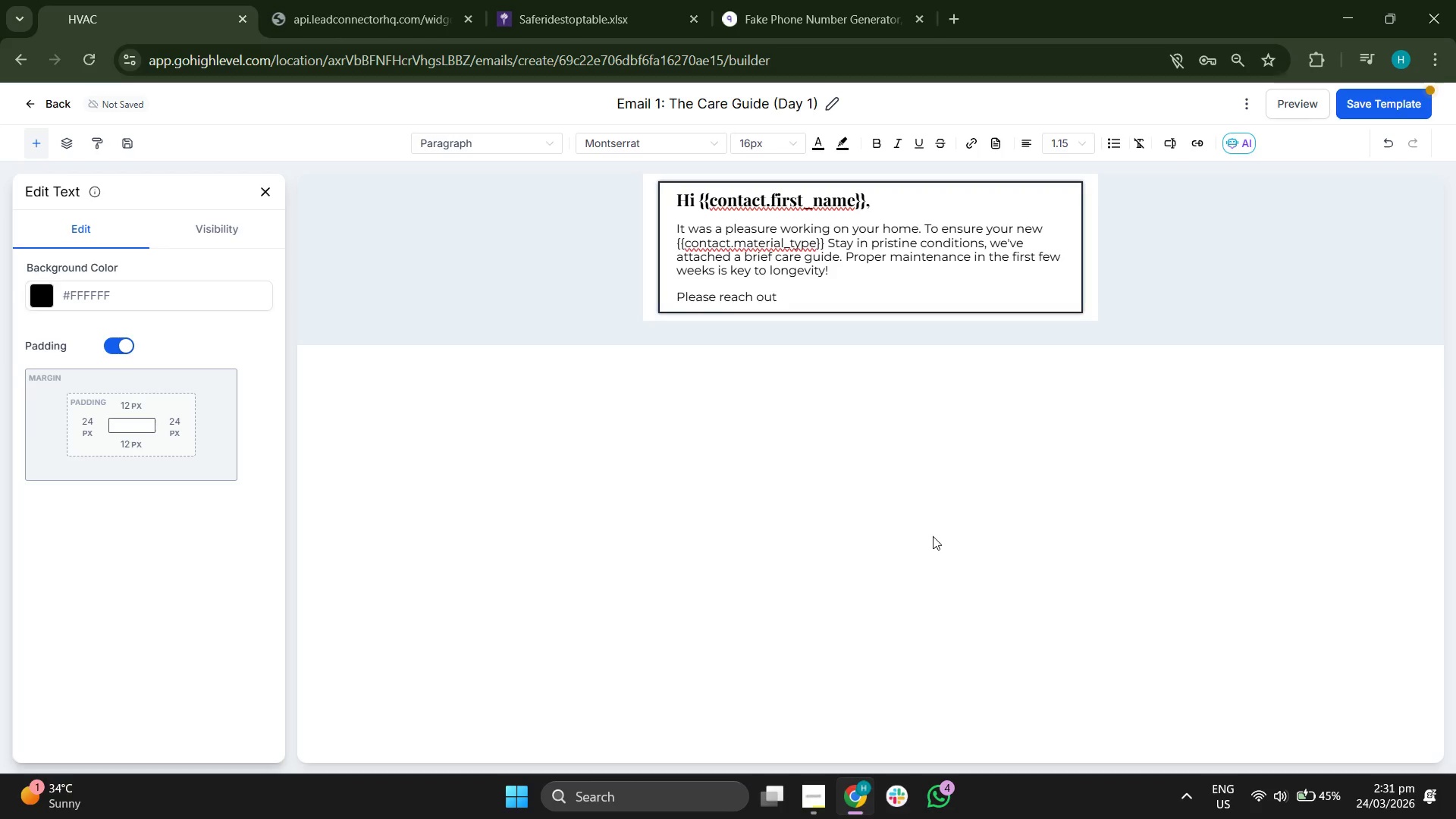 
key(Space)
 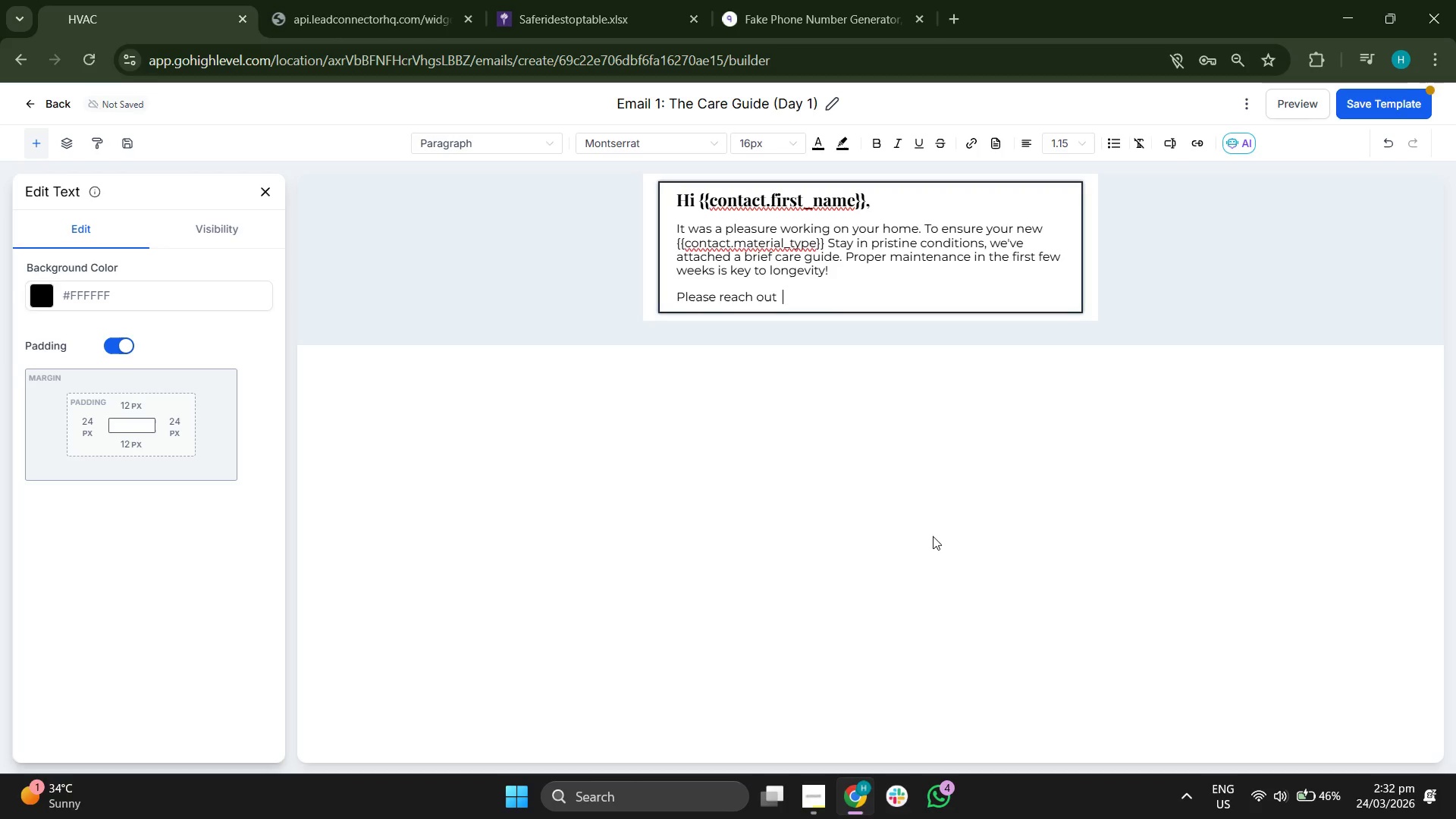 
wait(7.19)
 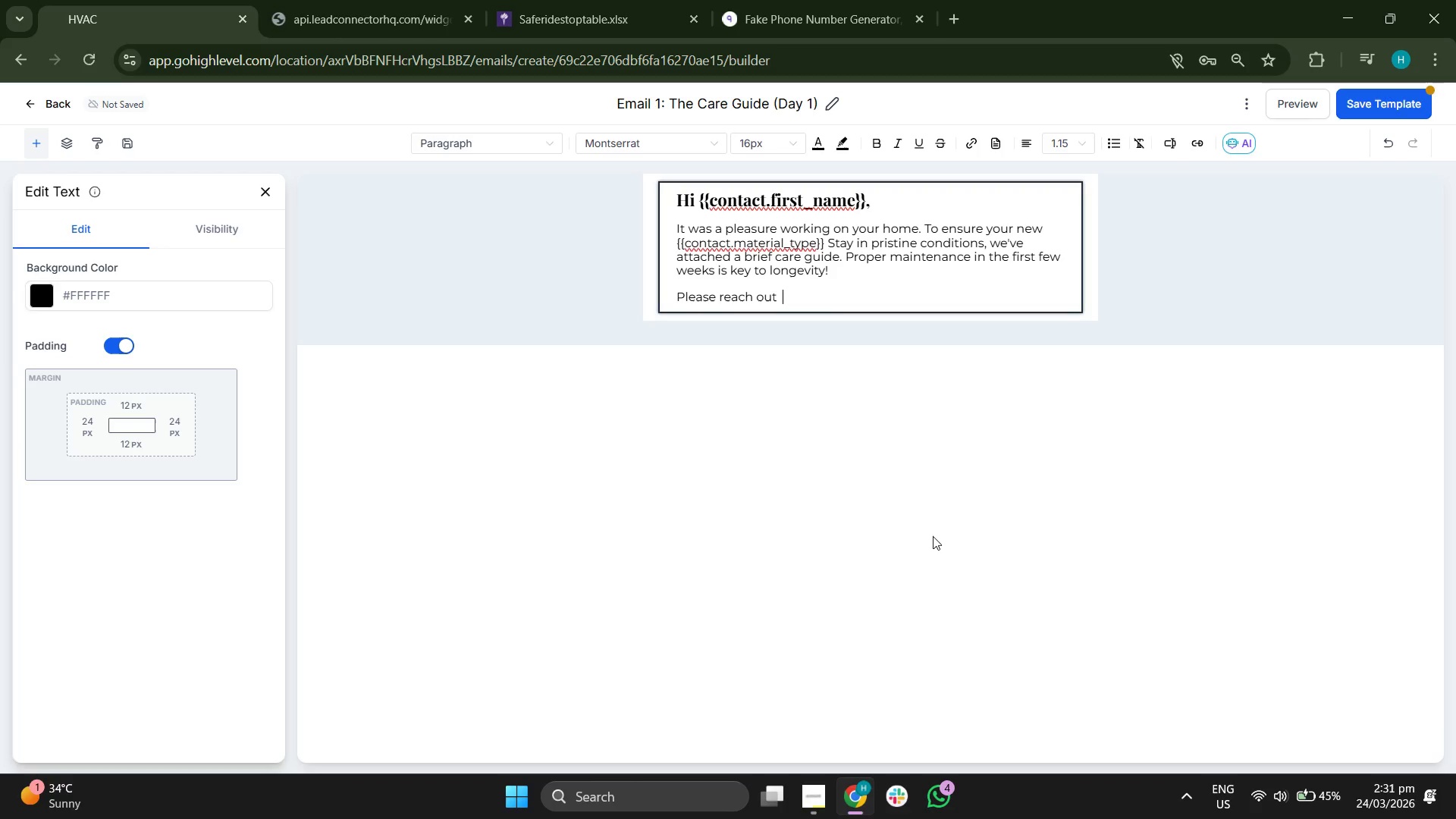 
key(Backspace)
type( if)
key(Backspace)
key(Backspace)
type(if you )
key(Backspace)
key(Backspace)
key(Backspace)
key(Backspace)
key(Backspace)
key(Backspace)
key(Backspace)
key(Backspace)
type(id y)
key(Backspace)
key(Backspace)
key(Backspace)
type(f yuo)
key(Backspace)
key(Backspace)
type(ou have )
 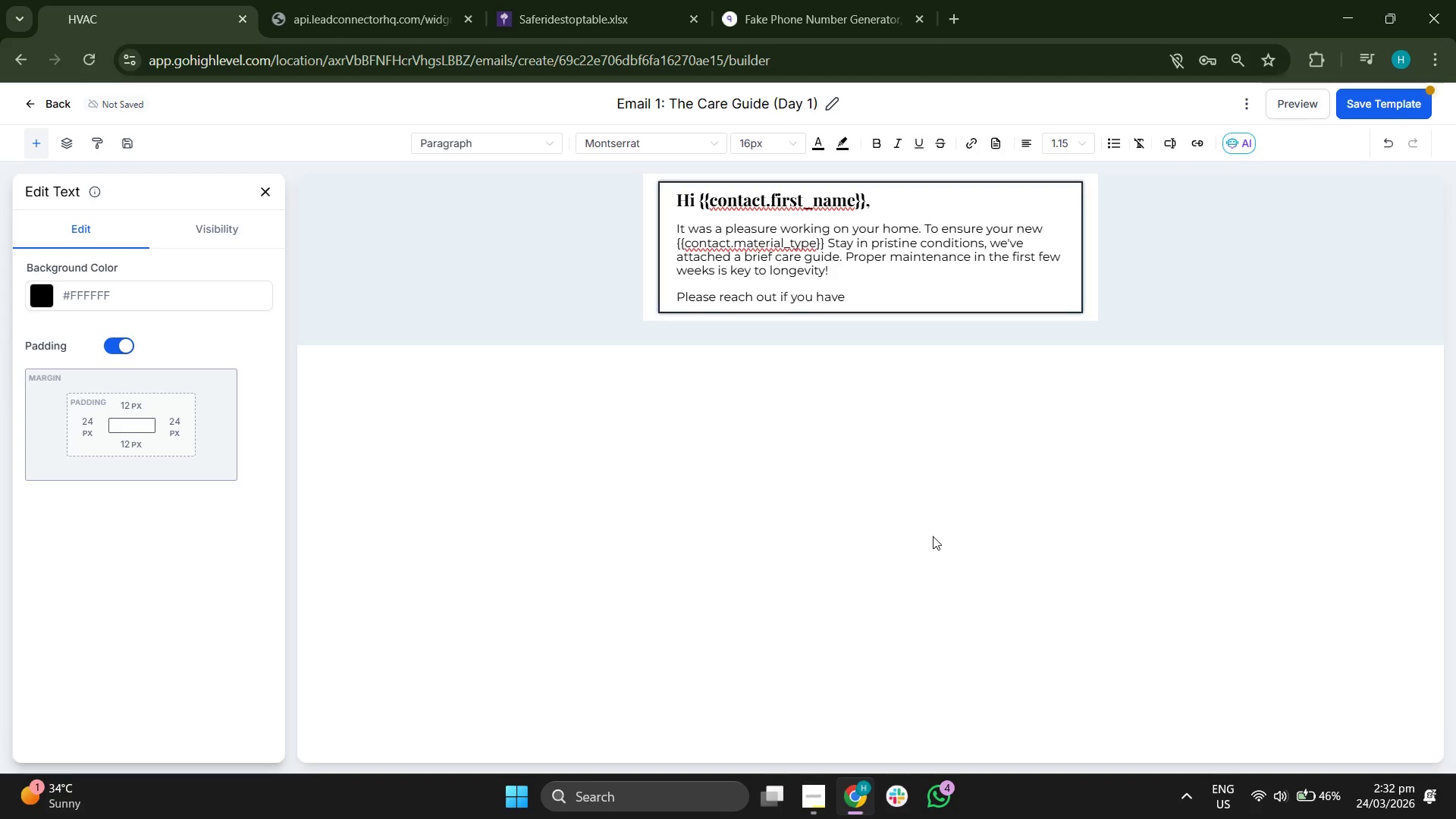 
type(any imme)